 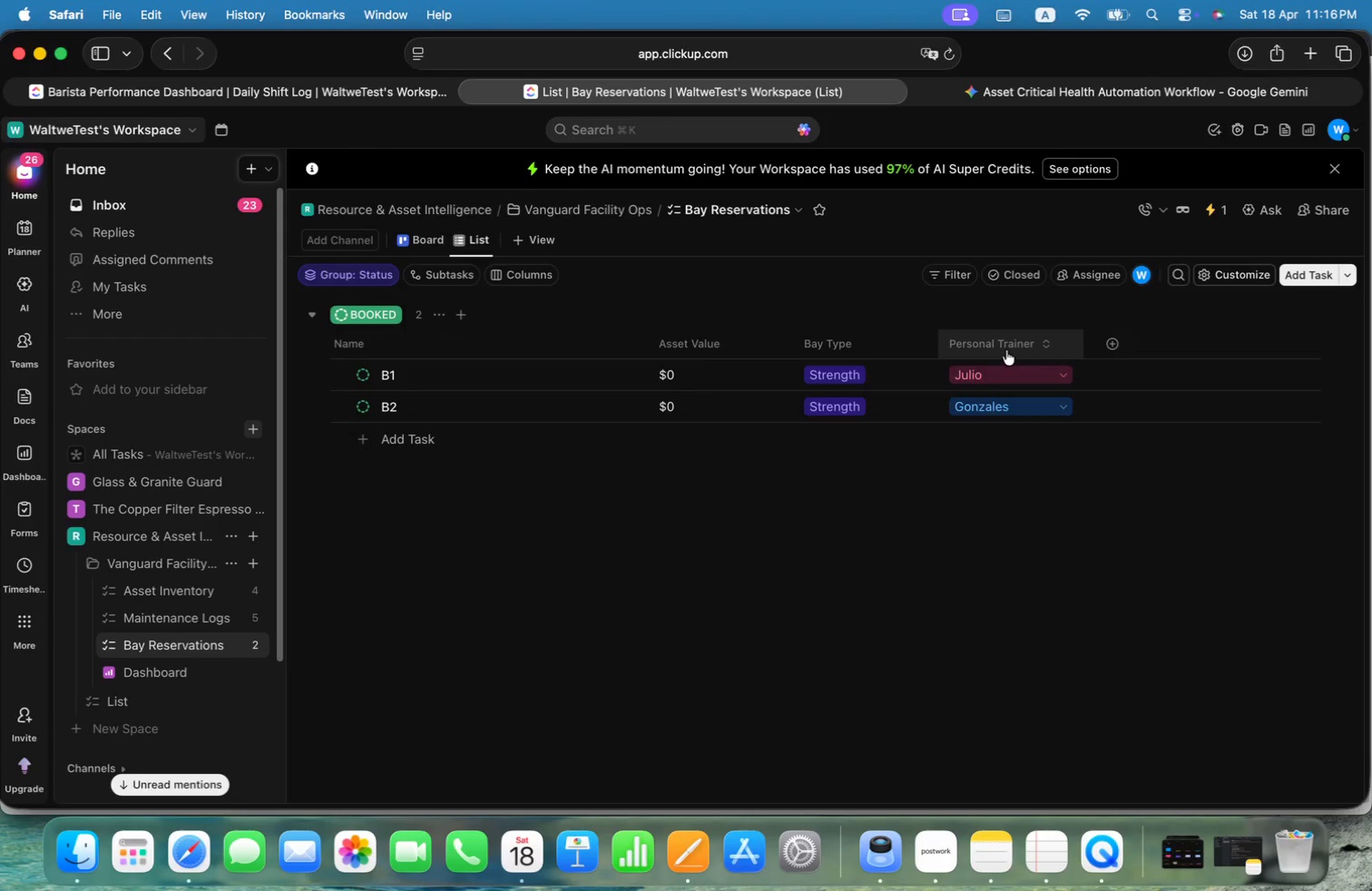 
mouse_move([1061, 357])
 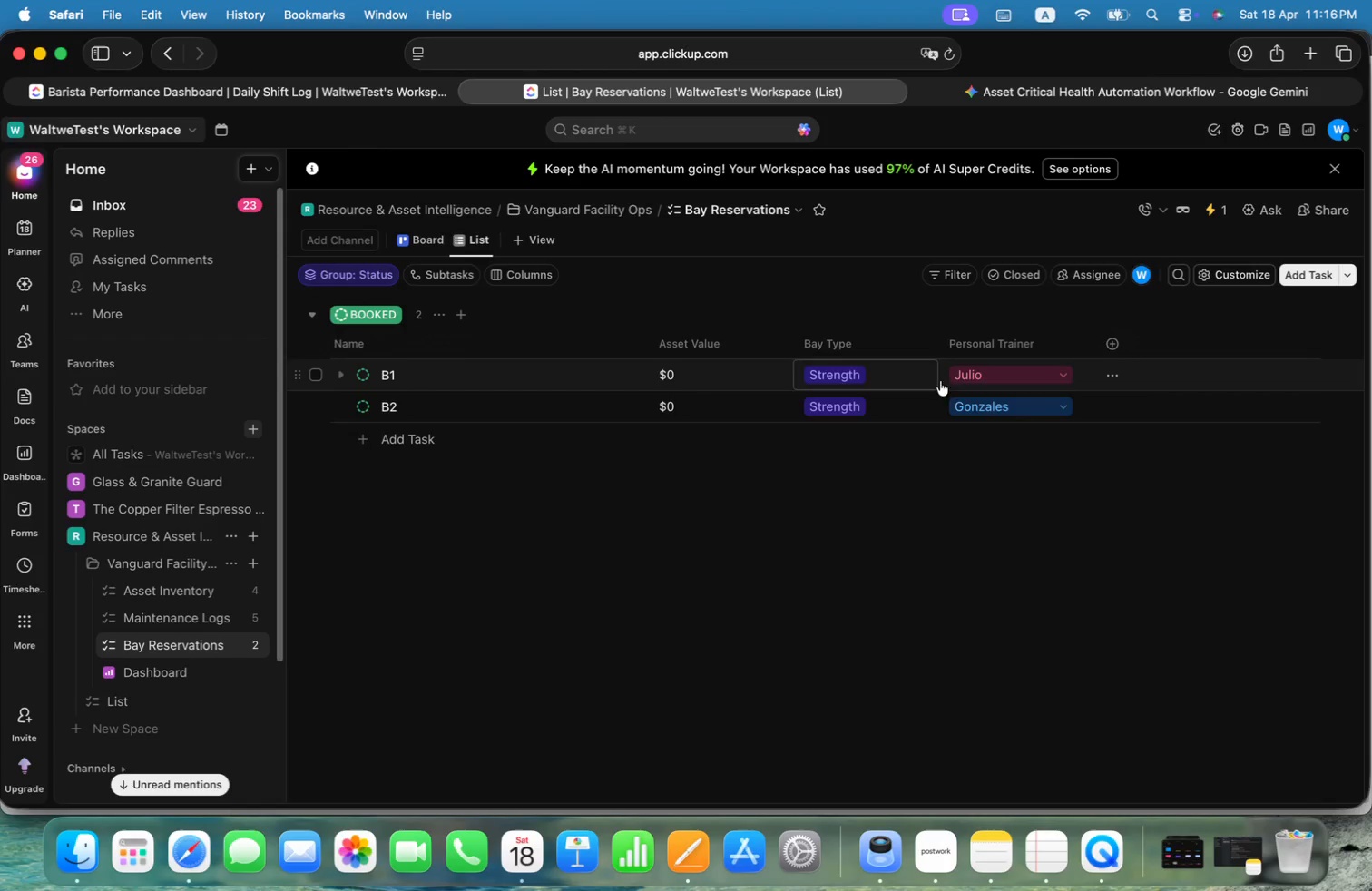 
left_click([1106, 341])
 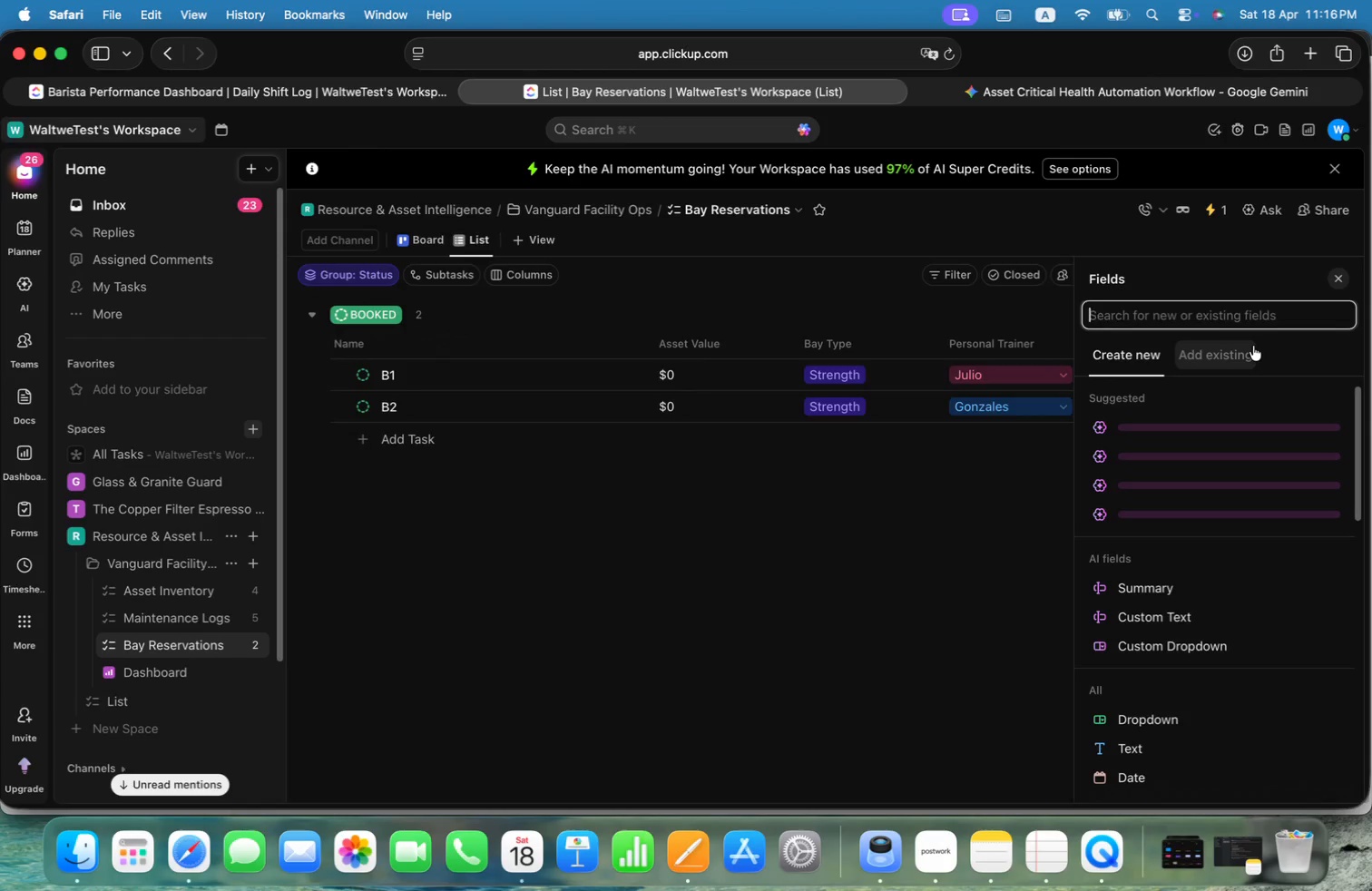 
key(Alt+M)
 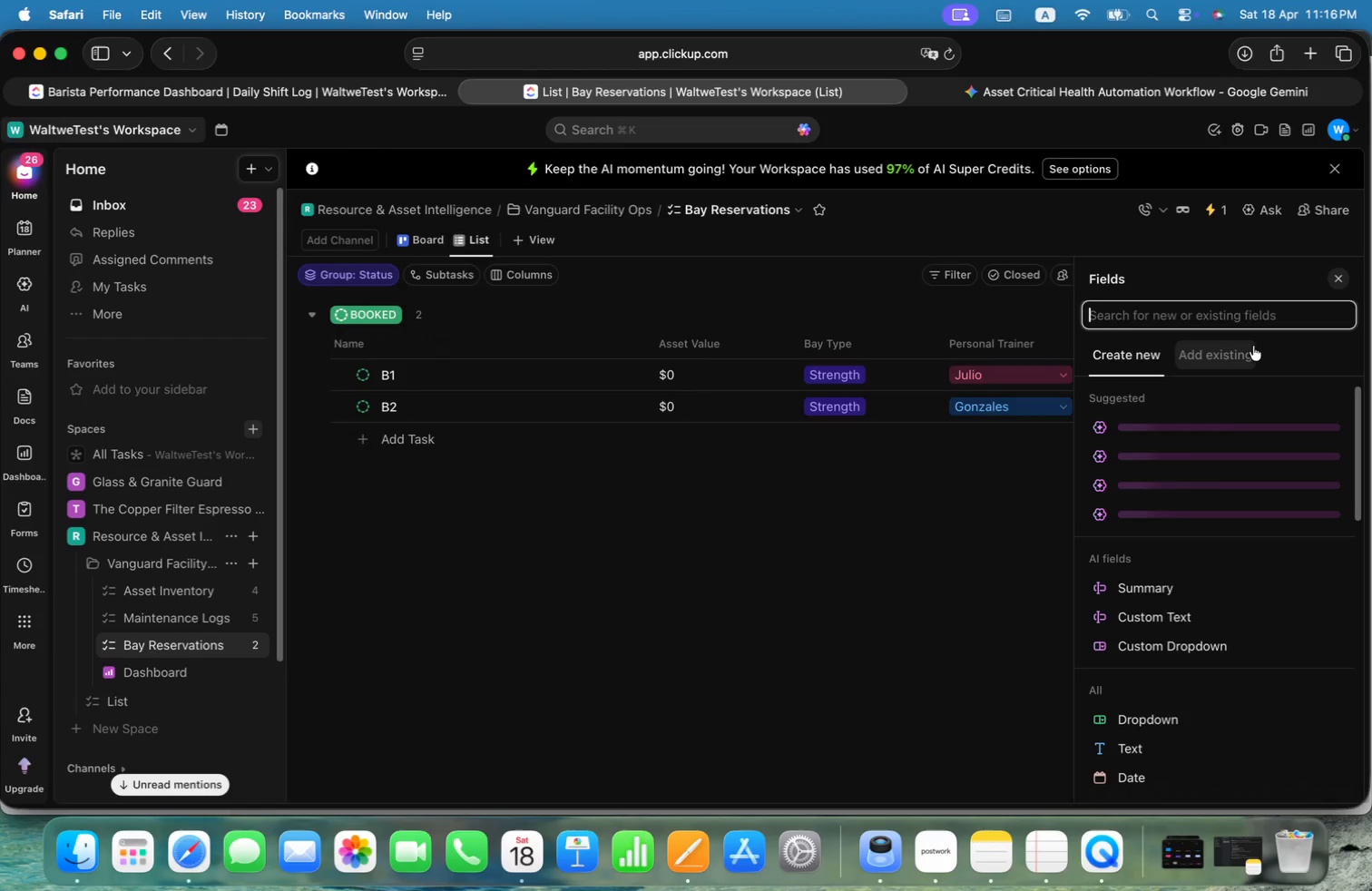 
key(Alt+O)
 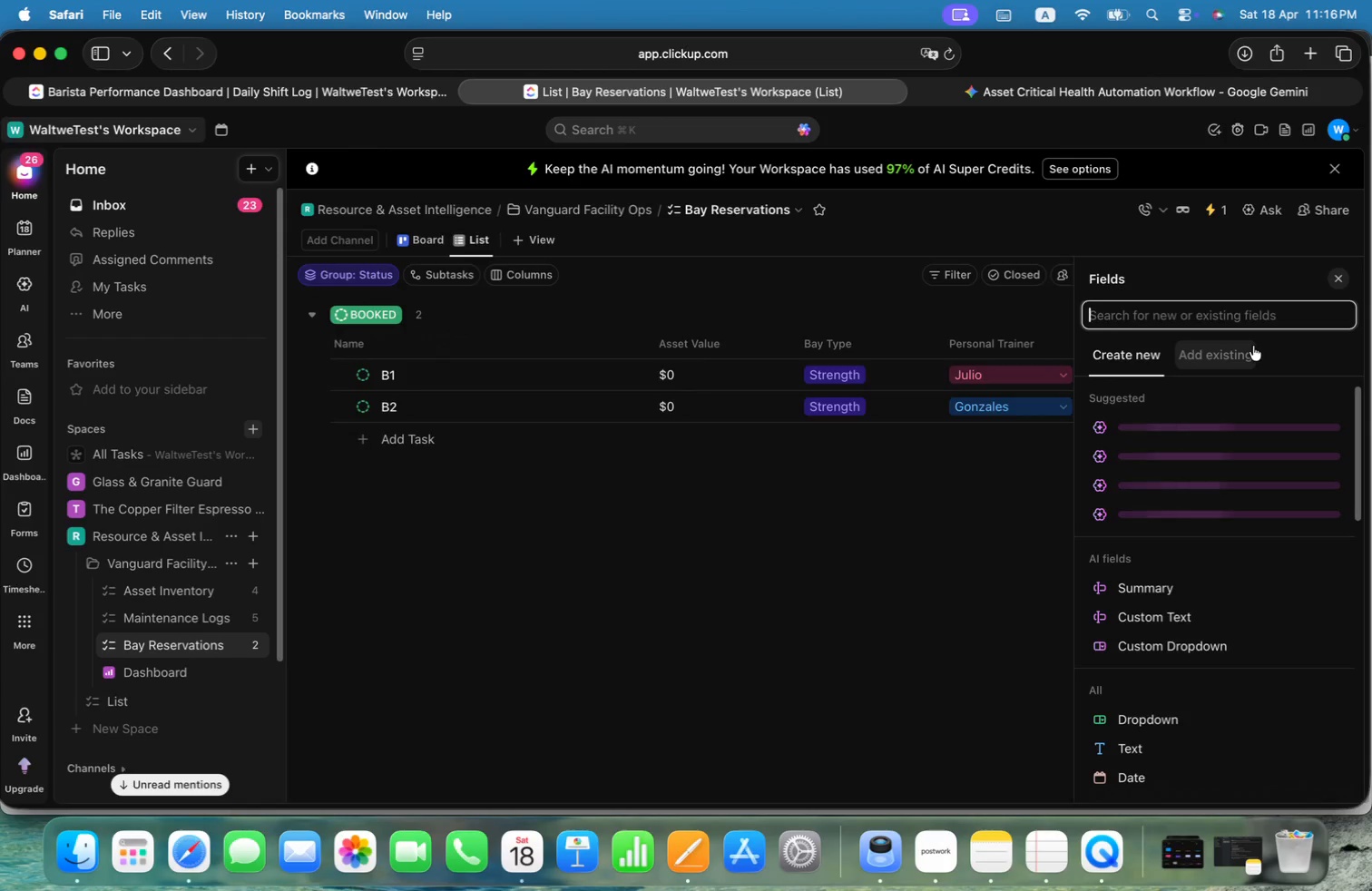 
key(Alt+N)
 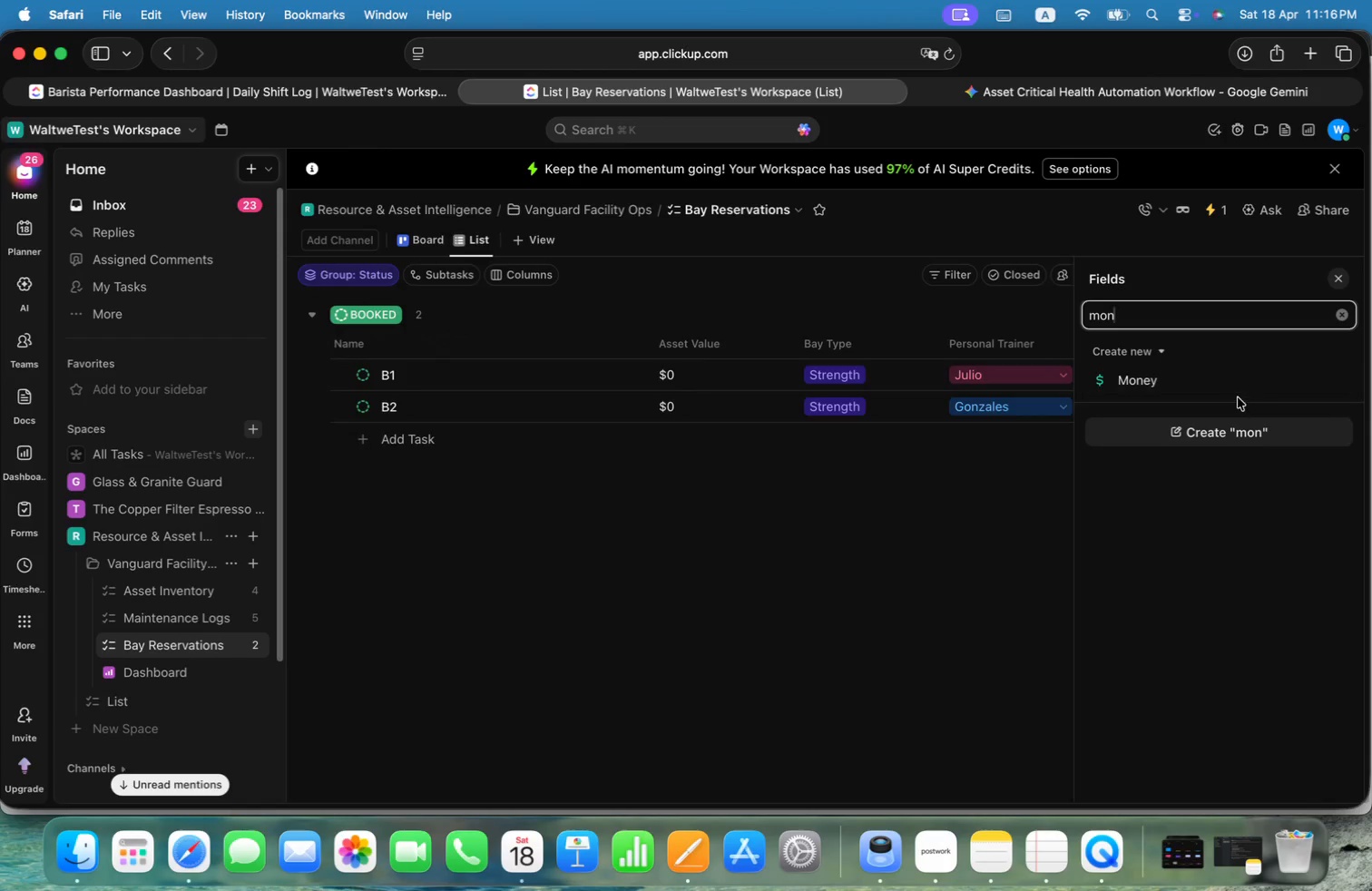 
left_click([1222, 387])
 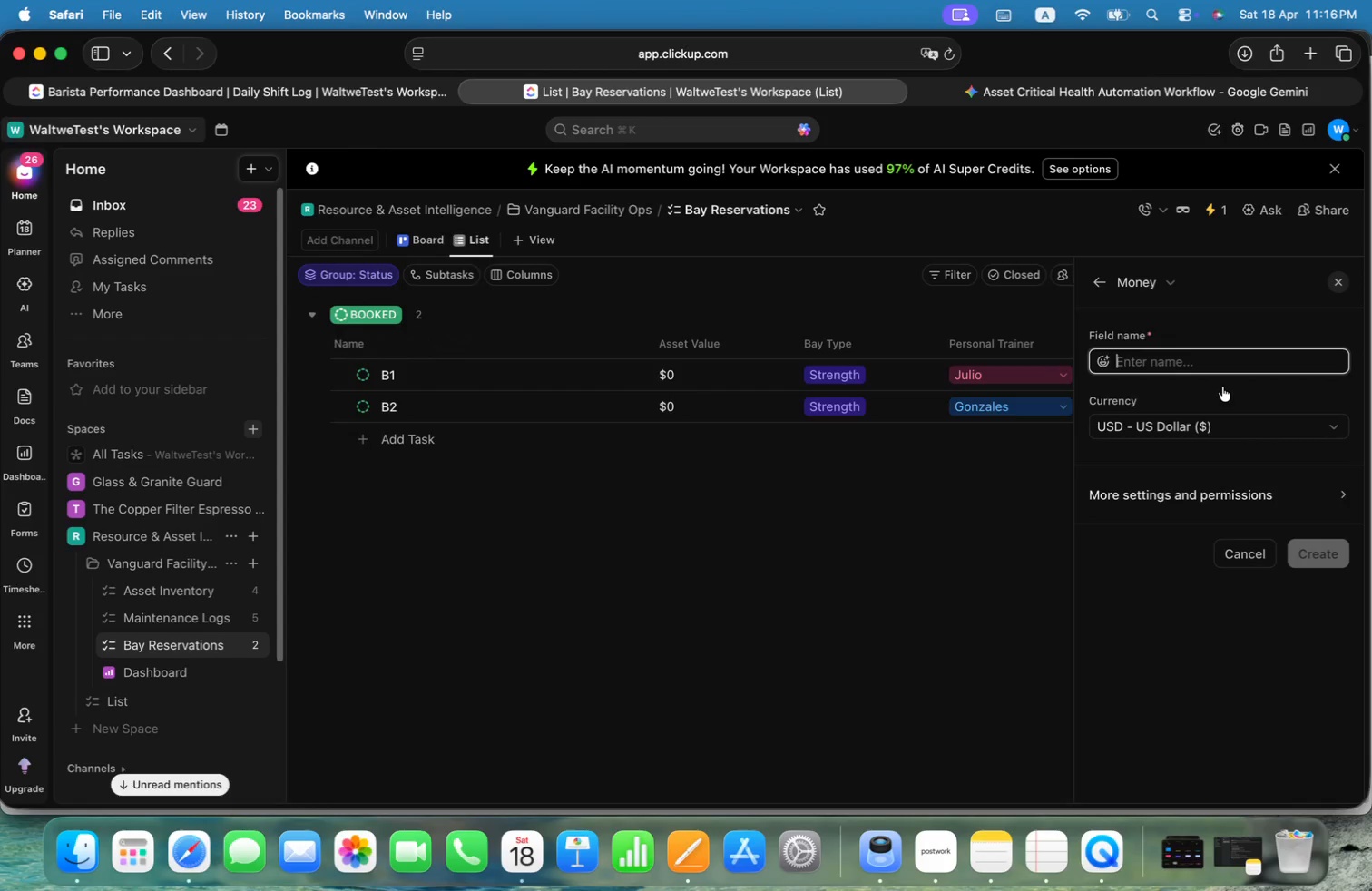 
key(Alt+Shift+ShiftLeft)
 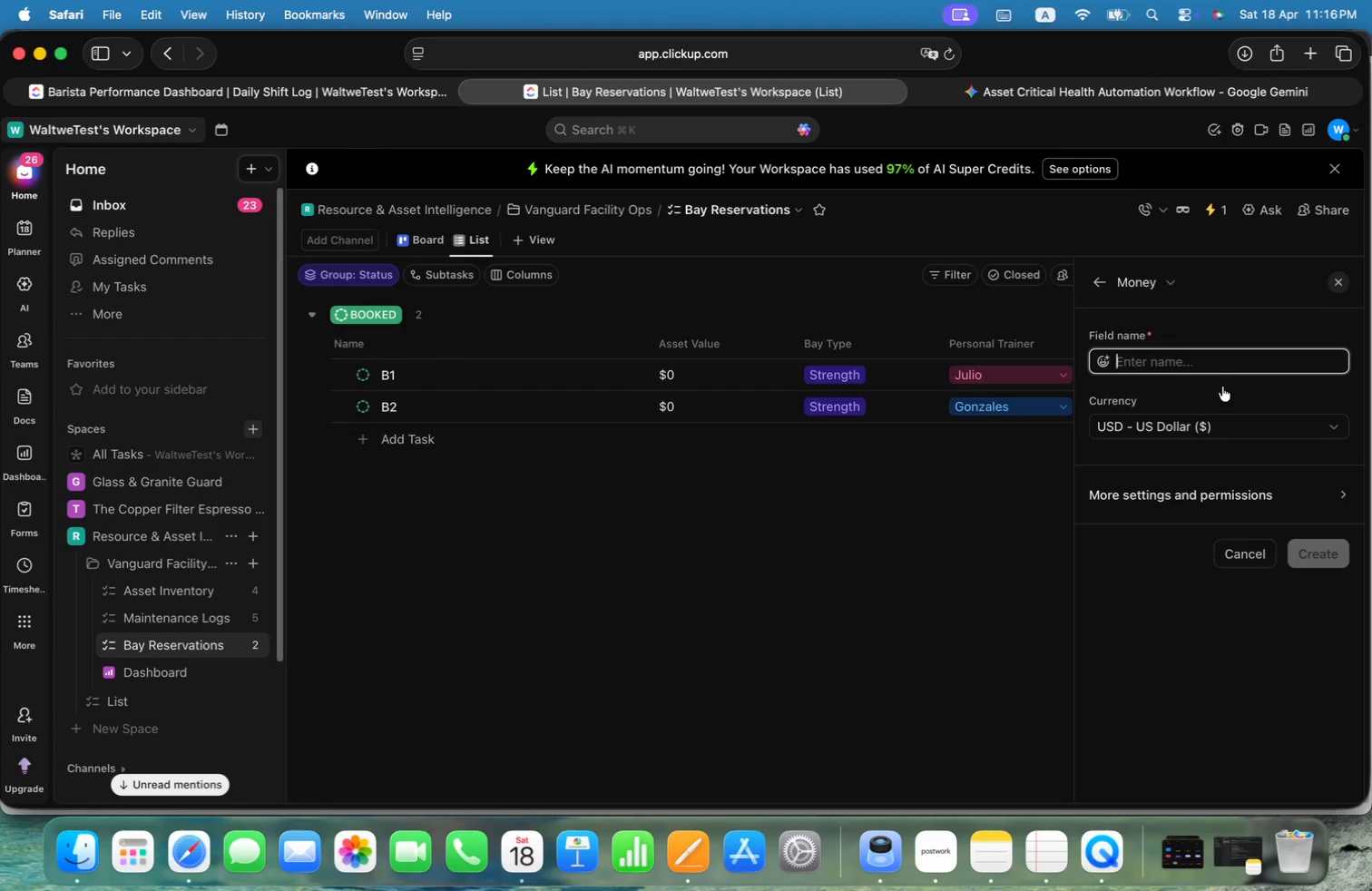 
key(Alt+Shift+H)
 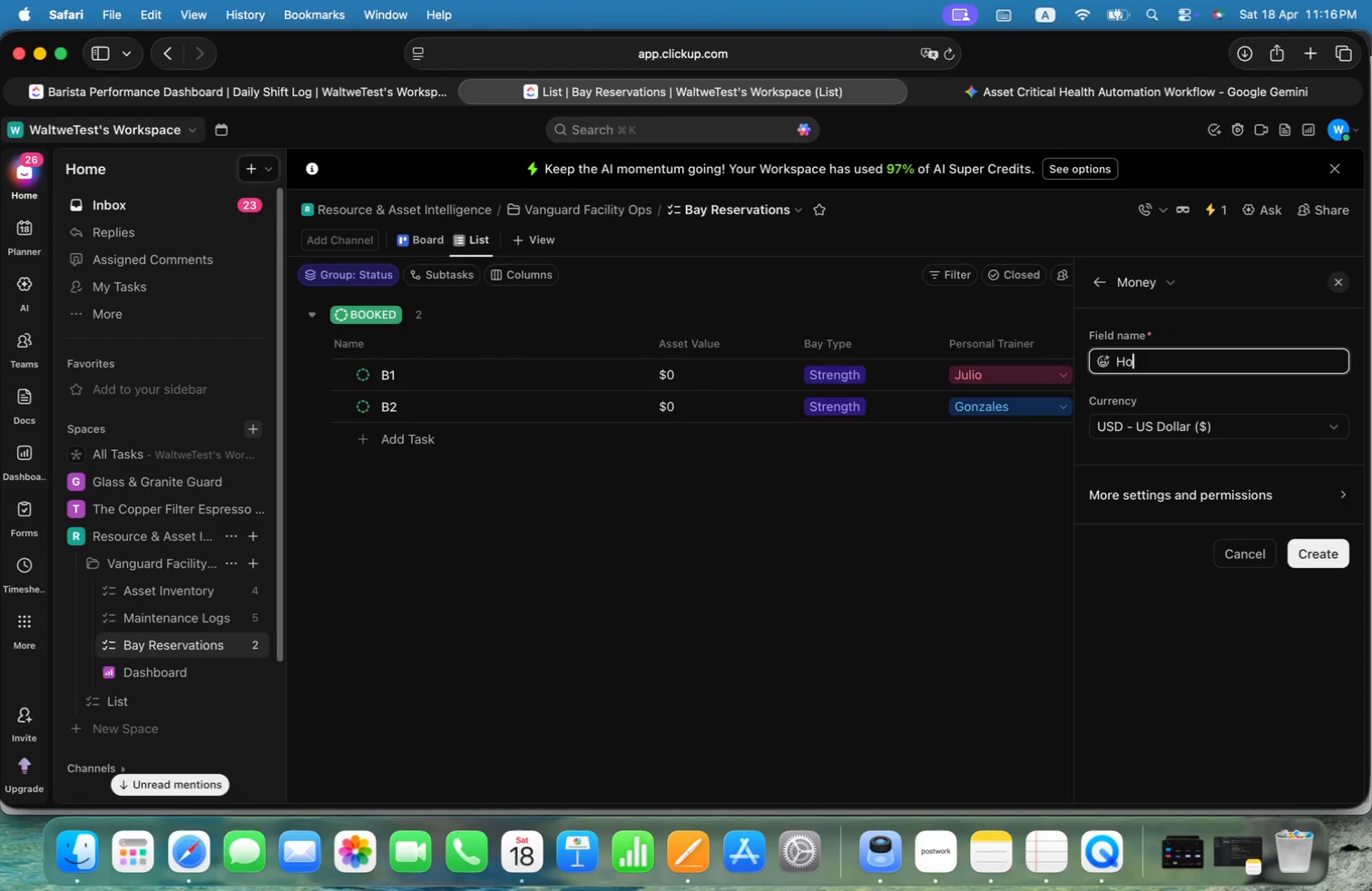 
key(Alt+O)
 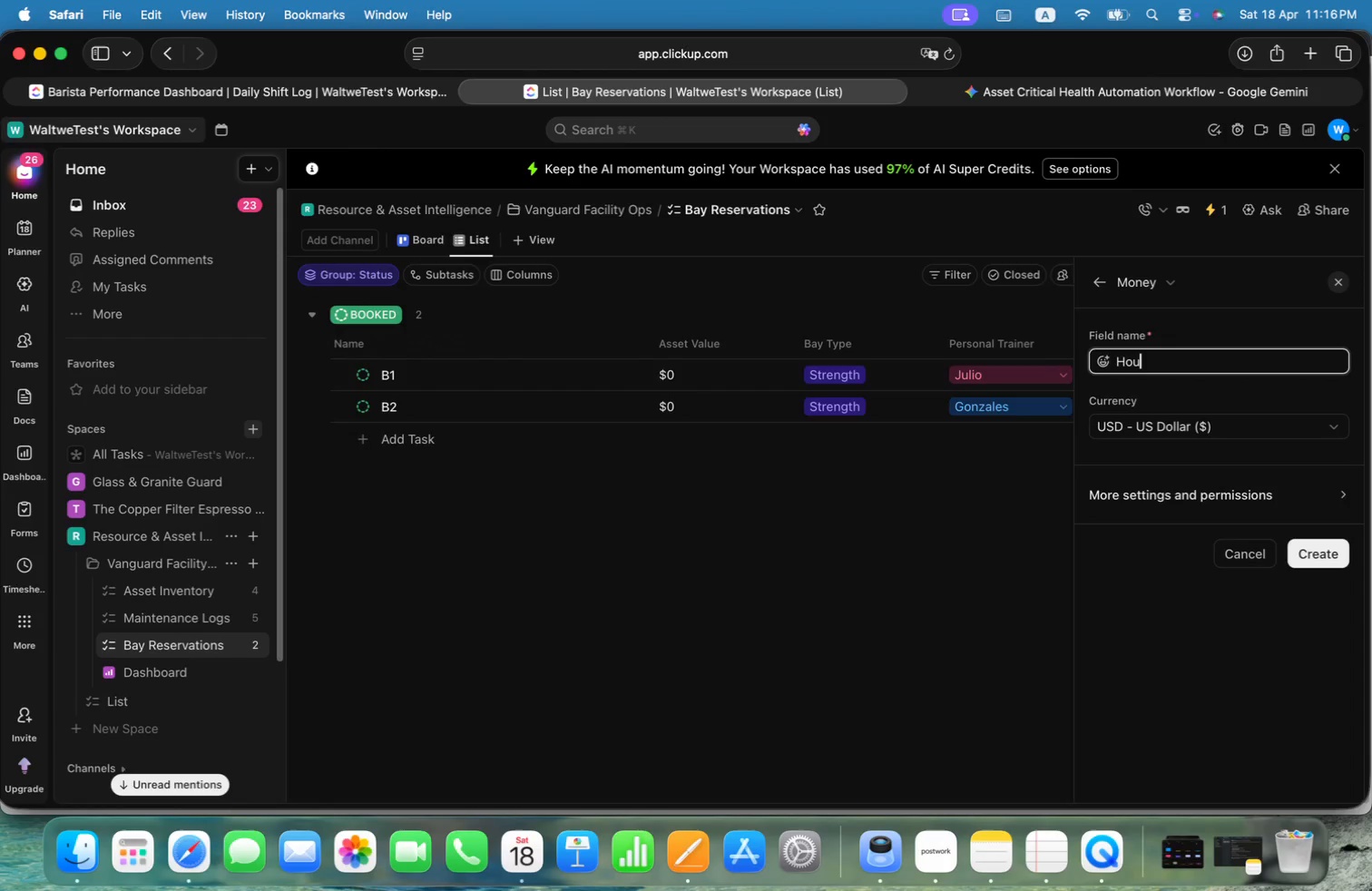 
key(Alt+U)
 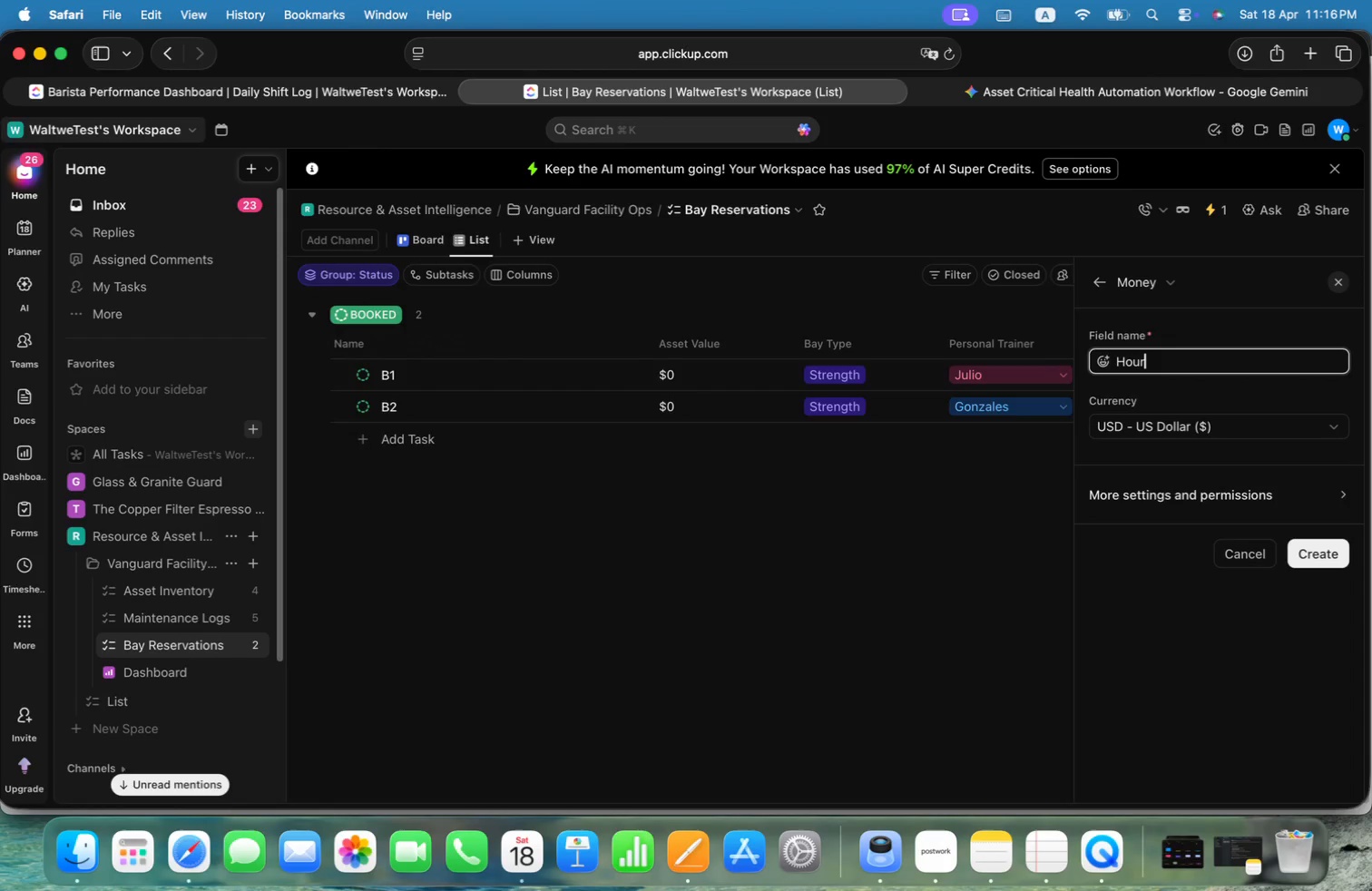 
key(Alt+R)
 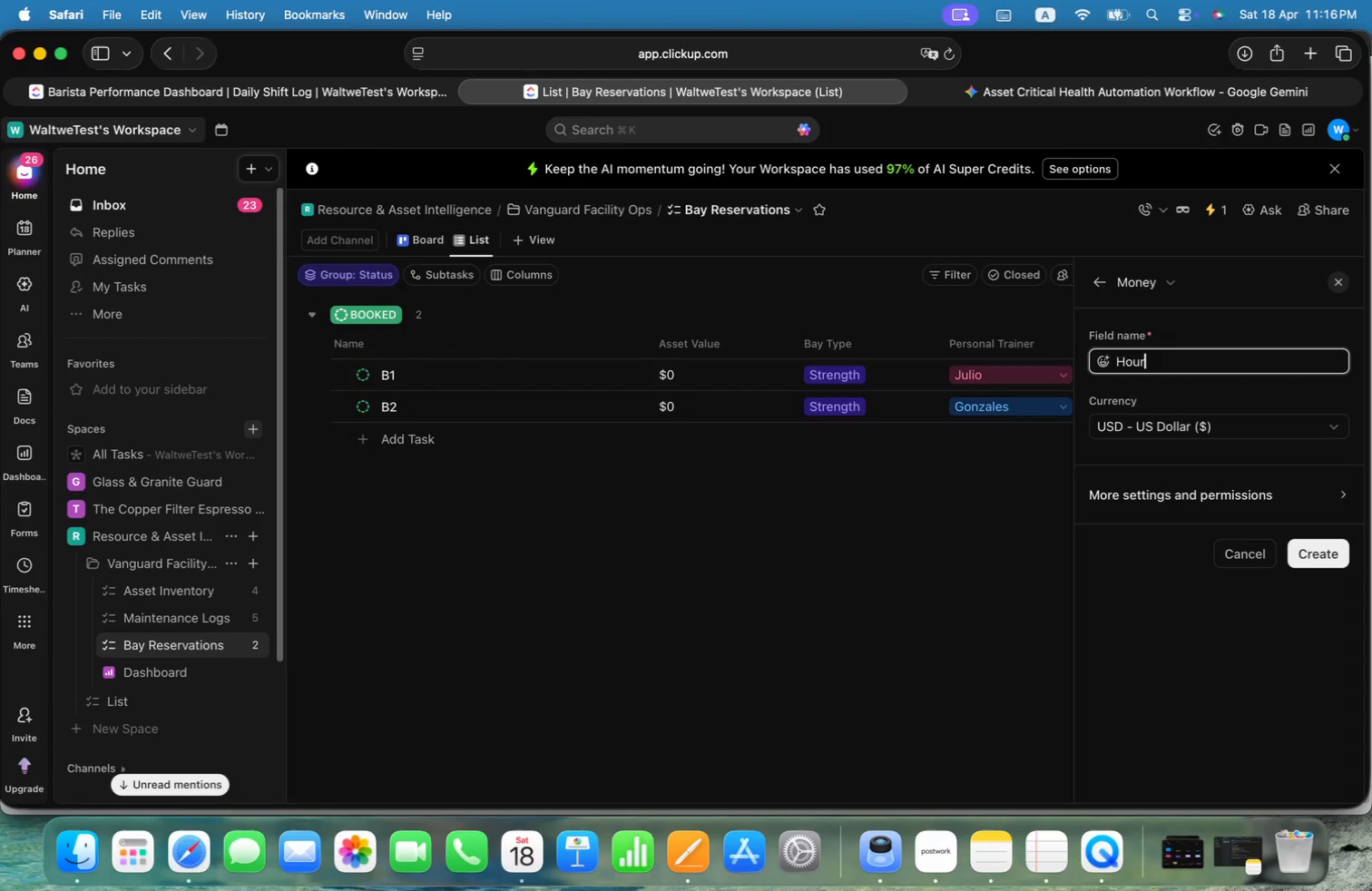 
key(Alt+S)
 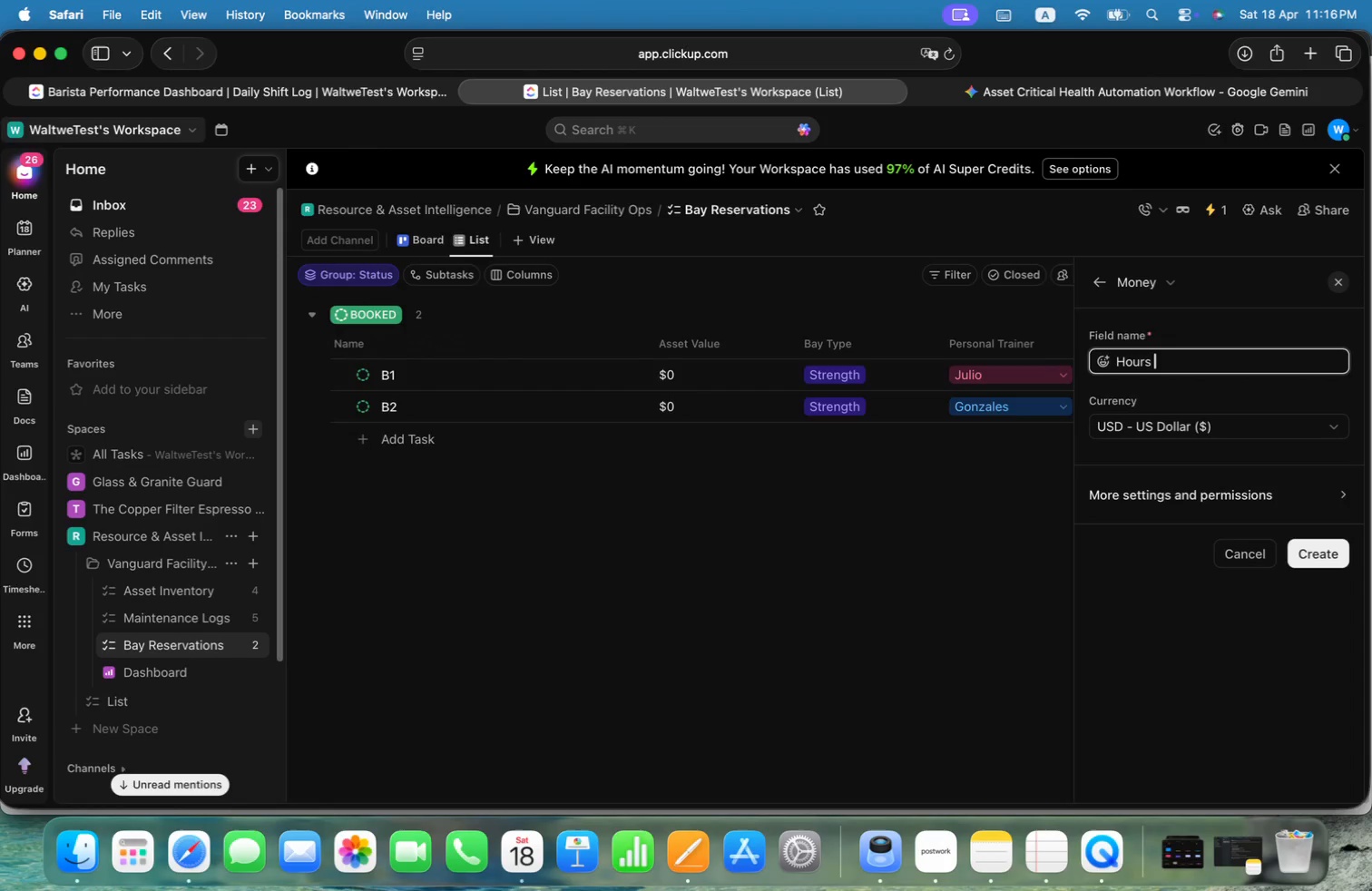 
key(Alt+Space)
 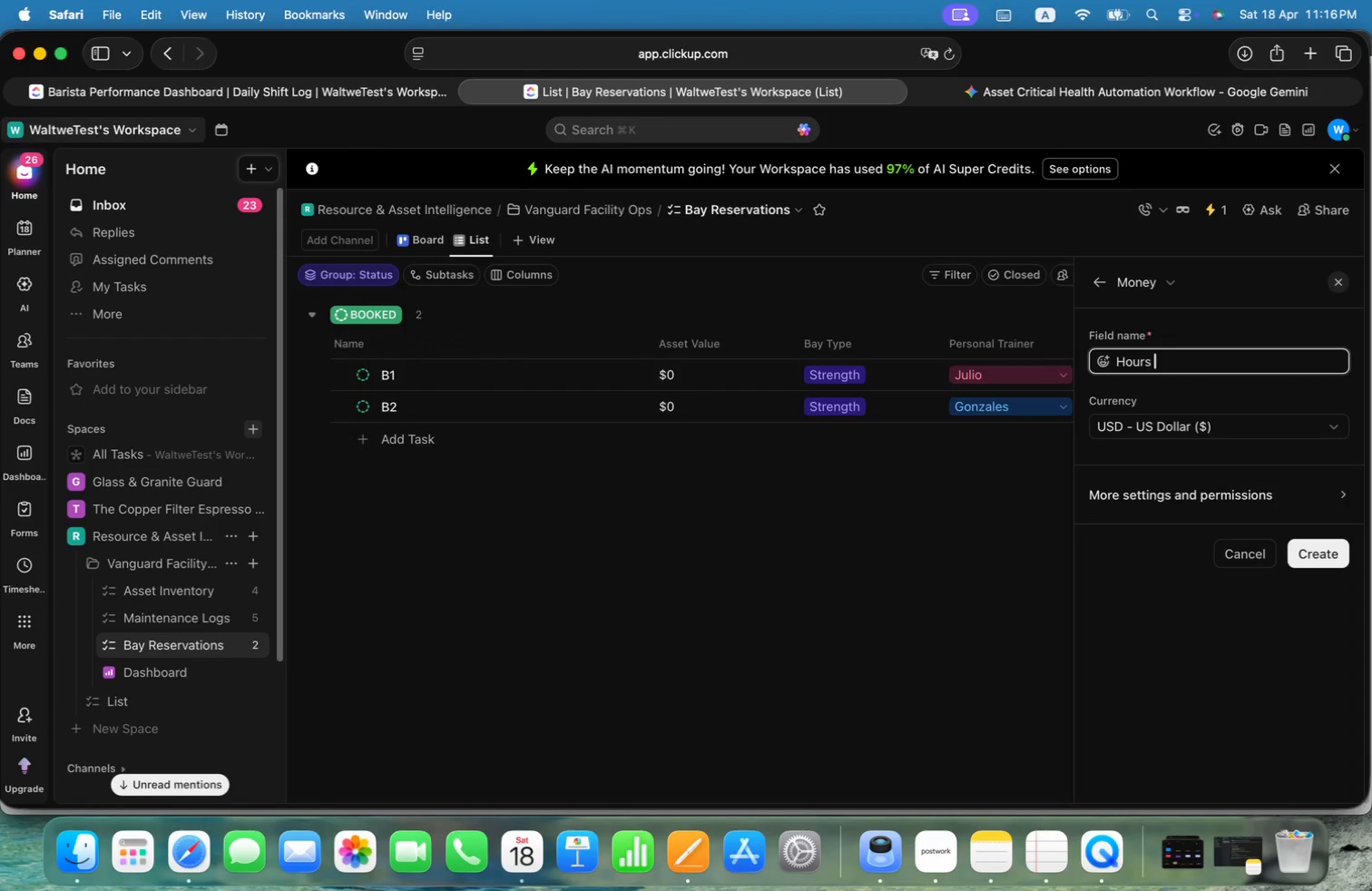 
key(Alt+Shift+ShiftLeft)
 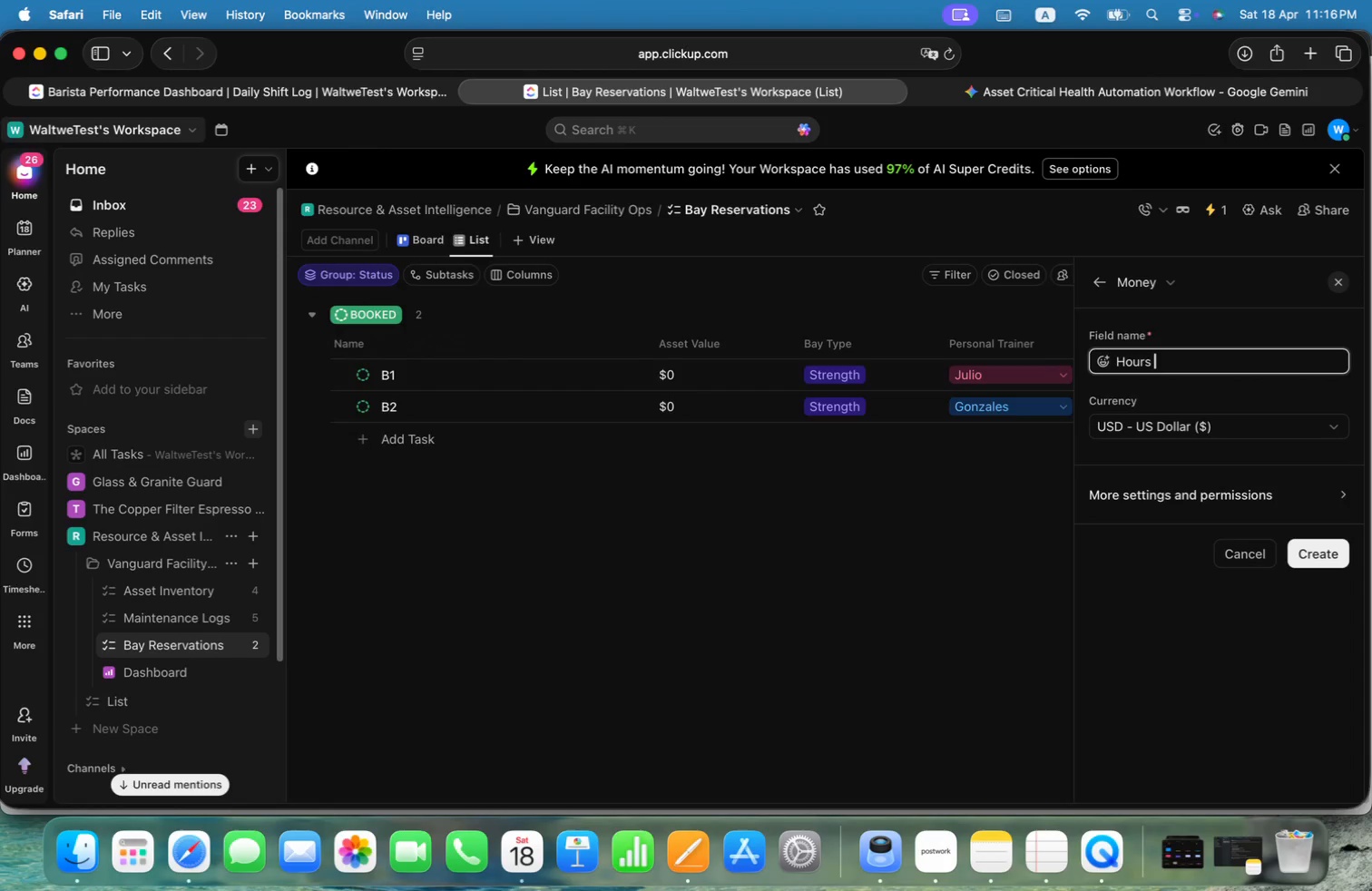 
key(Alt+Shift+R)
 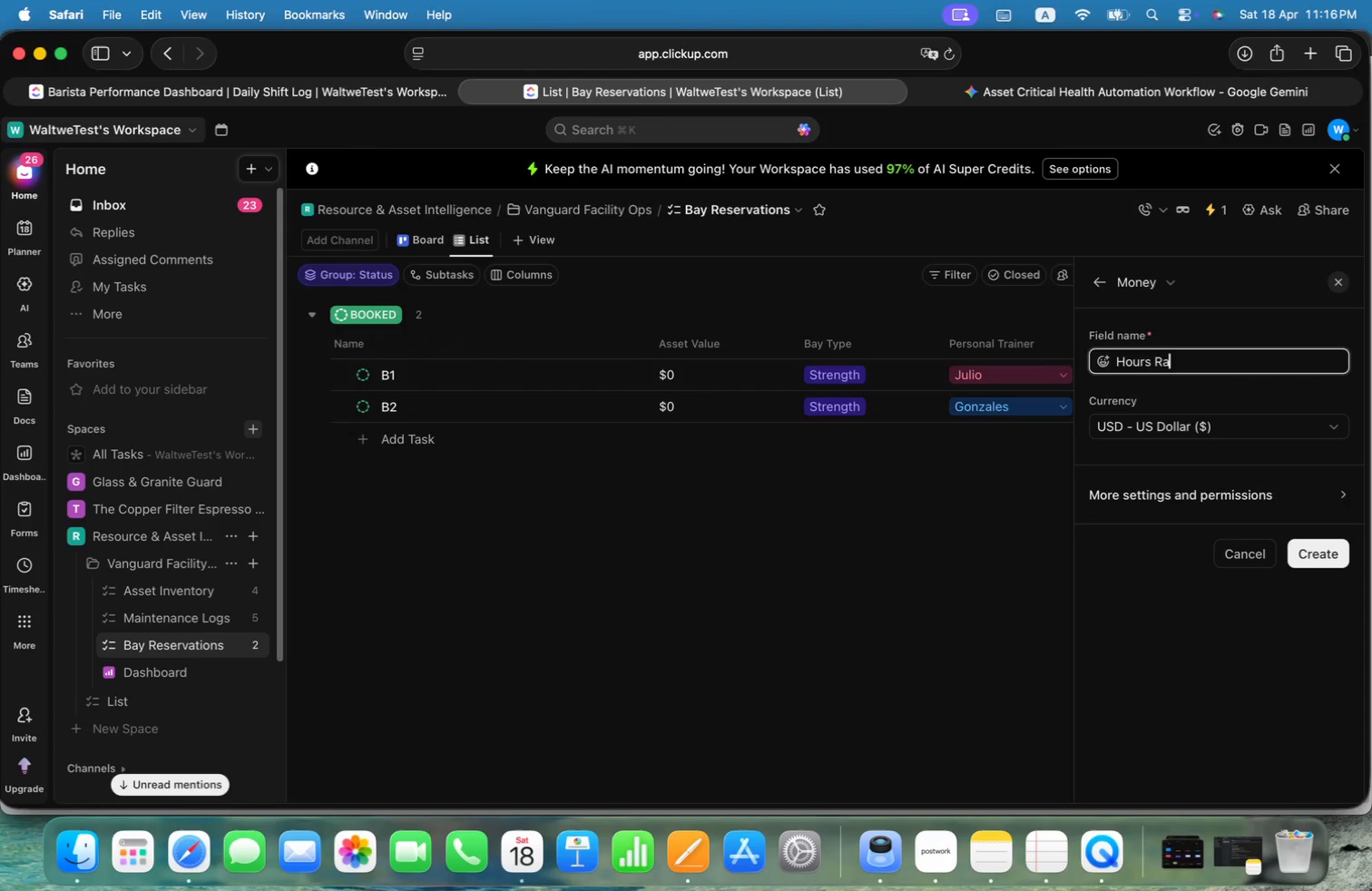 
key(Alt+A)
 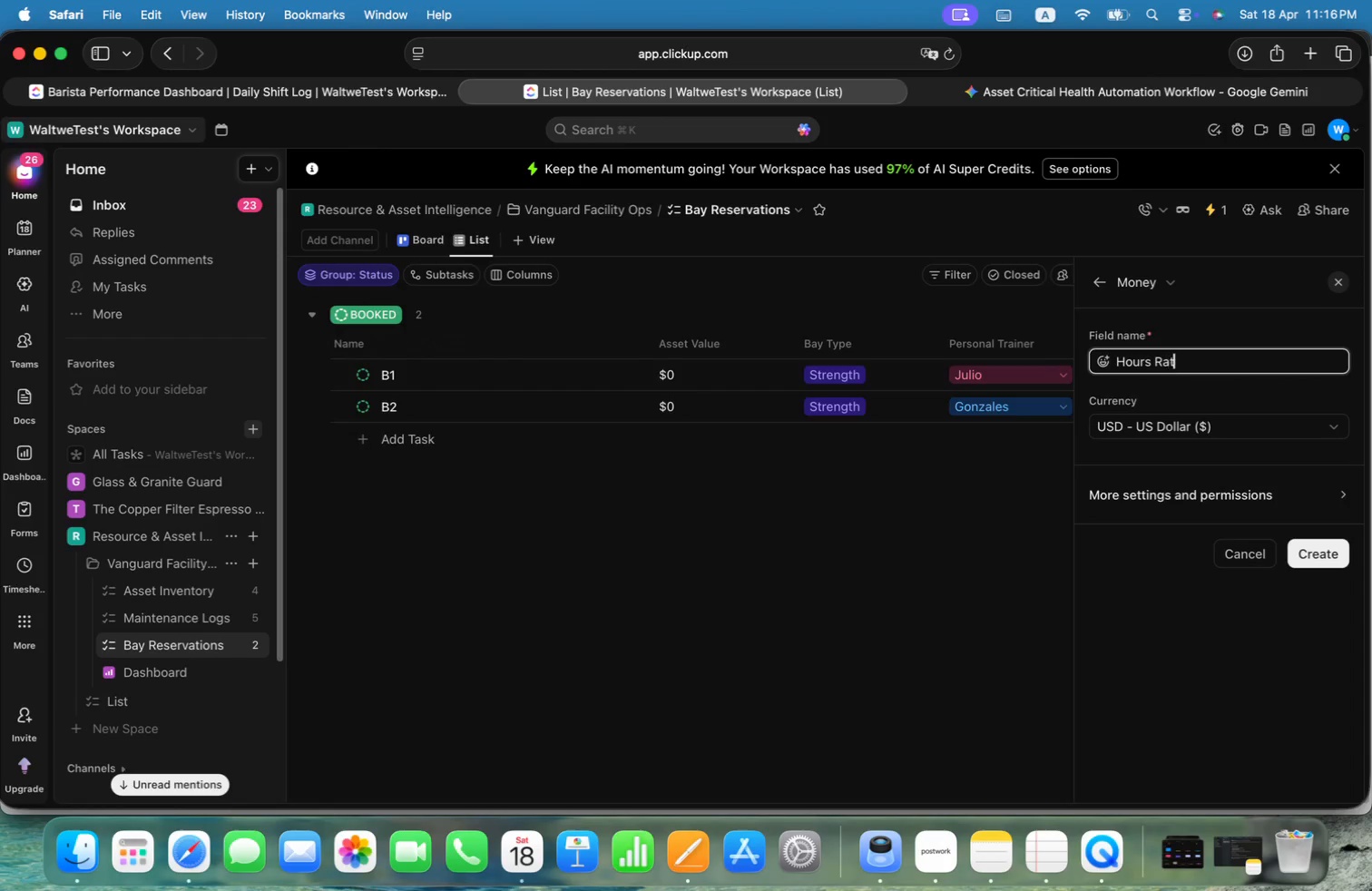 
key(Alt+T)
 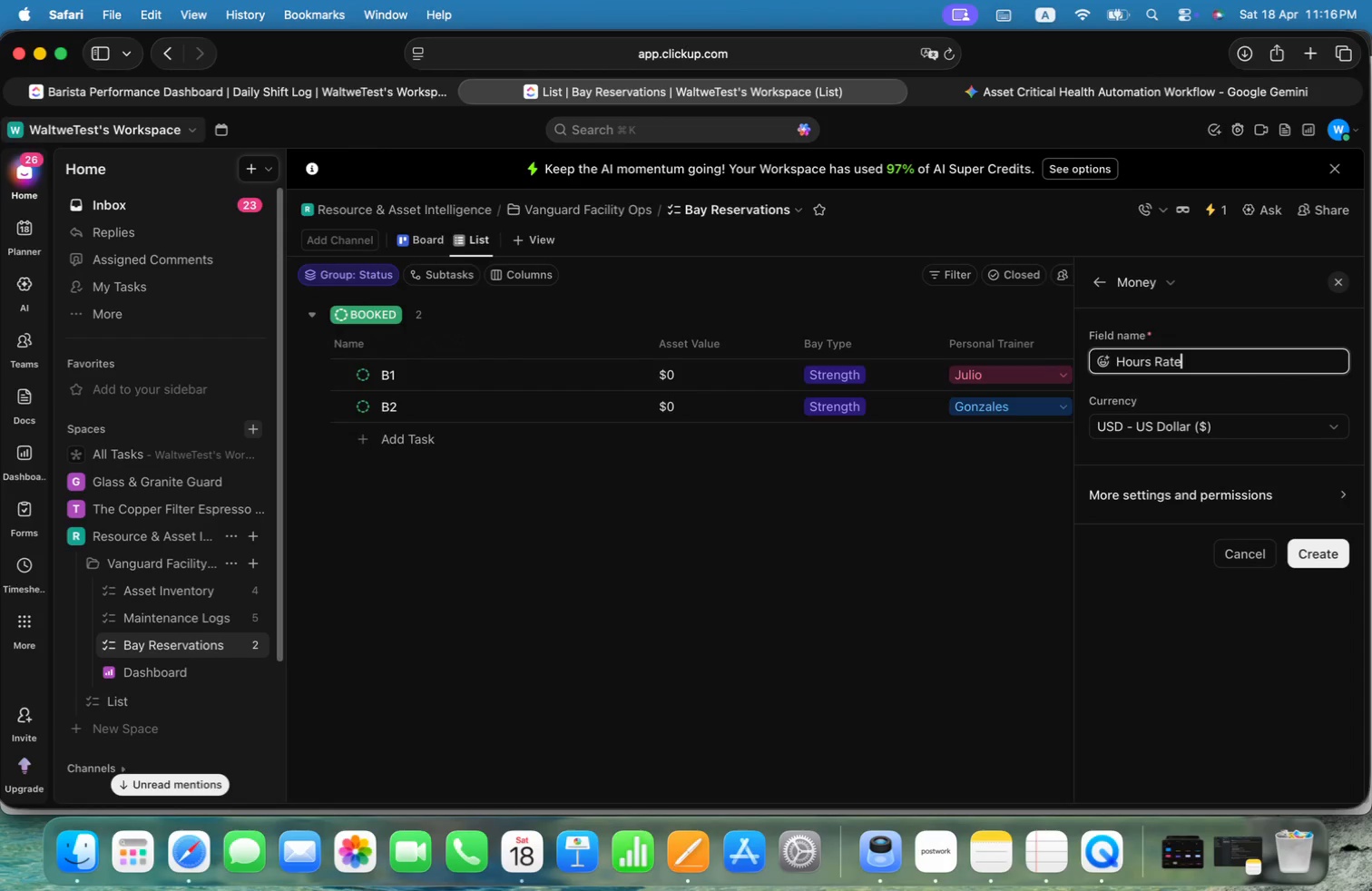 
key(Alt+E)
 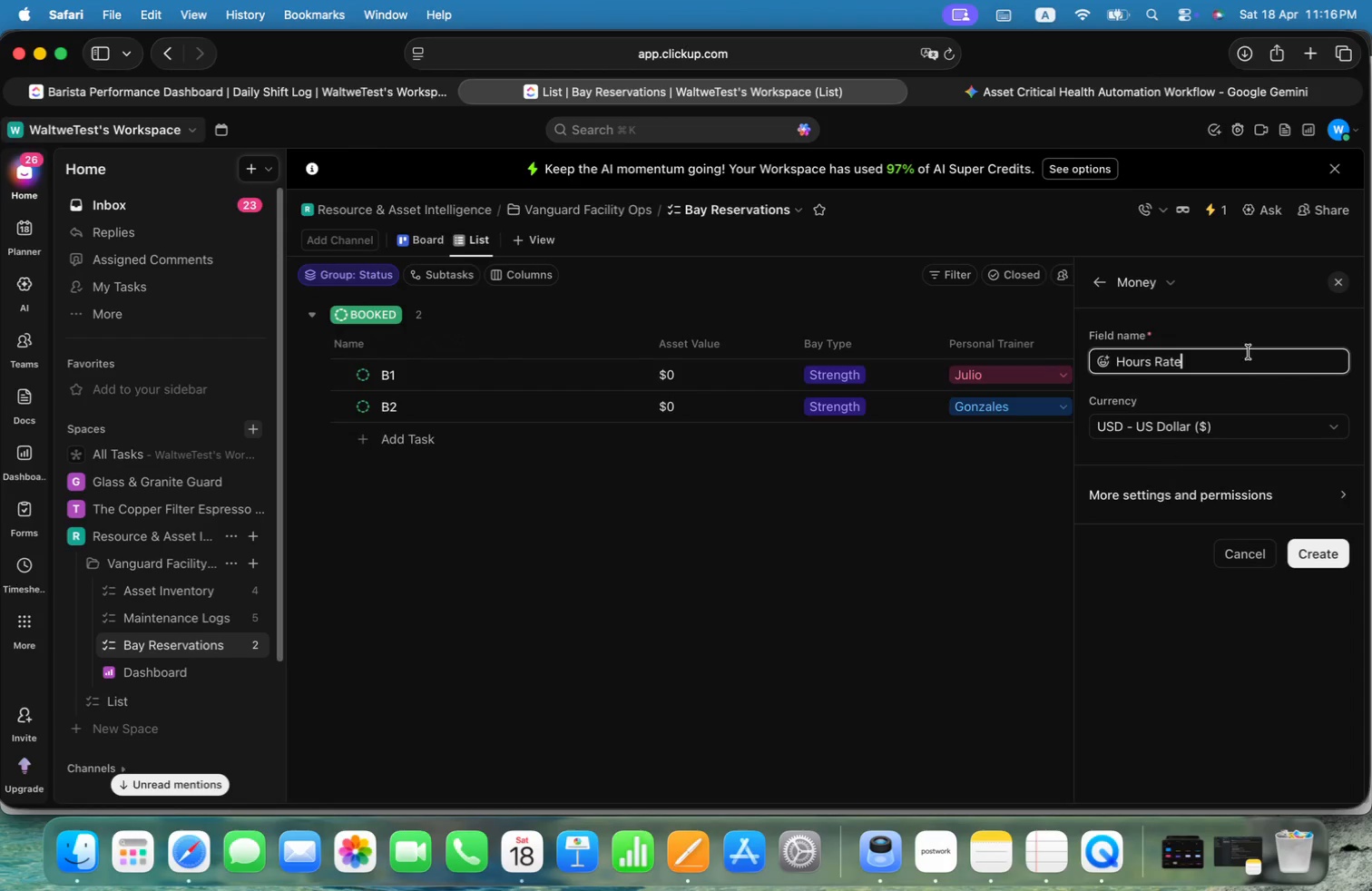 
left_click([1246, 492])
 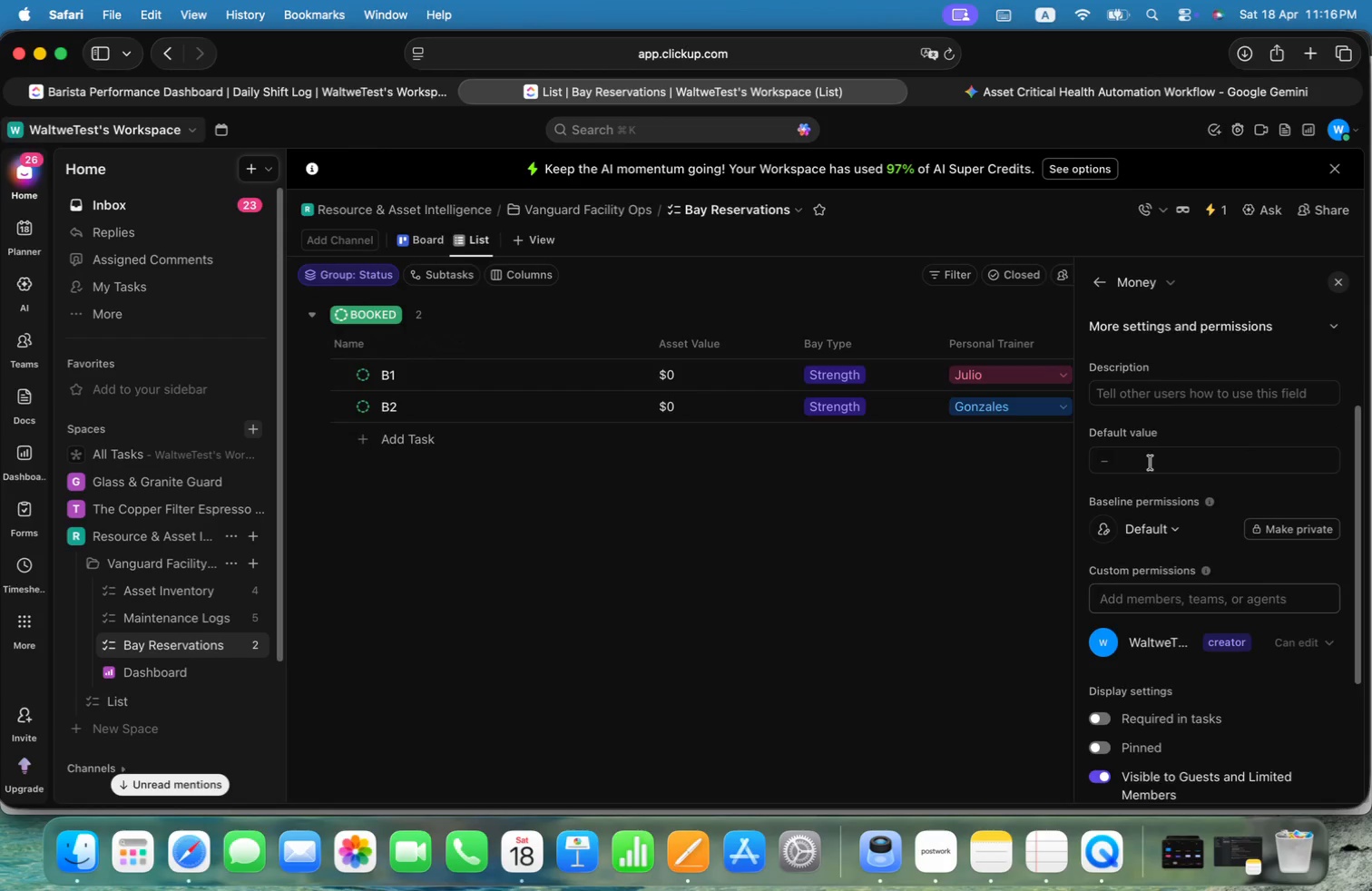 
left_click([1160, 461])
 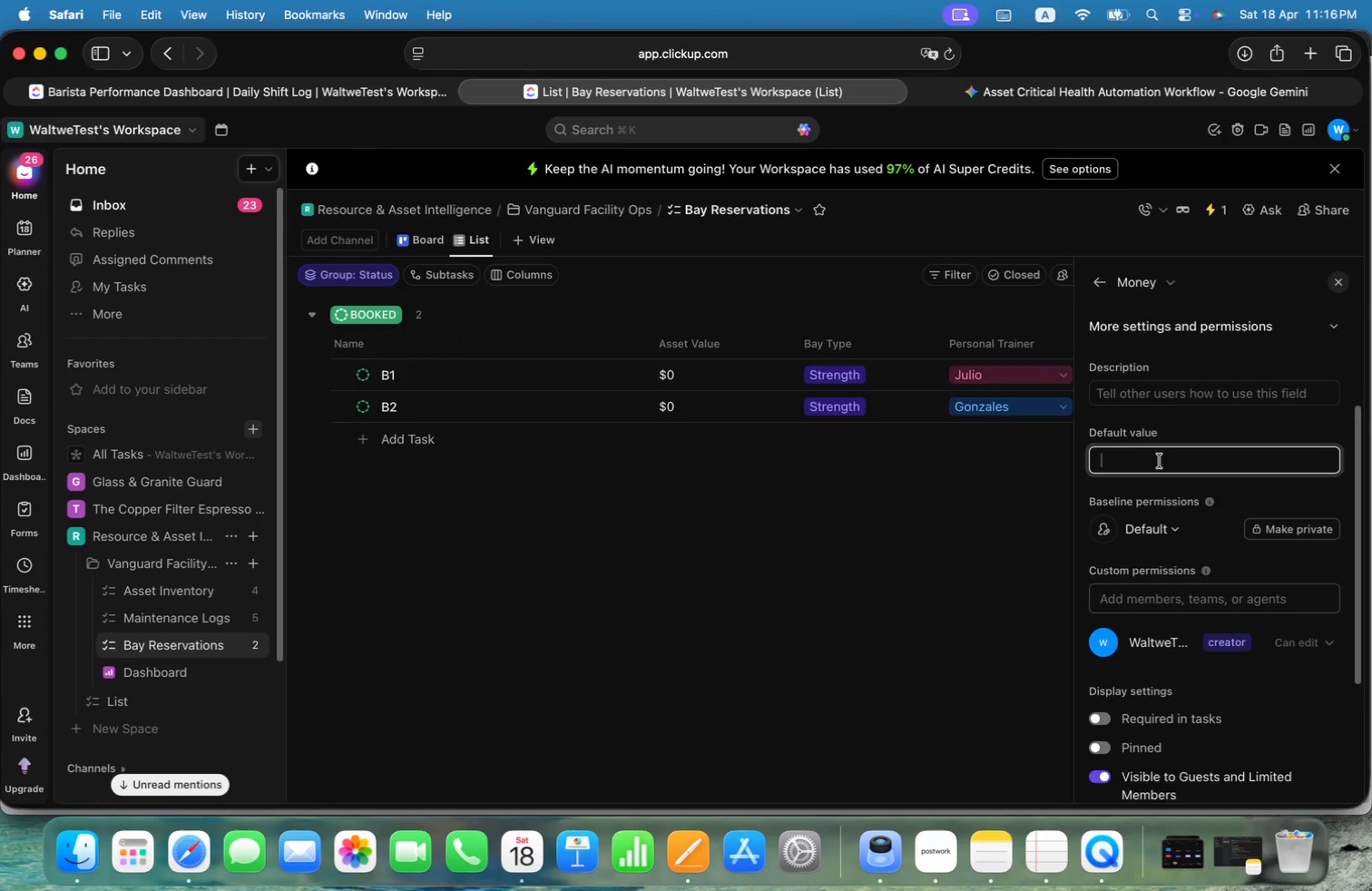 
key(Alt+8)
 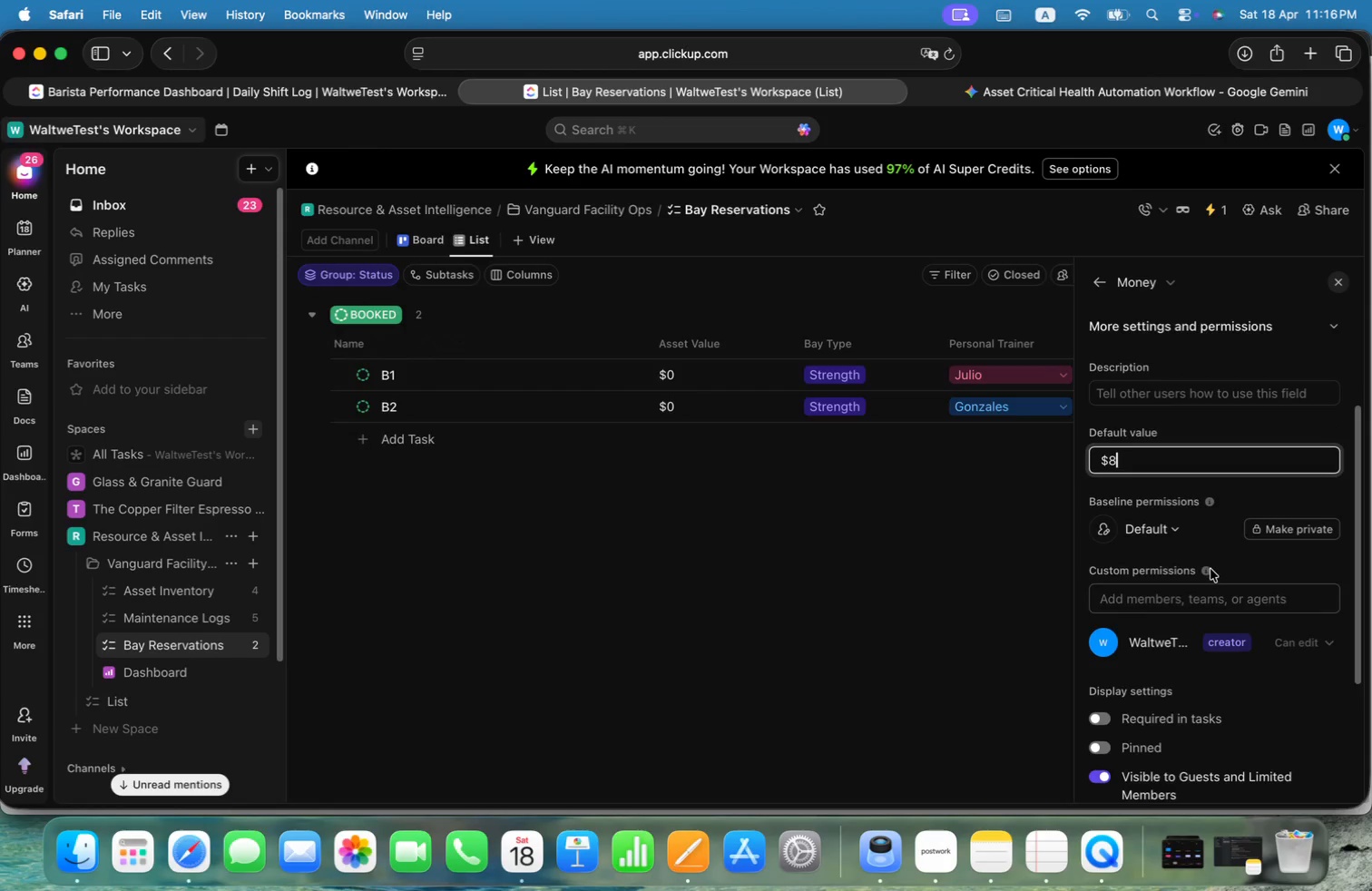 
scroll: coordinate [1212, 570], scroll_direction: down, amount: 8.0
 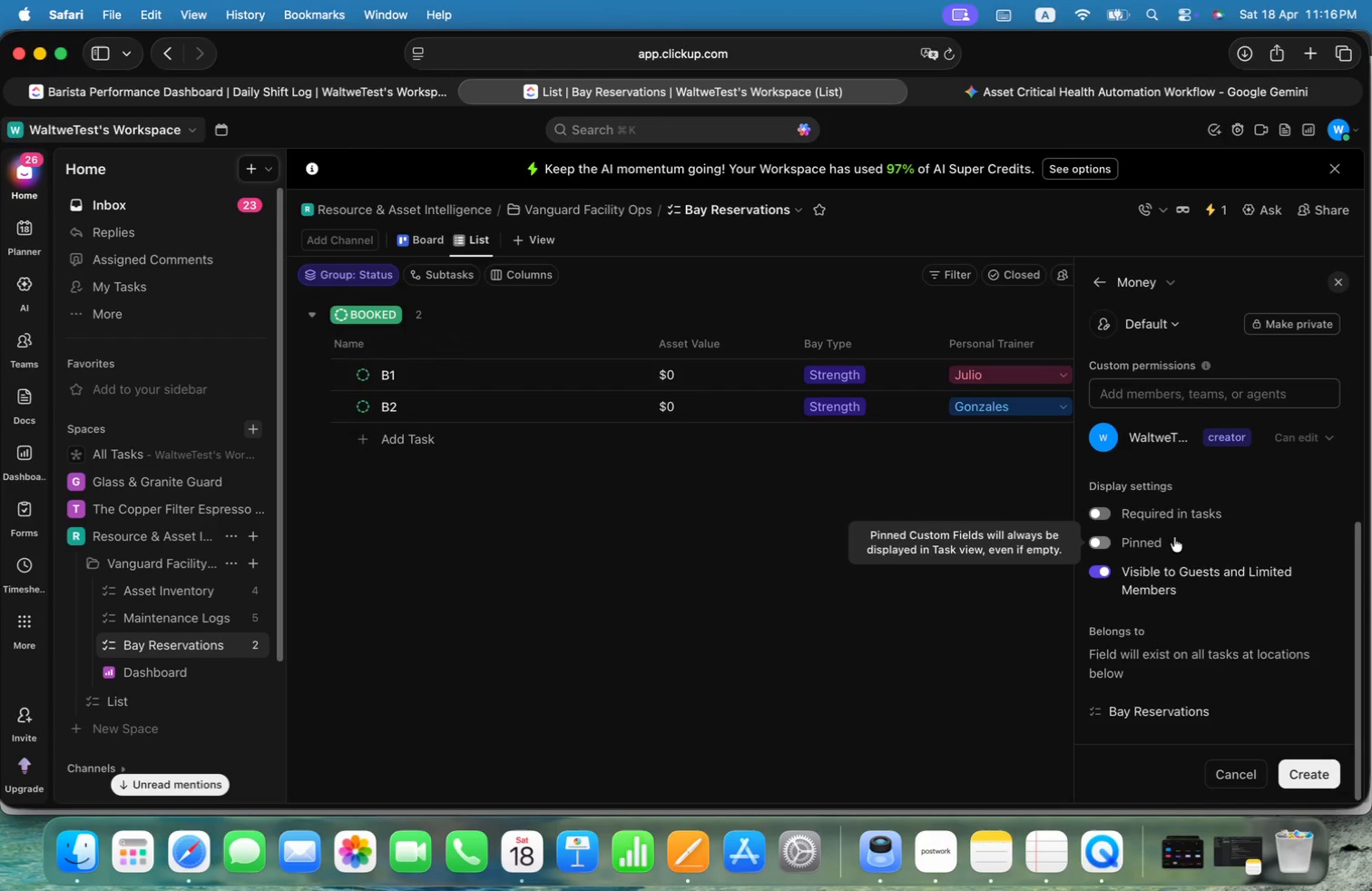 
left_click([1181, 513])
 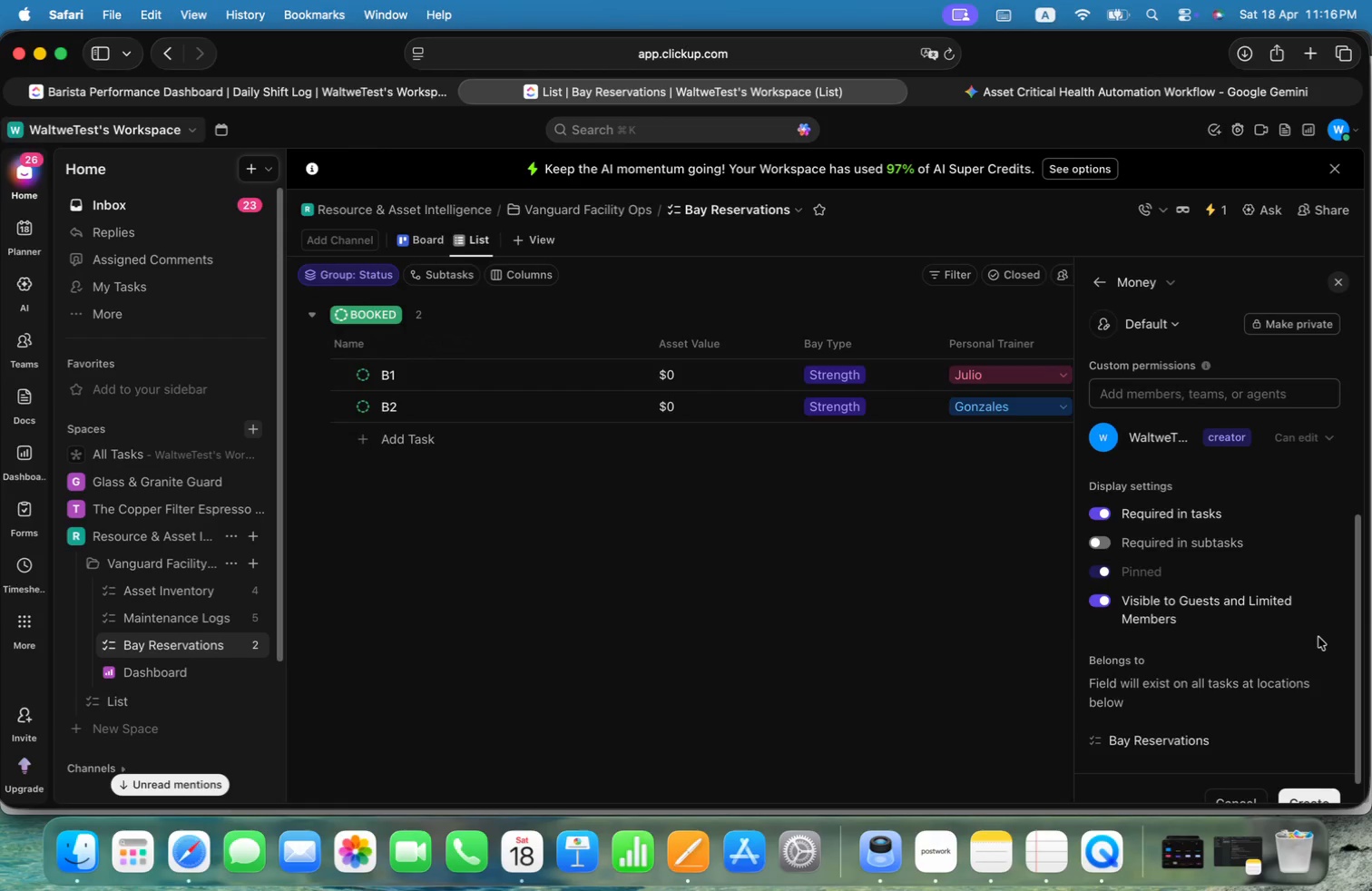 
scroll: coordinate [1306, 622], scroll_direction: up, amount: 14.0
 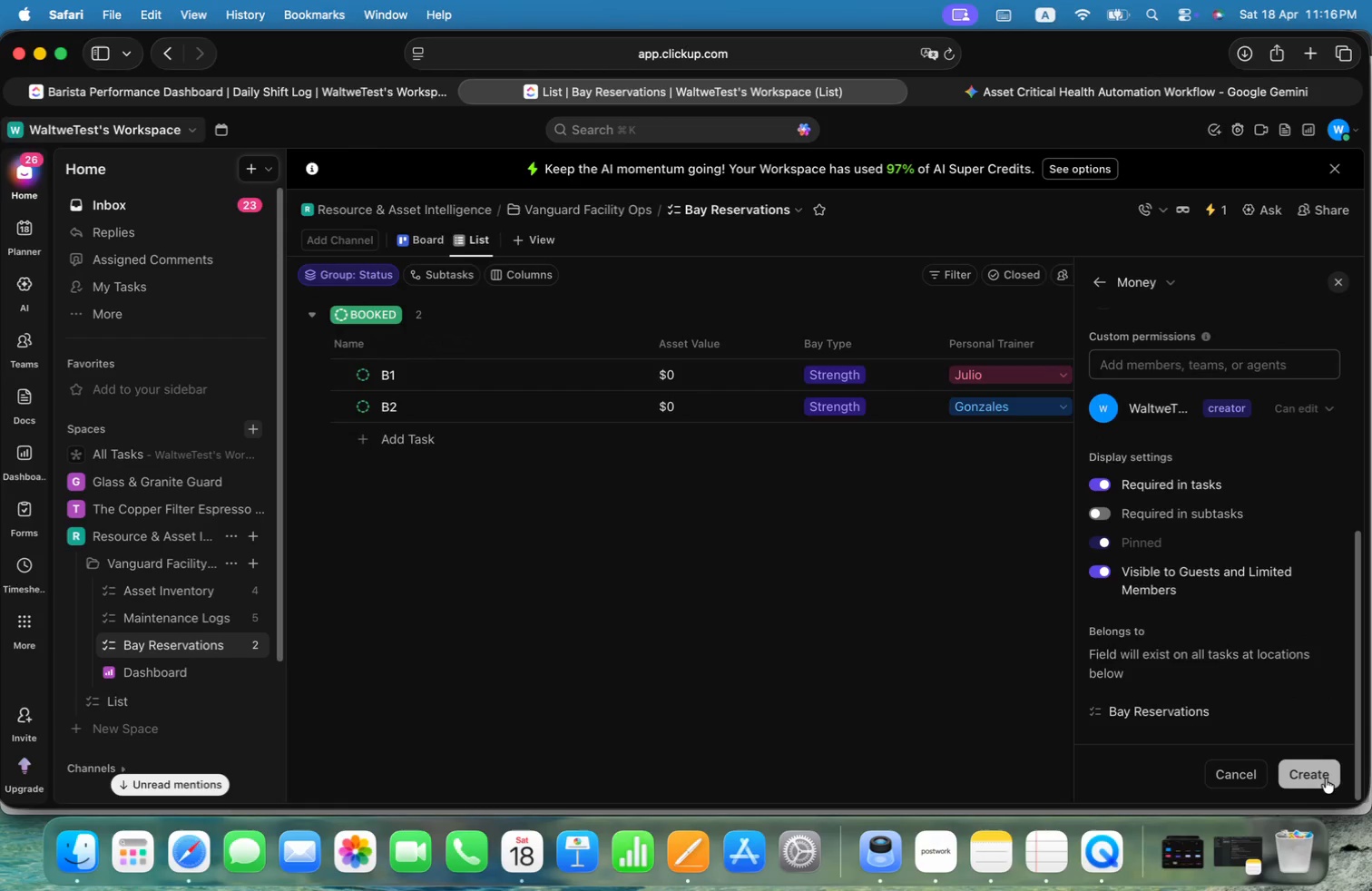 
left_click([1328, 783])
 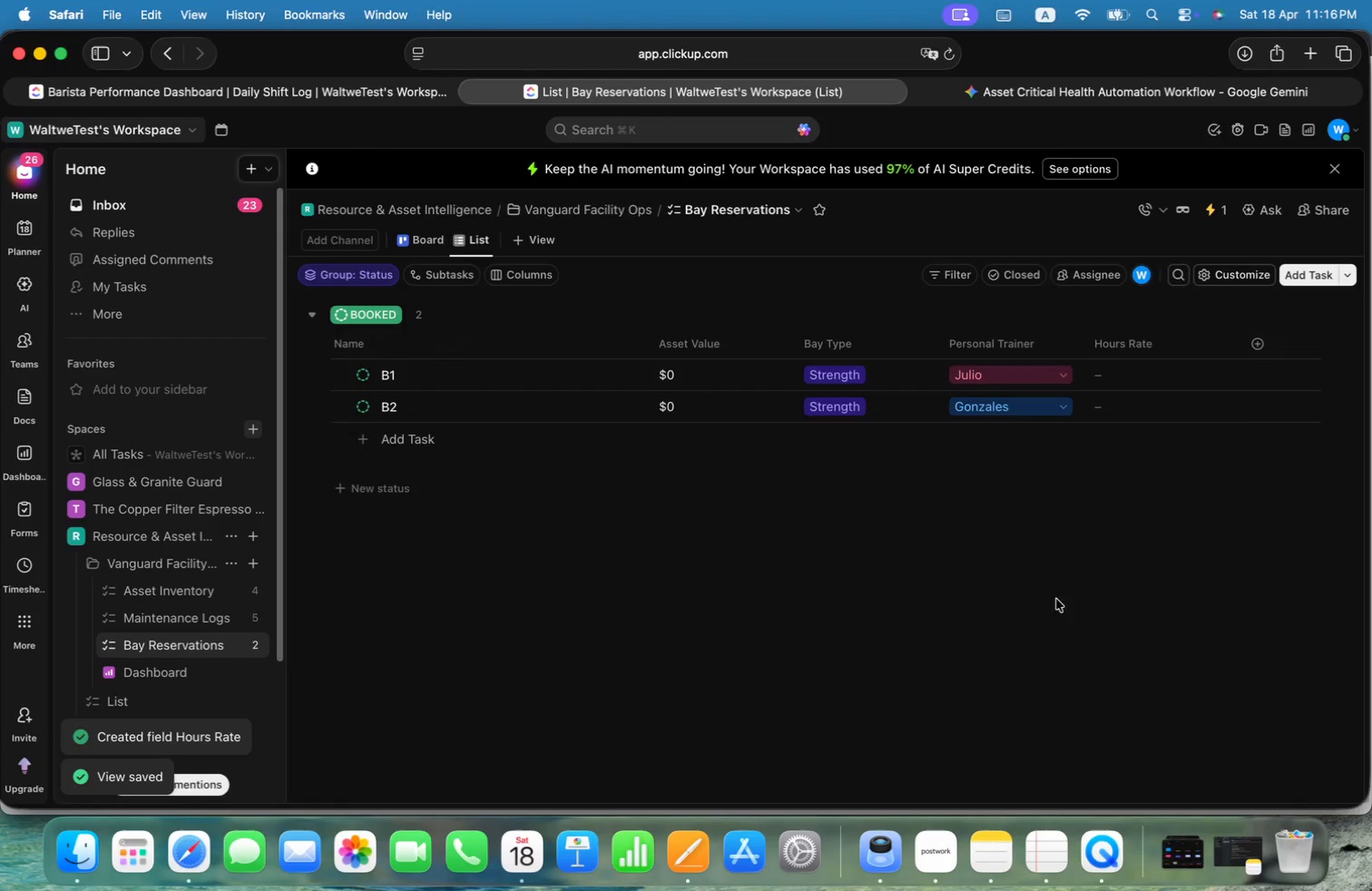 
wait(5.83)
 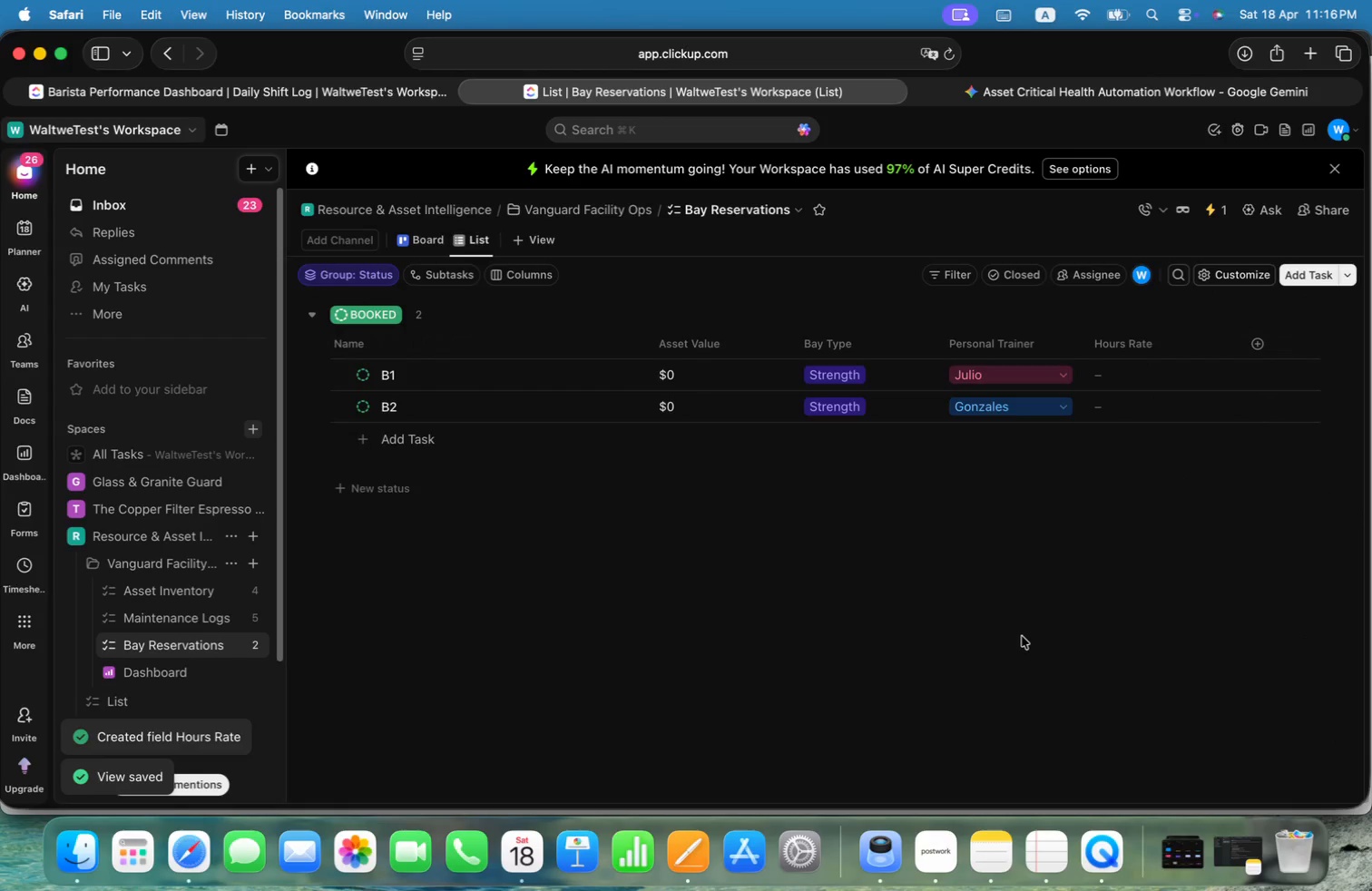 
left_click([1263, 344])
 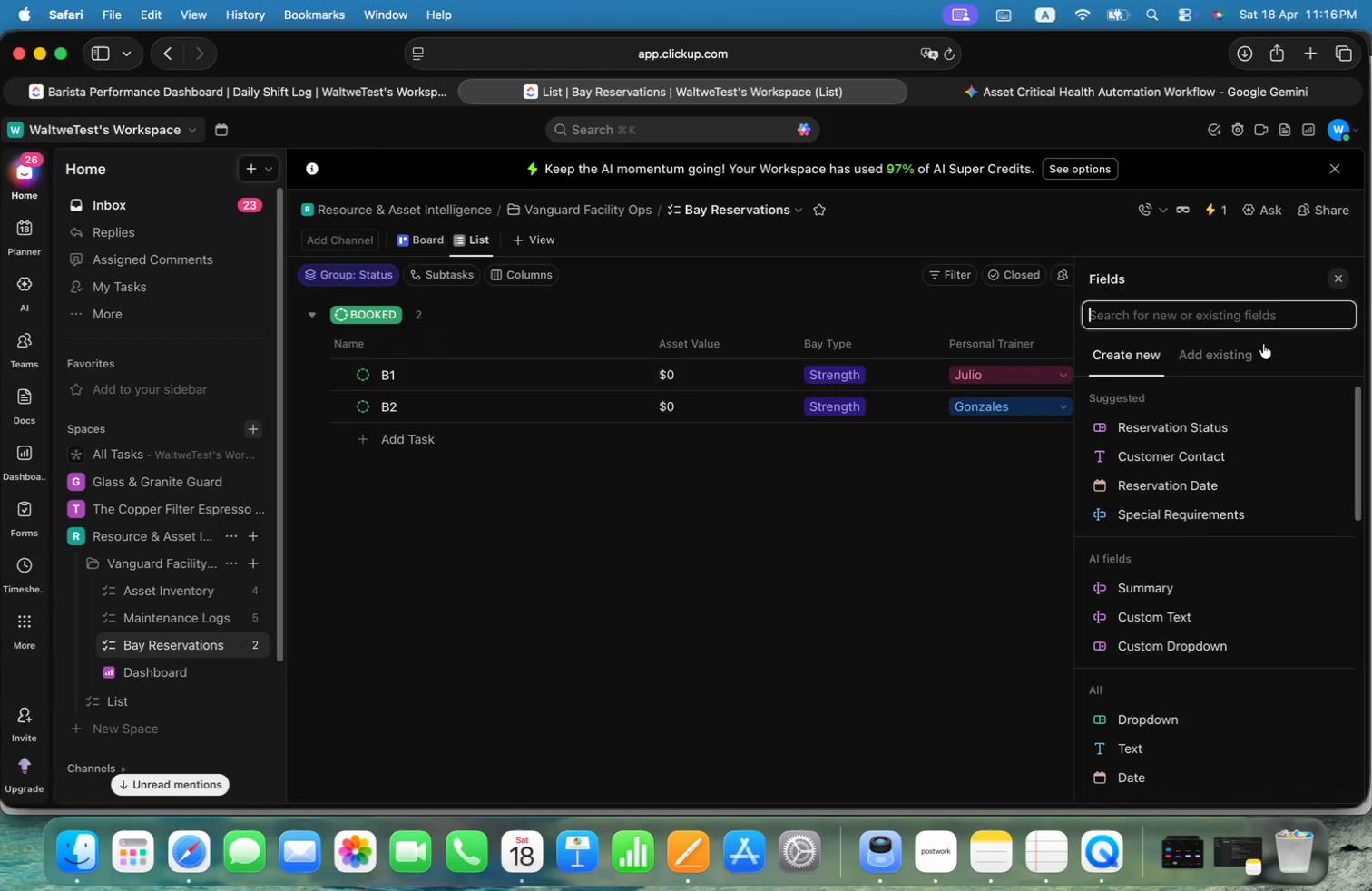 
key(Alt+M)
 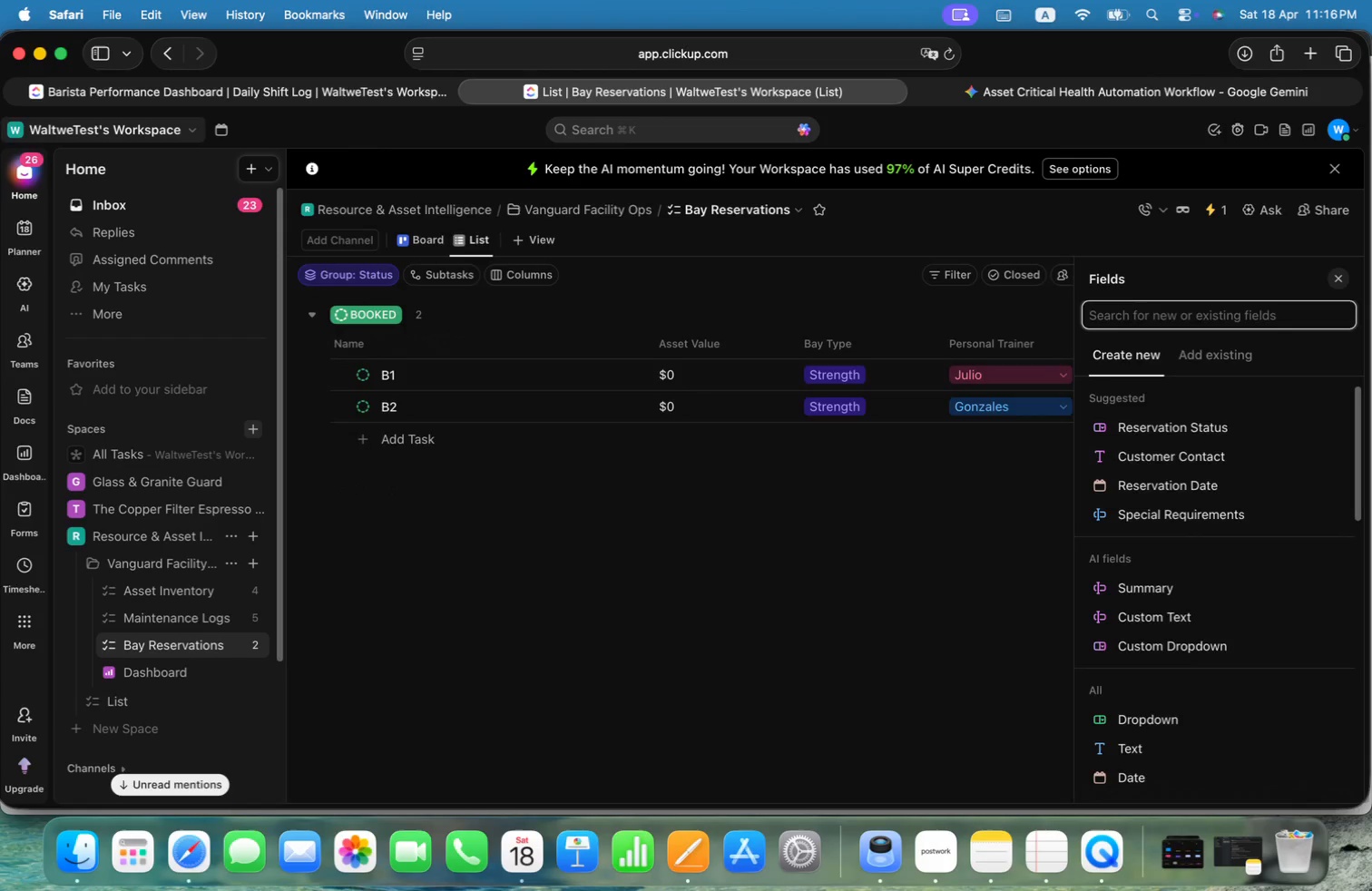 
key(Alt+O)
 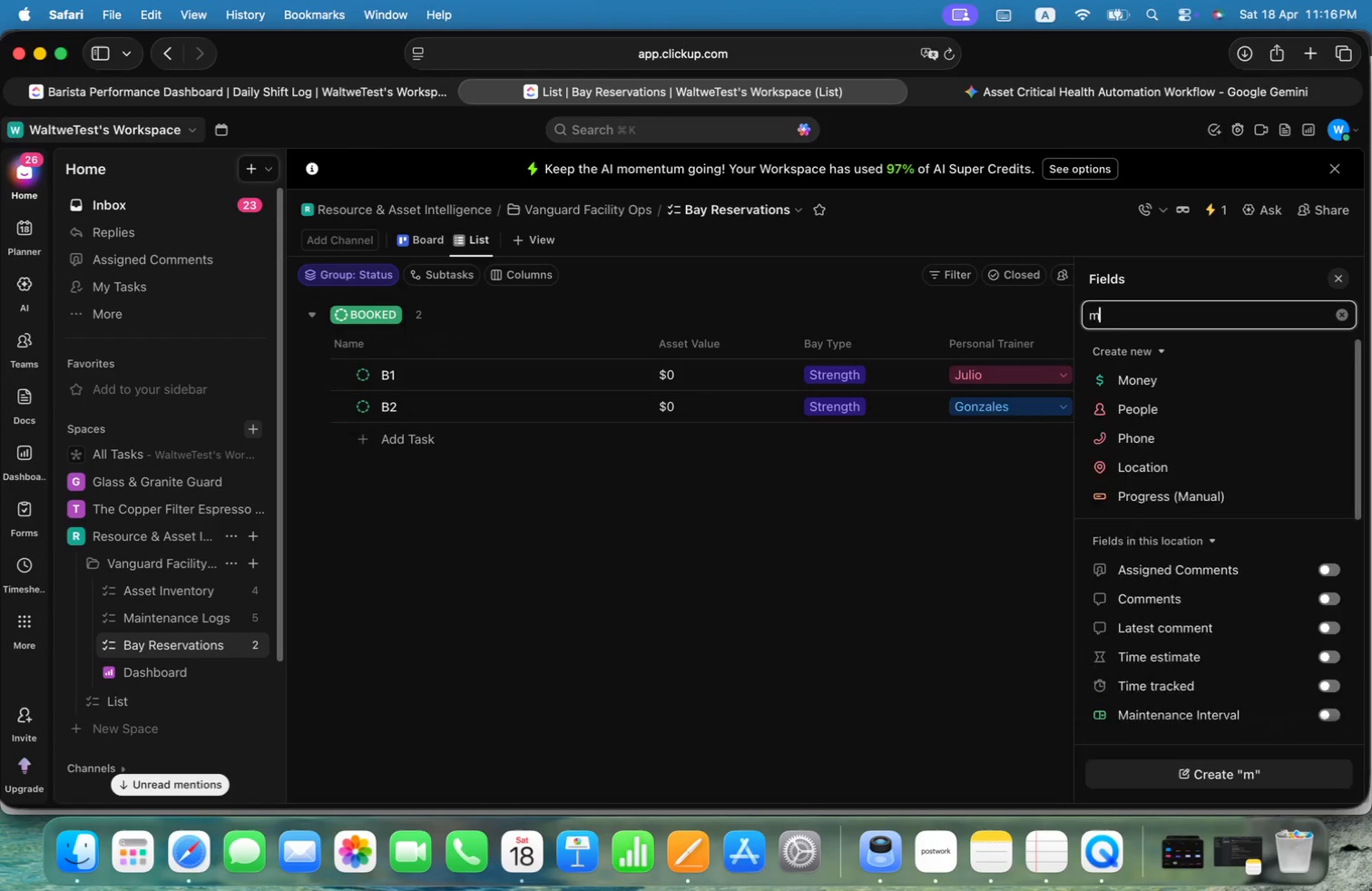 
key(Alt+N)
 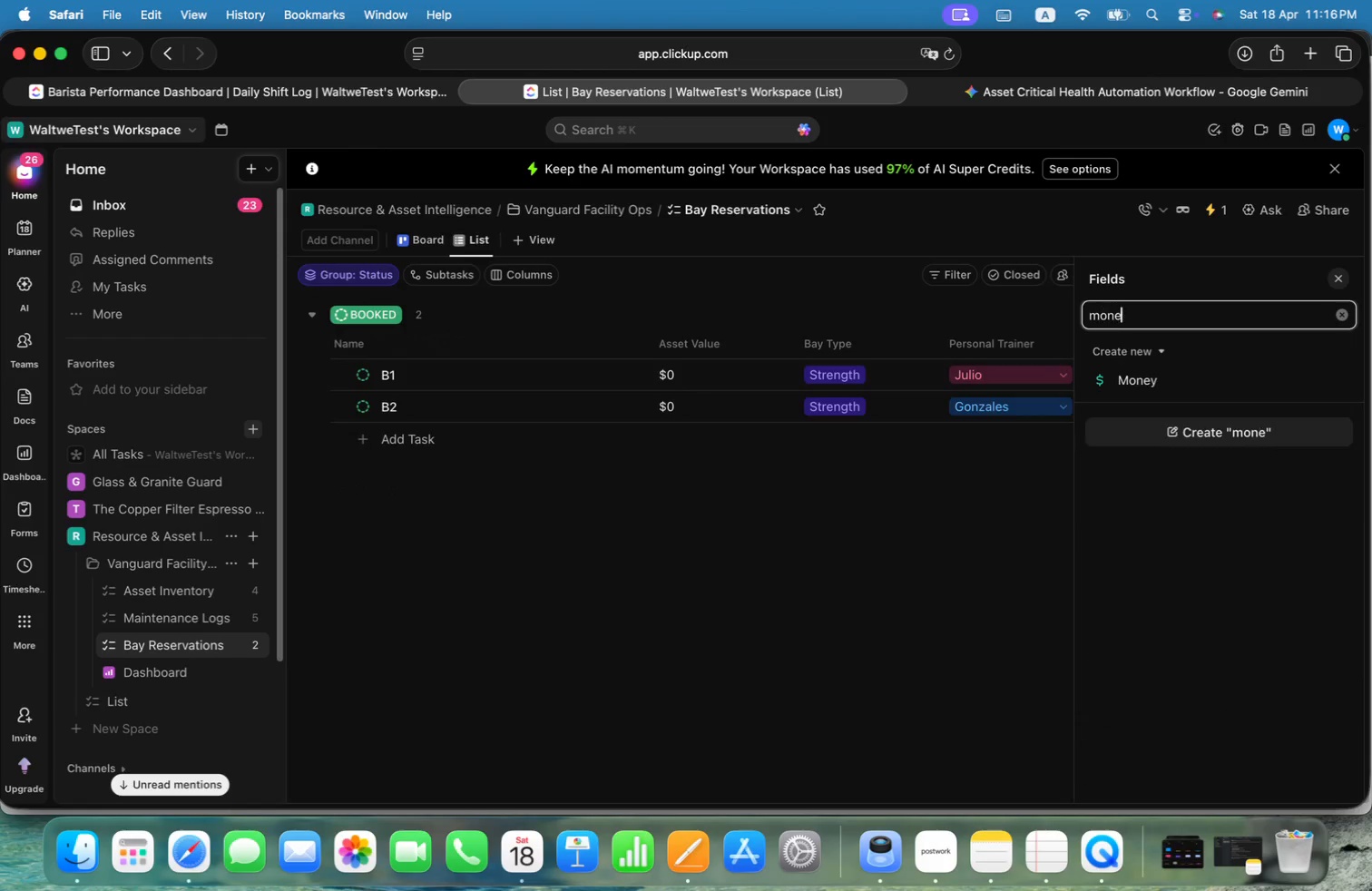 
key(Alt+E)
 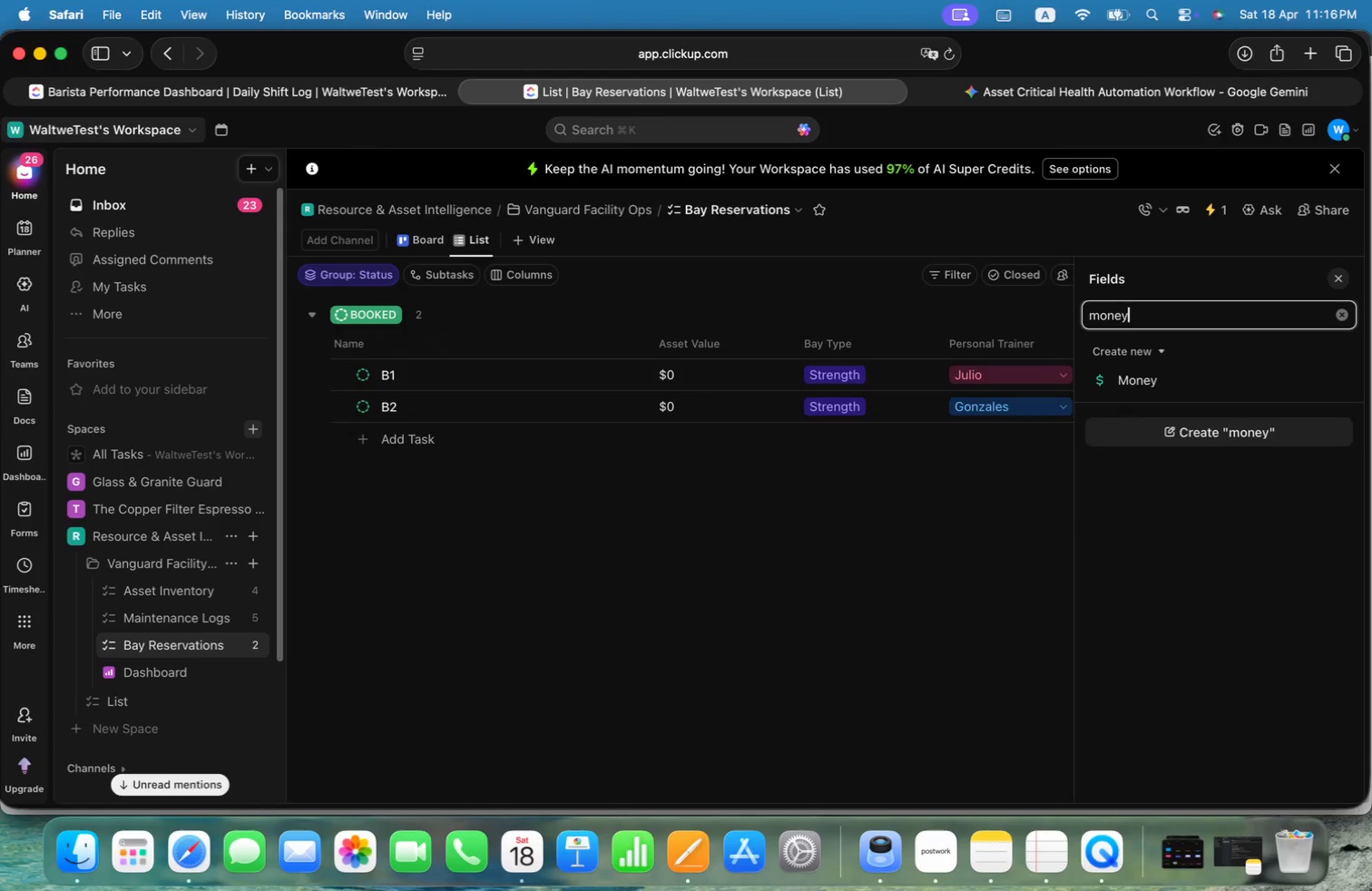 
key(Alt+Y)
 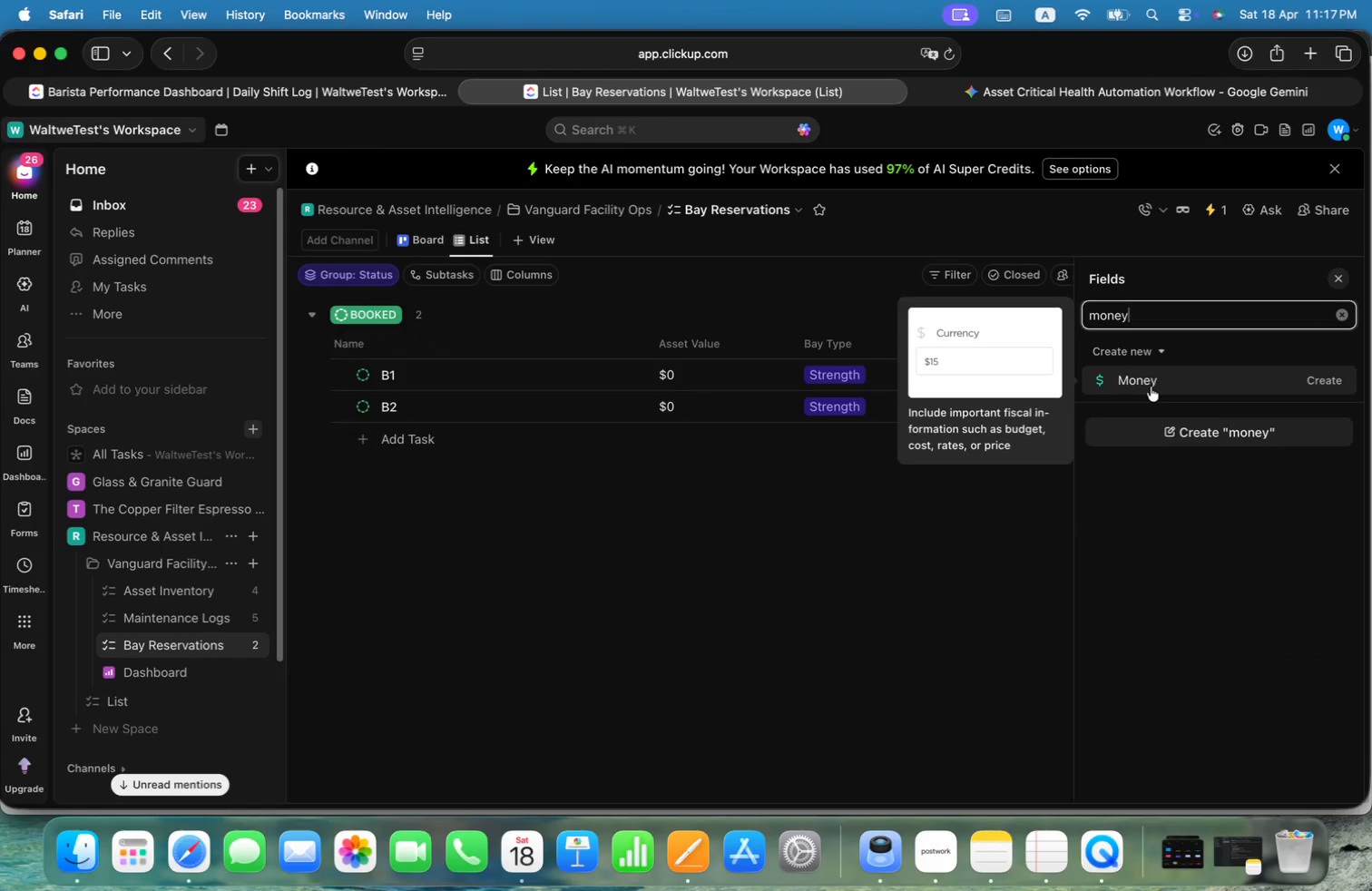 
key(Alt+Backspace)
 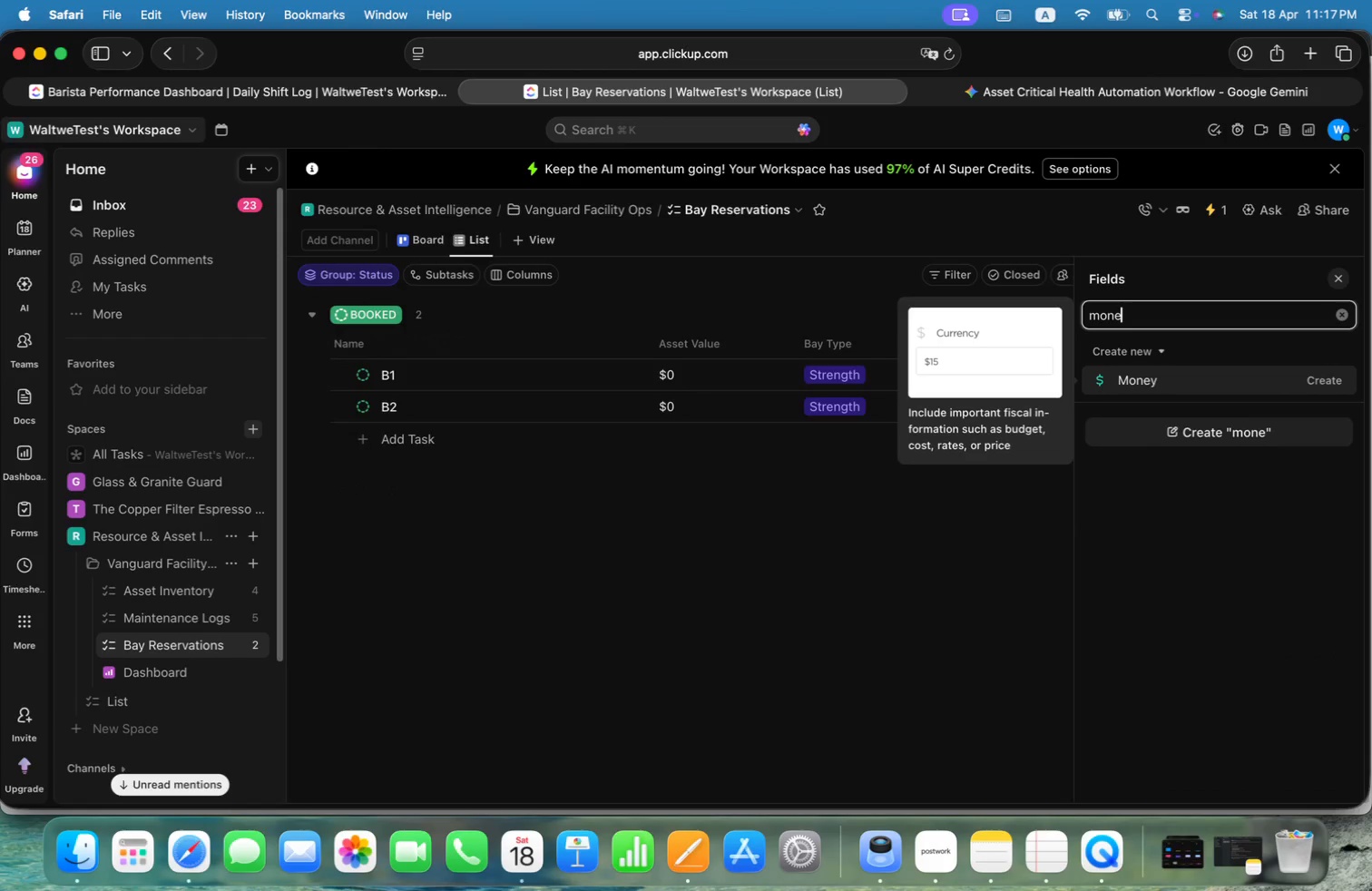 
key(Alt+Backspace)
 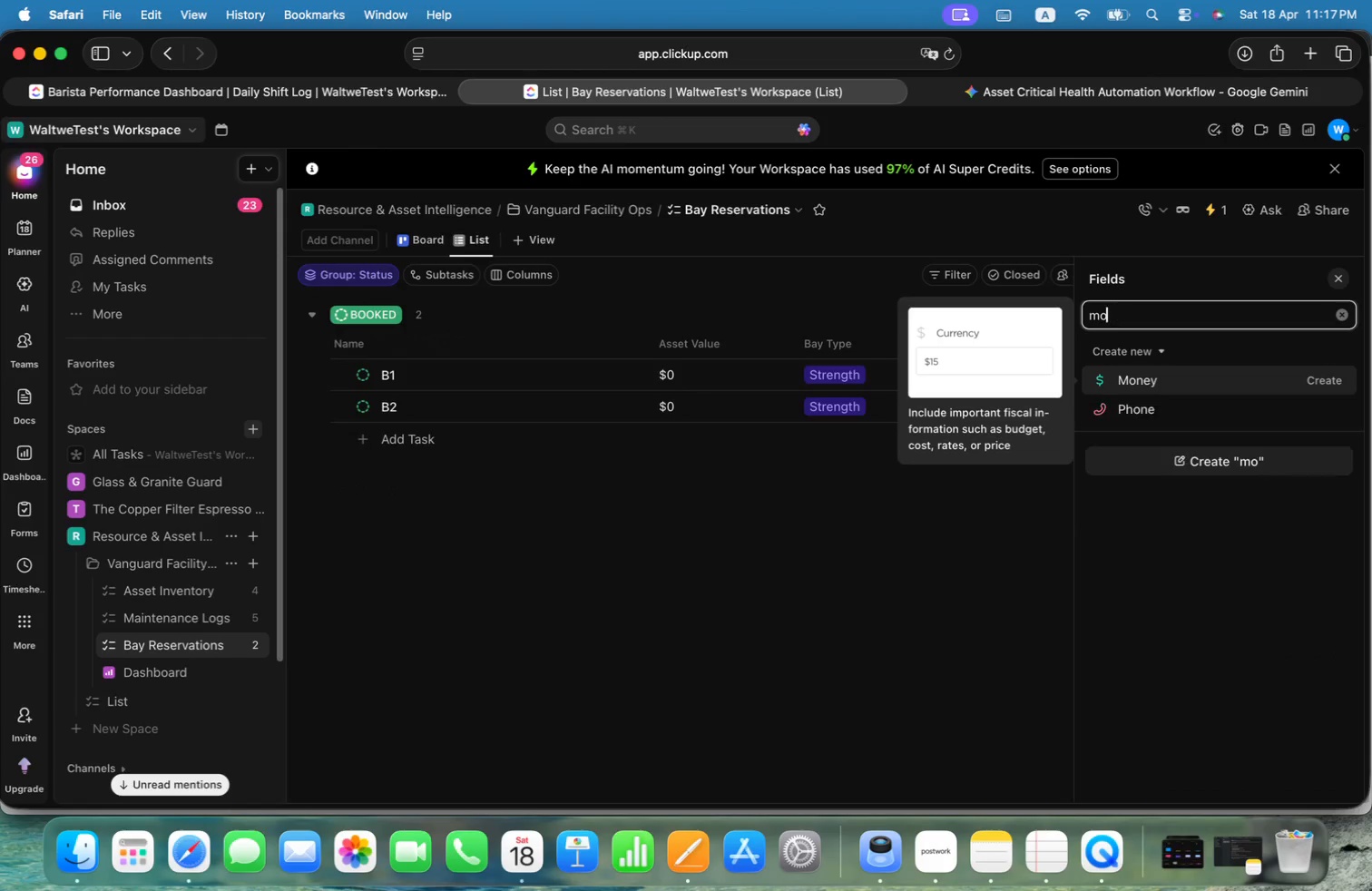 
key(Alt+Backspace)
 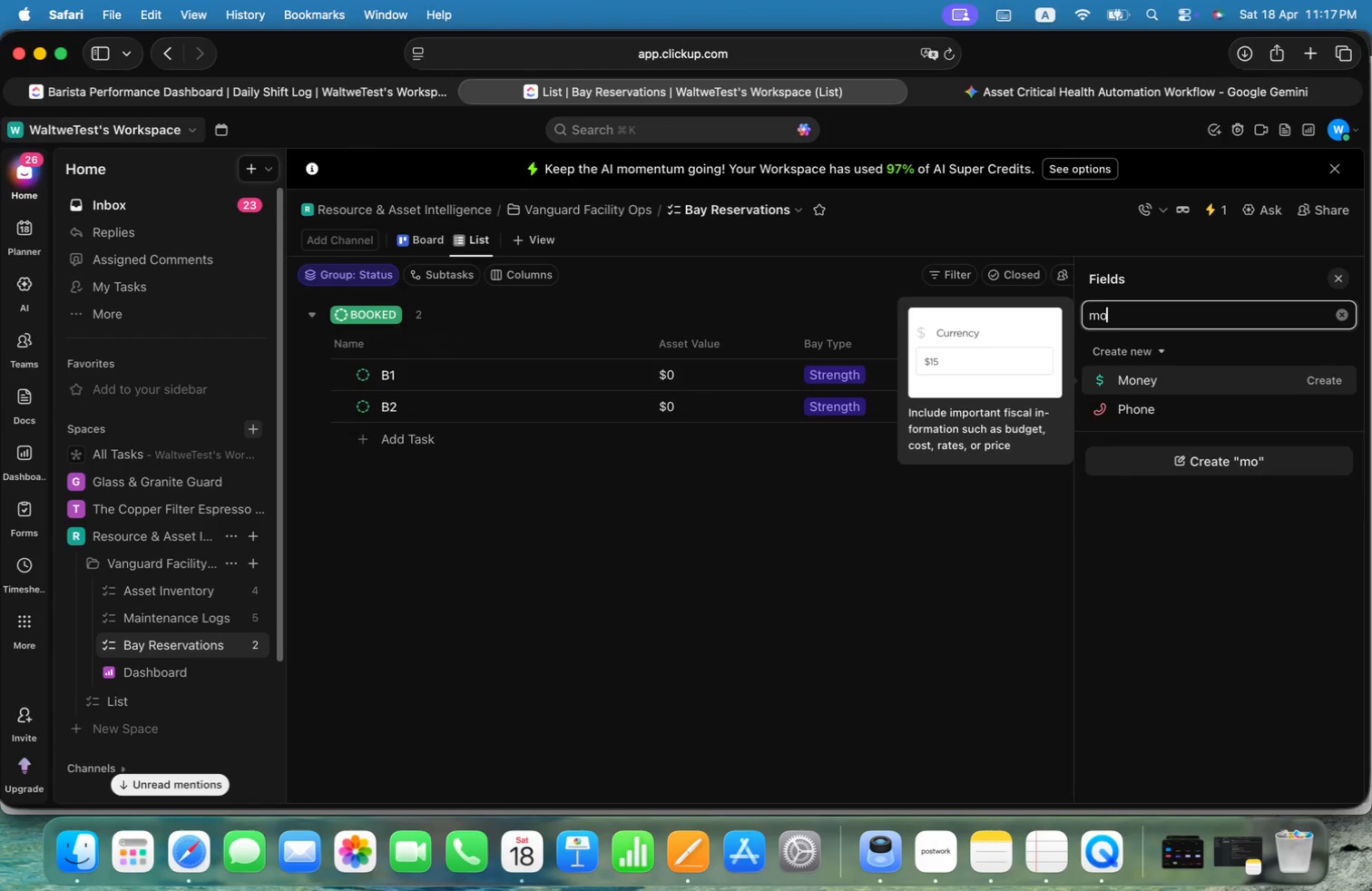 
key(Alt+Backspace)
 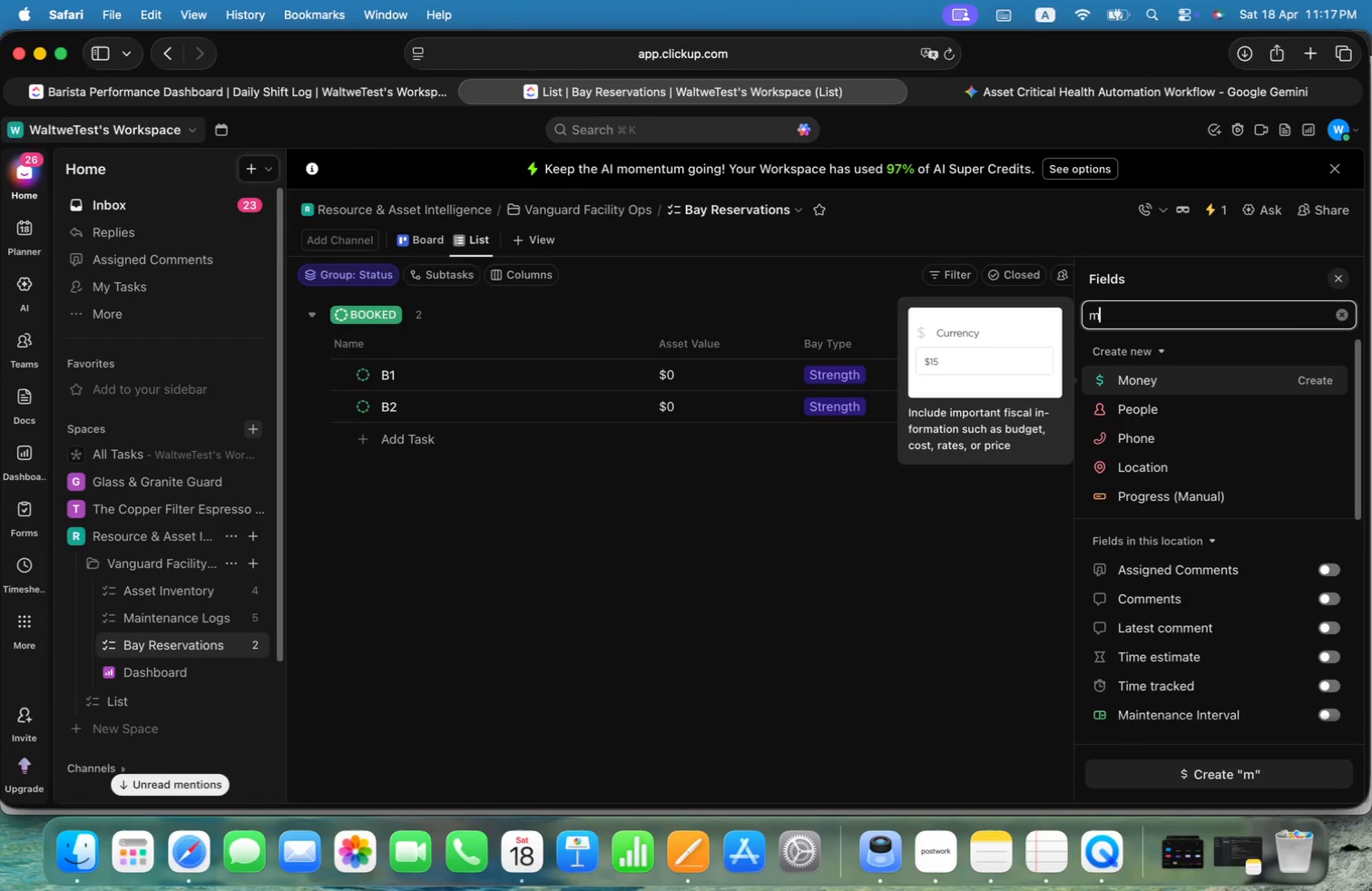 
key(Alt+Backspace)
 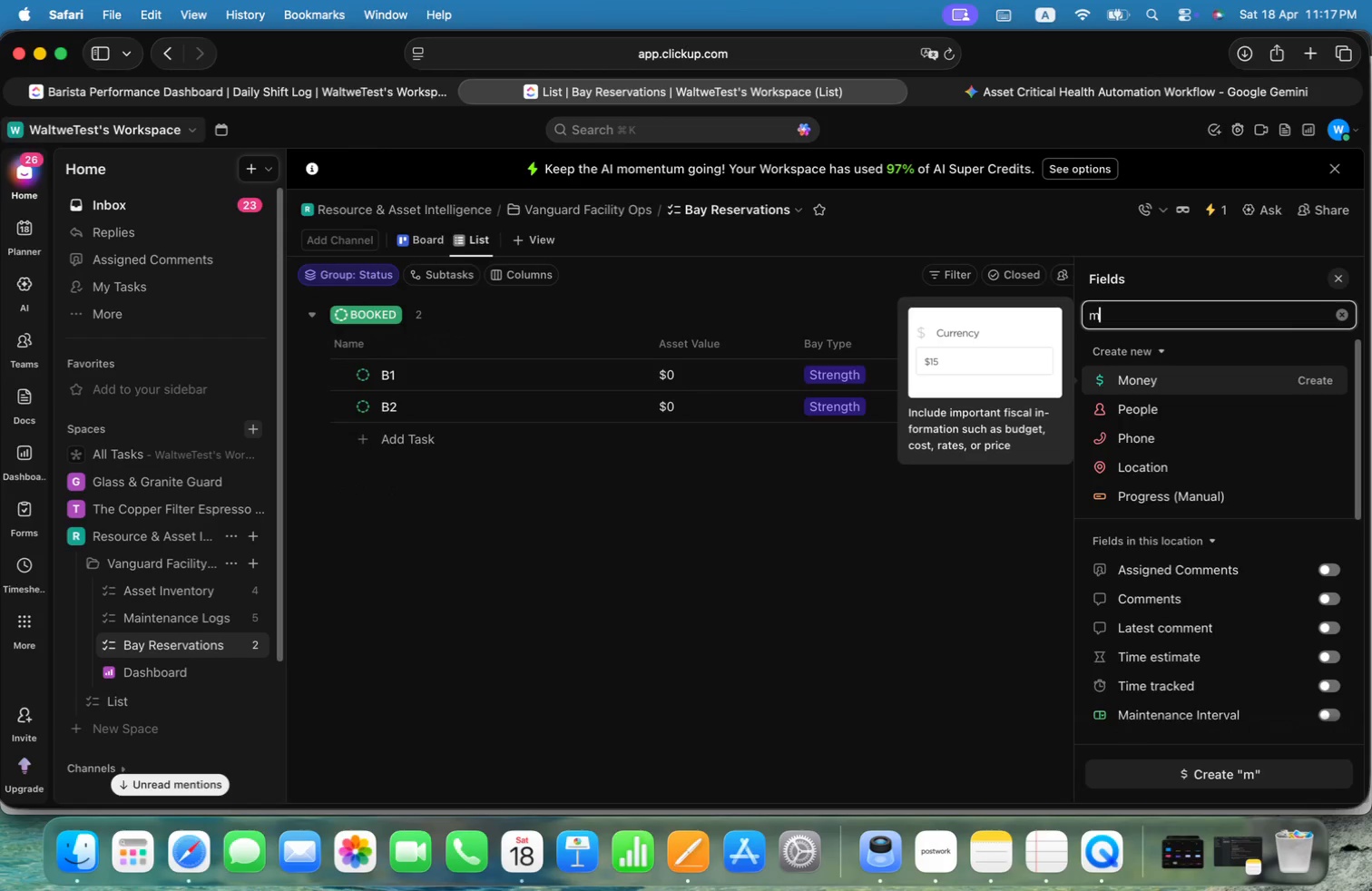 
key(Alt+Backspace)
 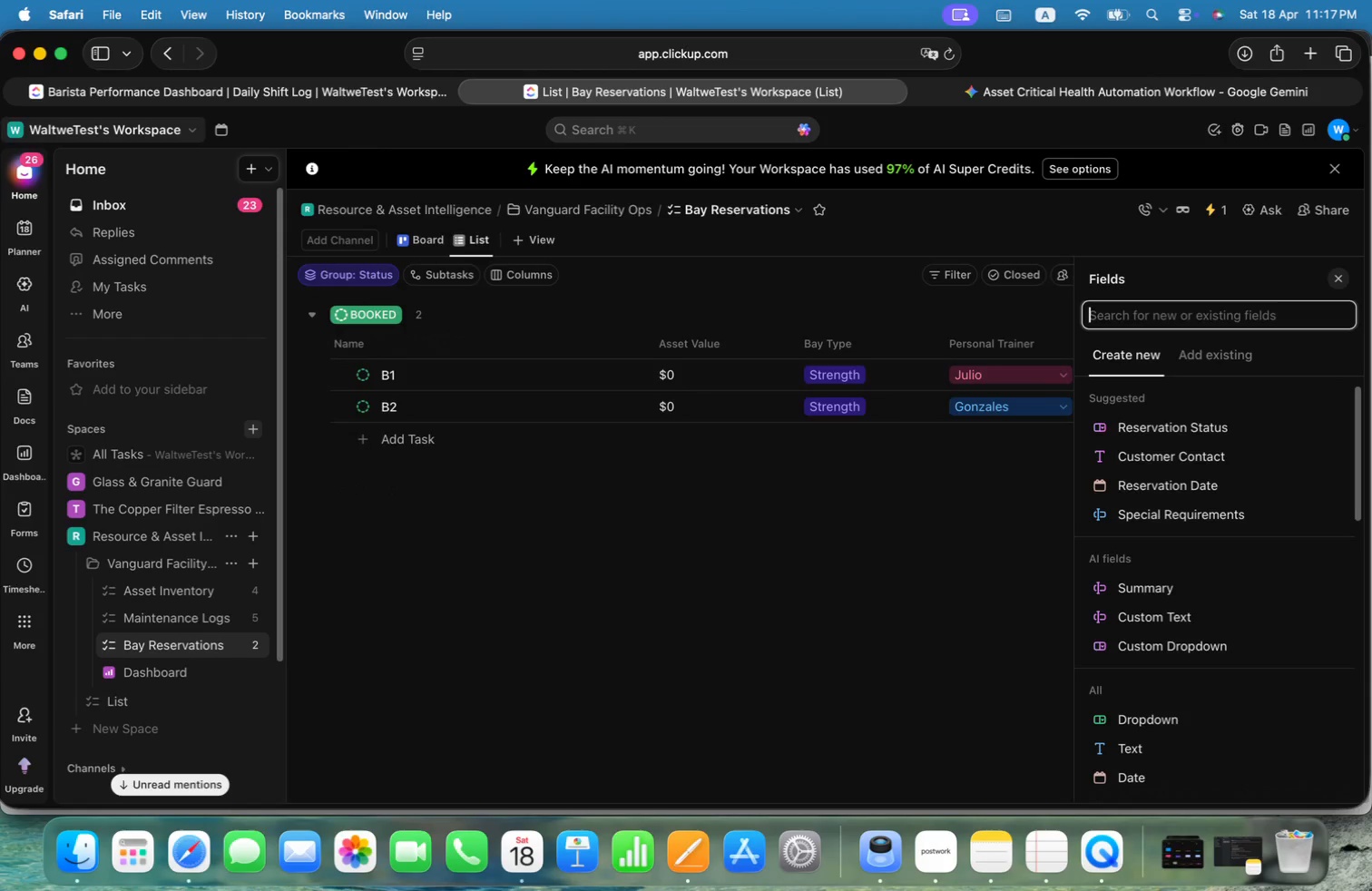 
key(Alt+N)
 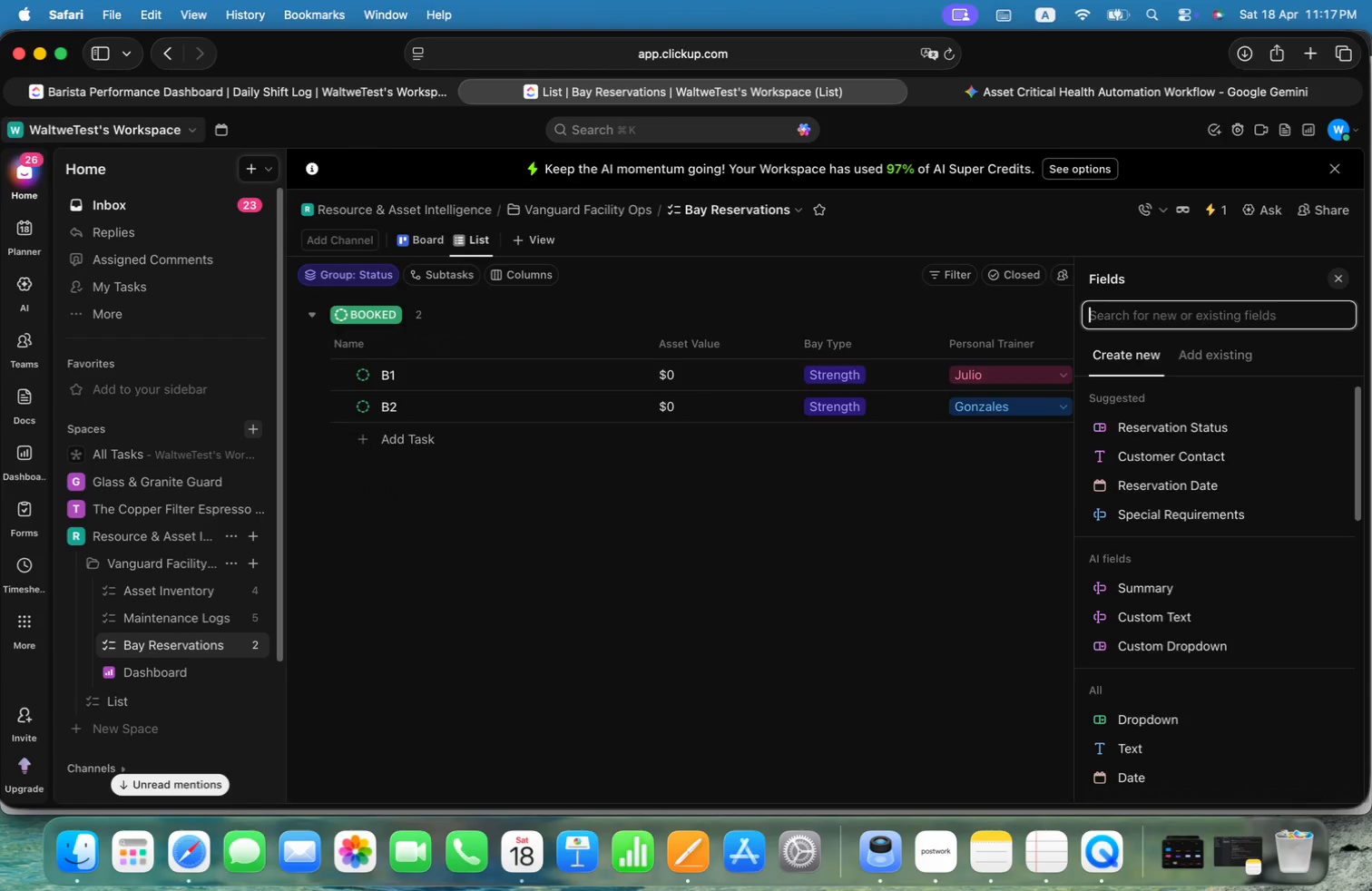 
key(Alt+U)
 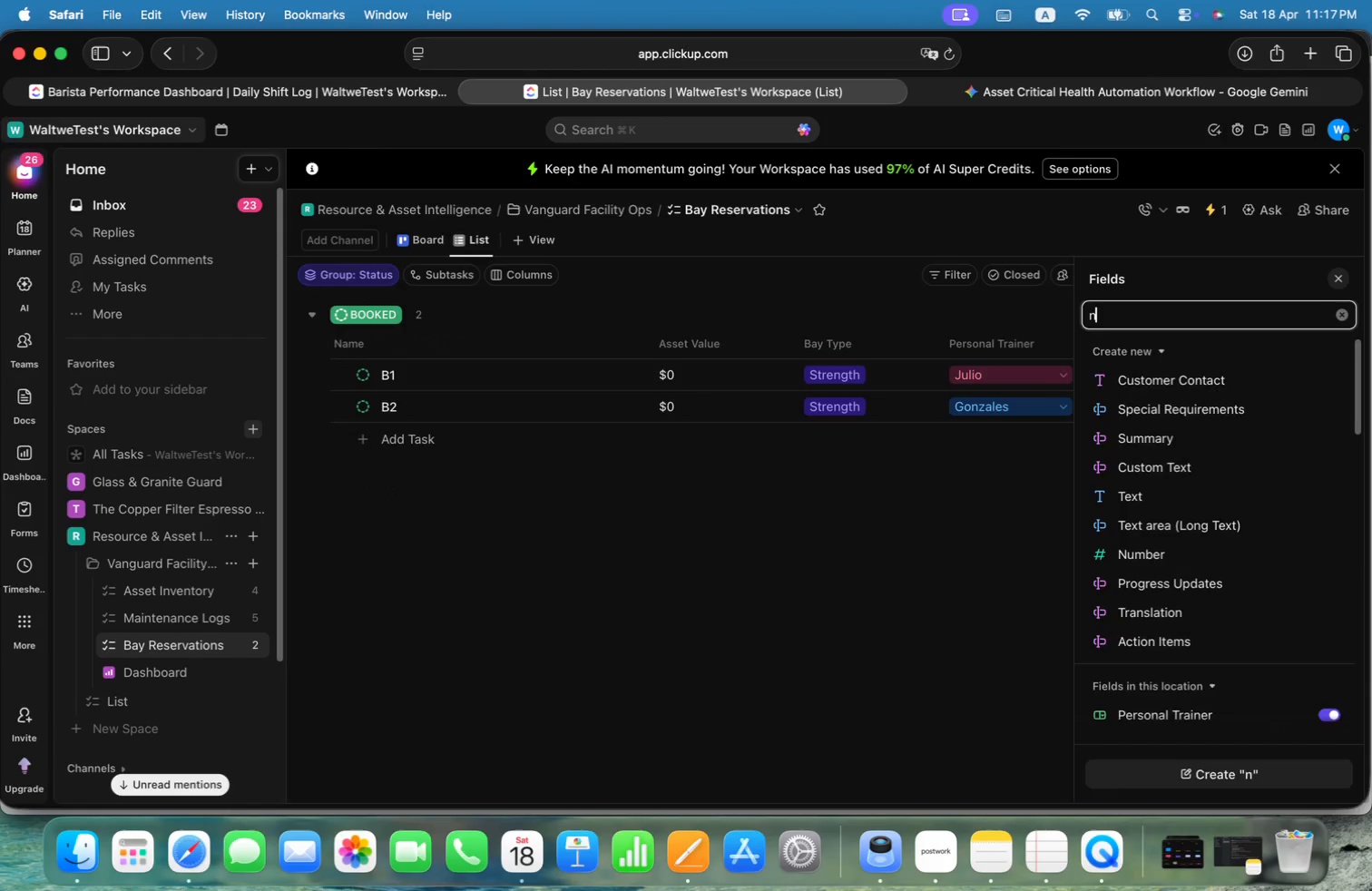 
key(Alt+M)
 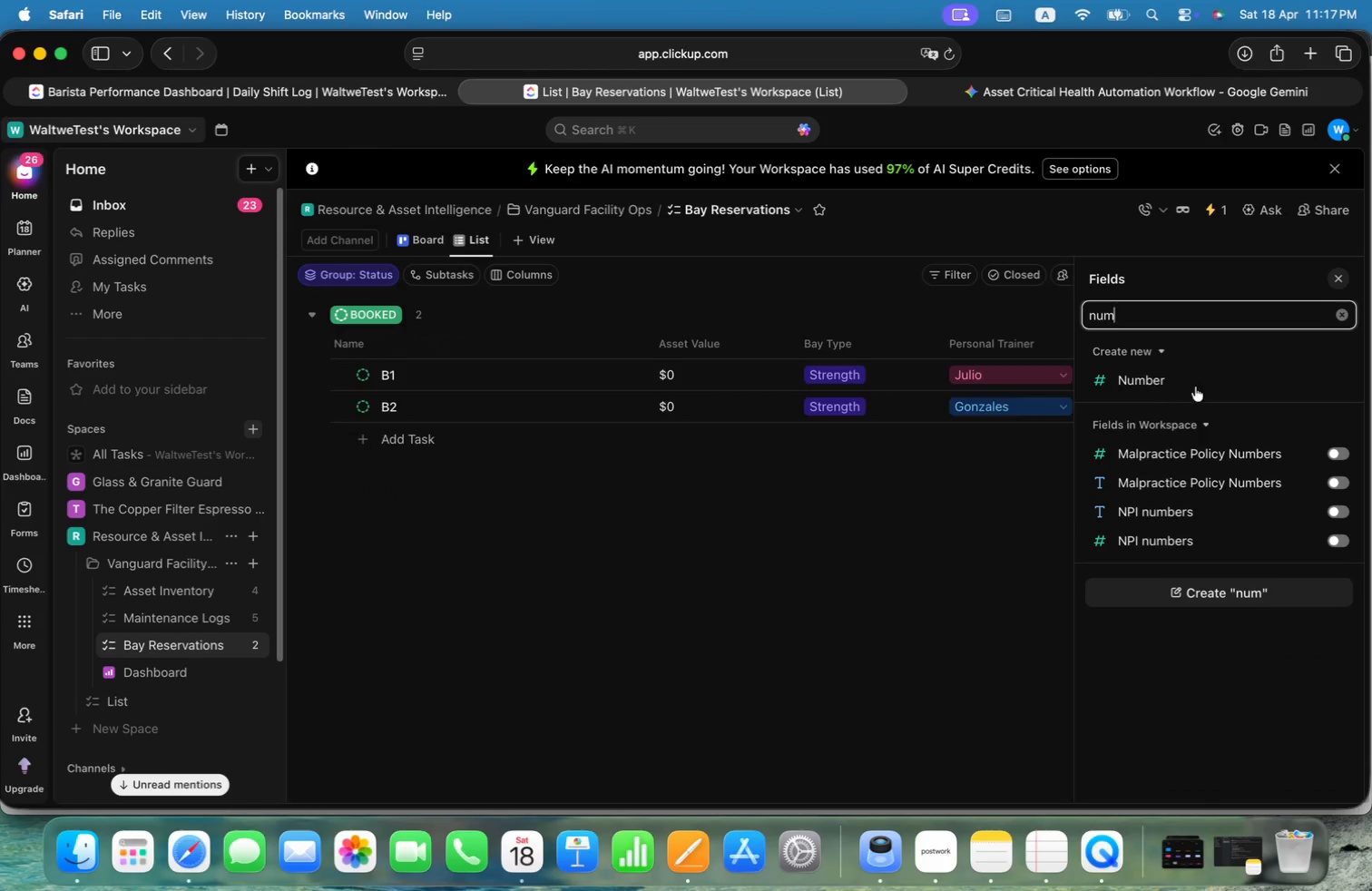 
left_click([1153, 386])
 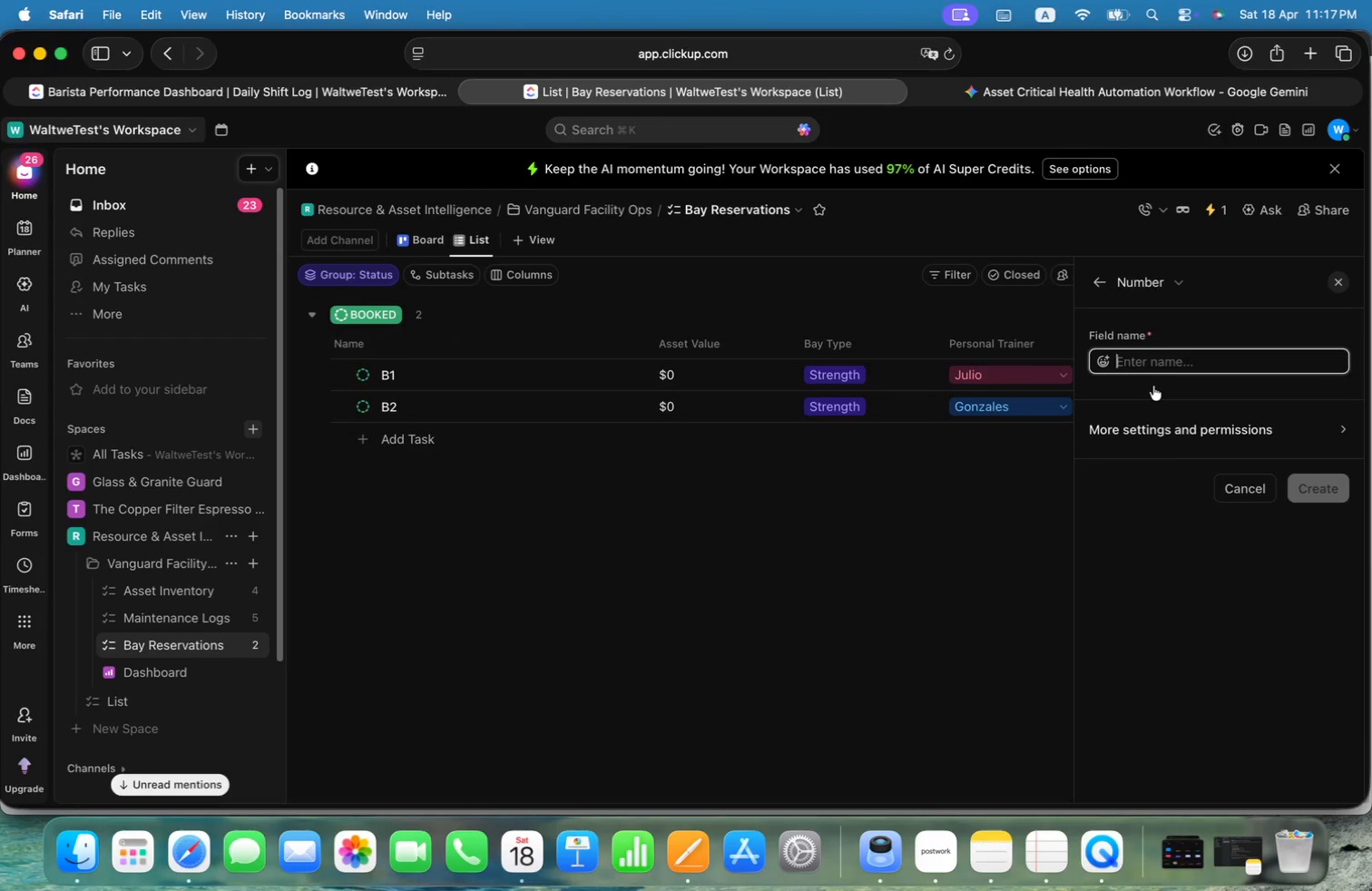 
key(Alt+Shift+H)
 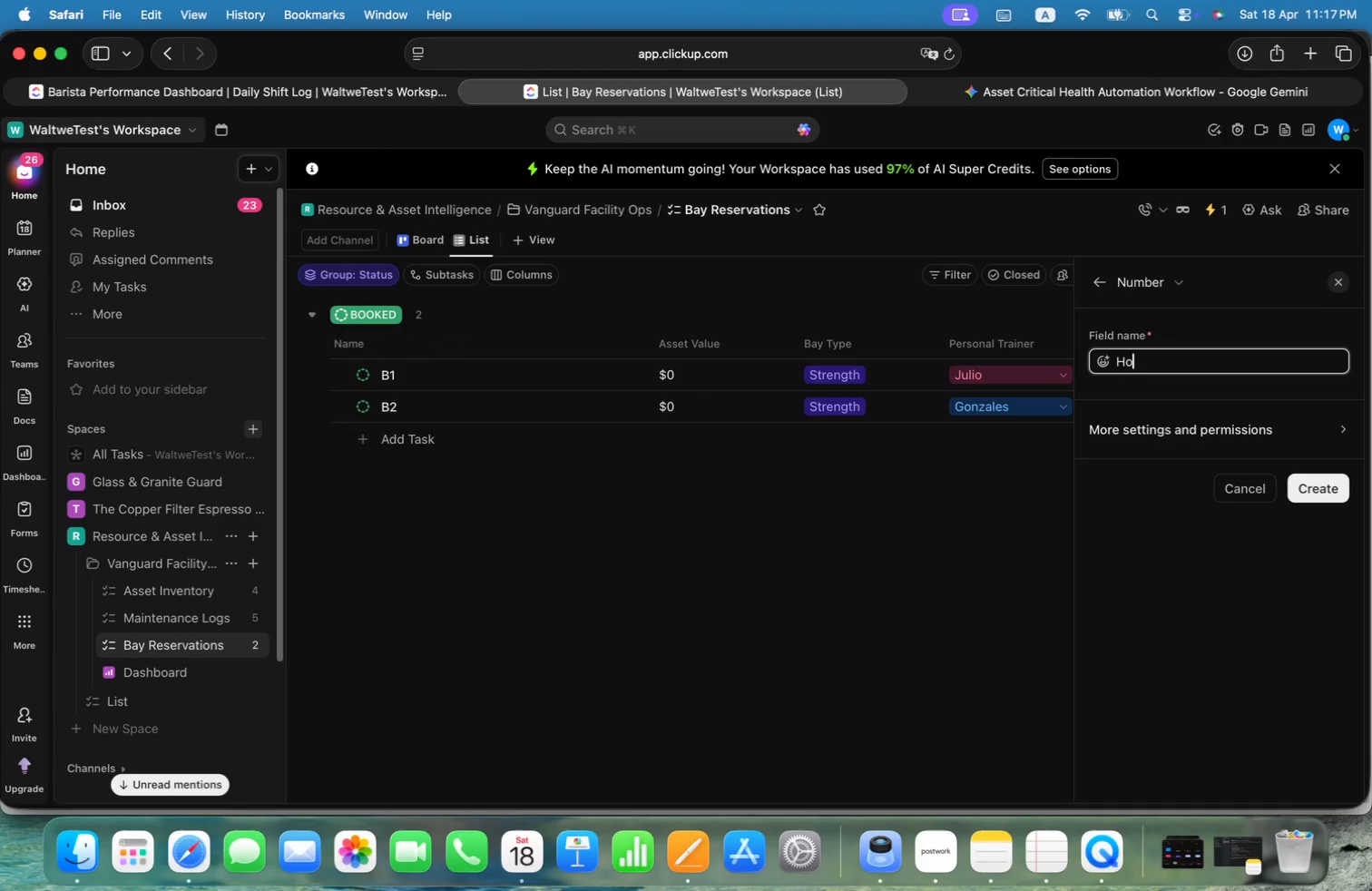 
key(Alt+O)
 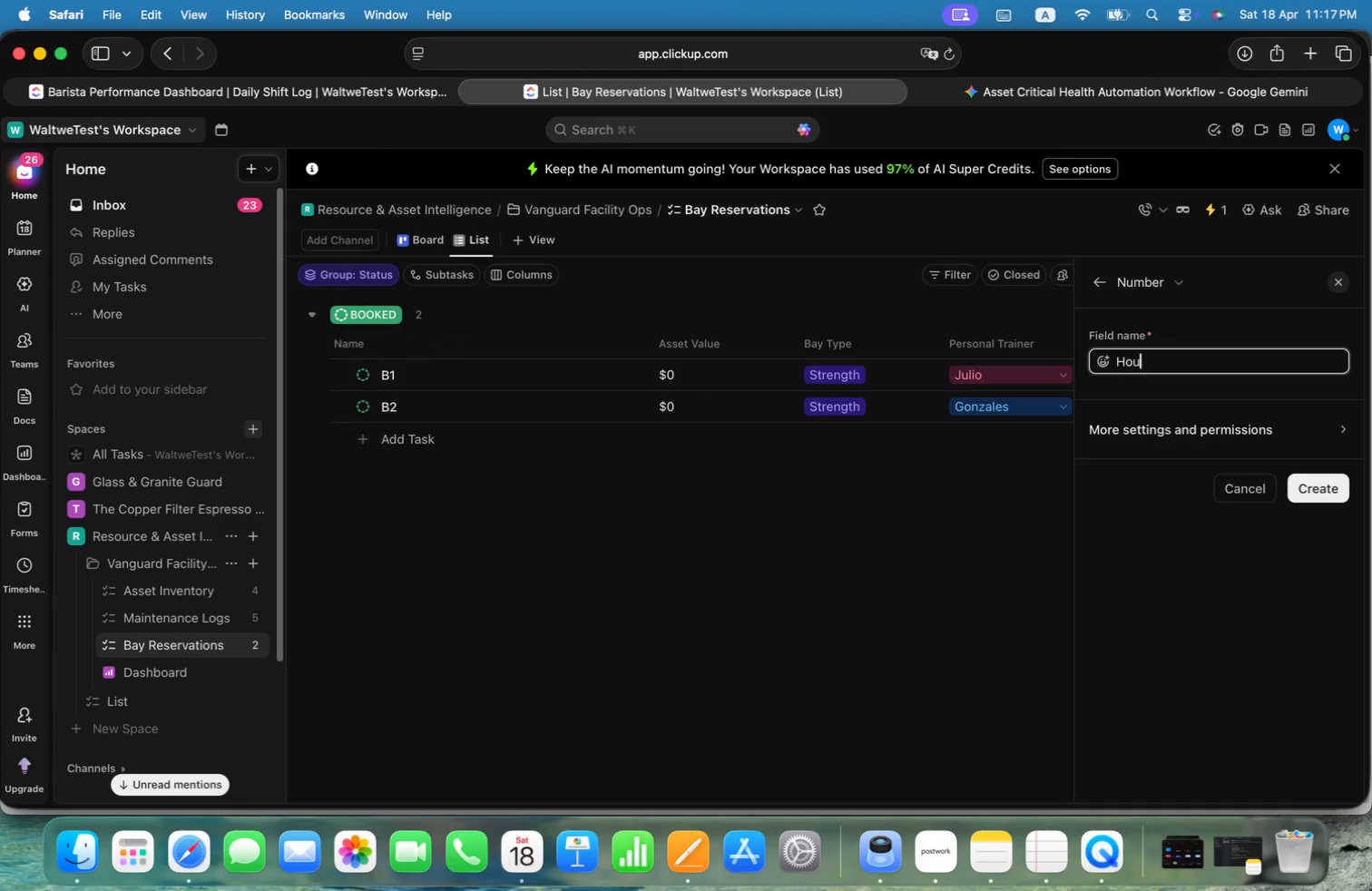 
key(Alt+U)
 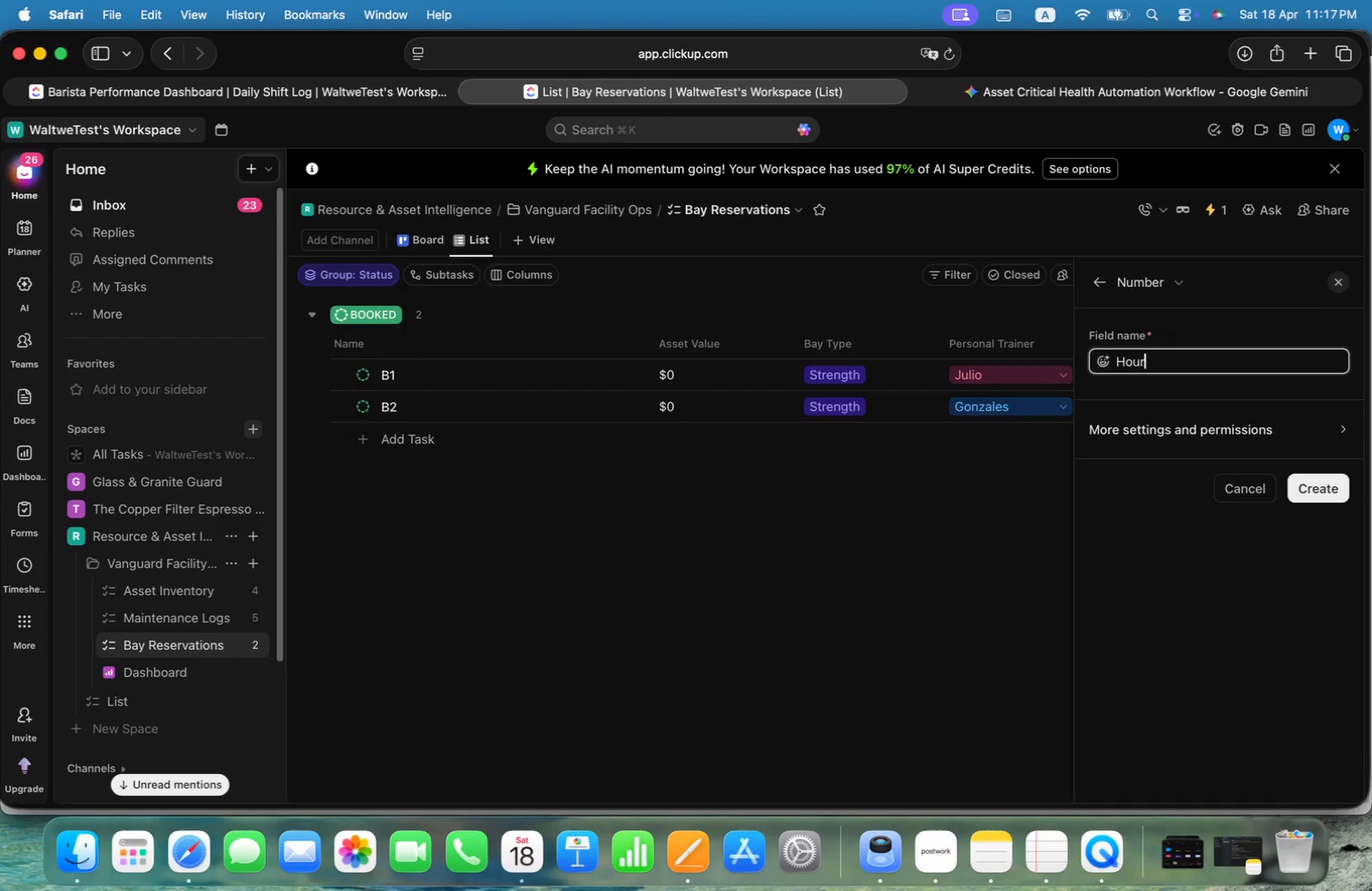 
key(Alt+R)
 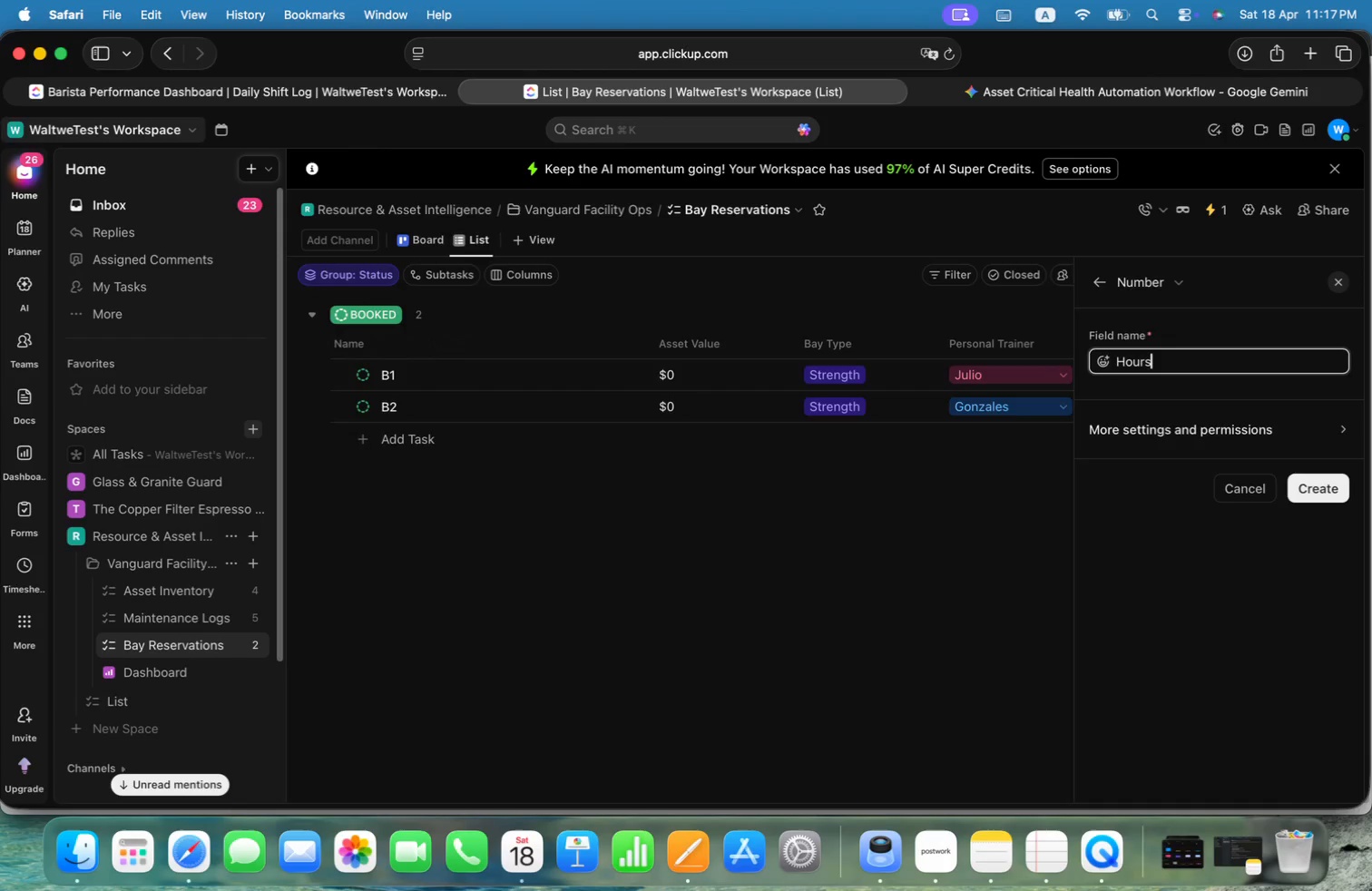 
key(Alt+S)
 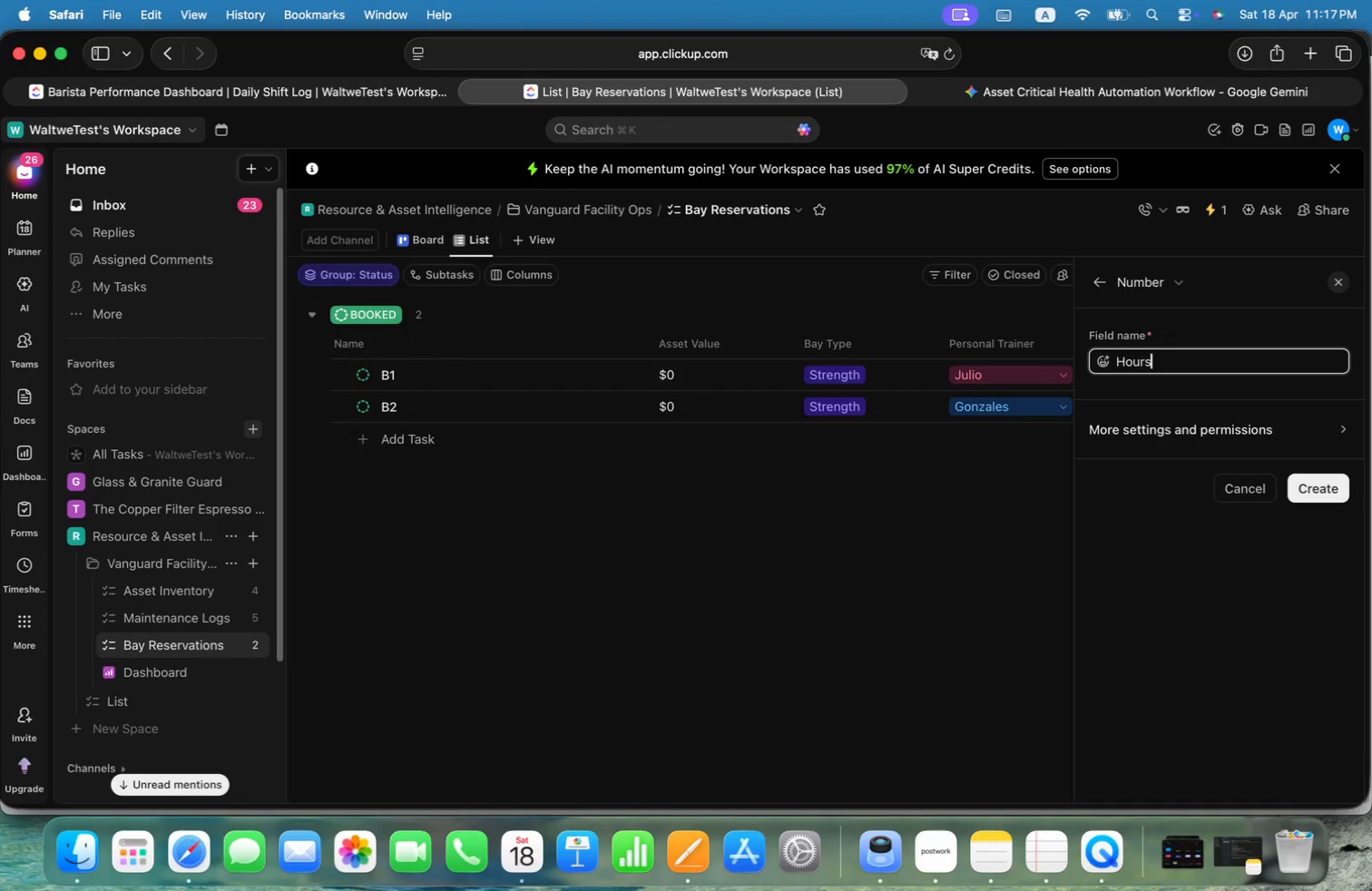 
key(Alt+Space)
 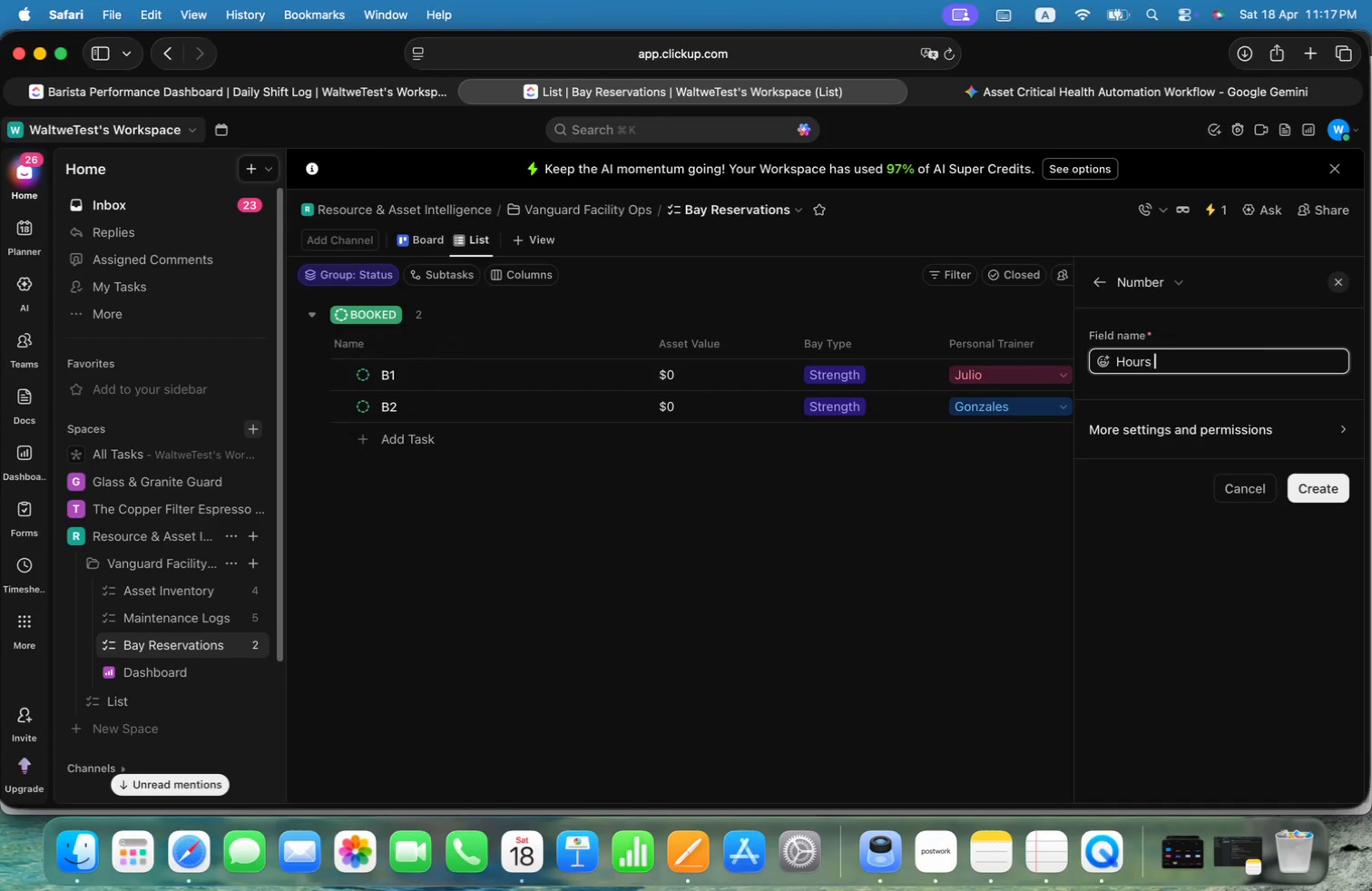 
key(Alt+Shift+L)
 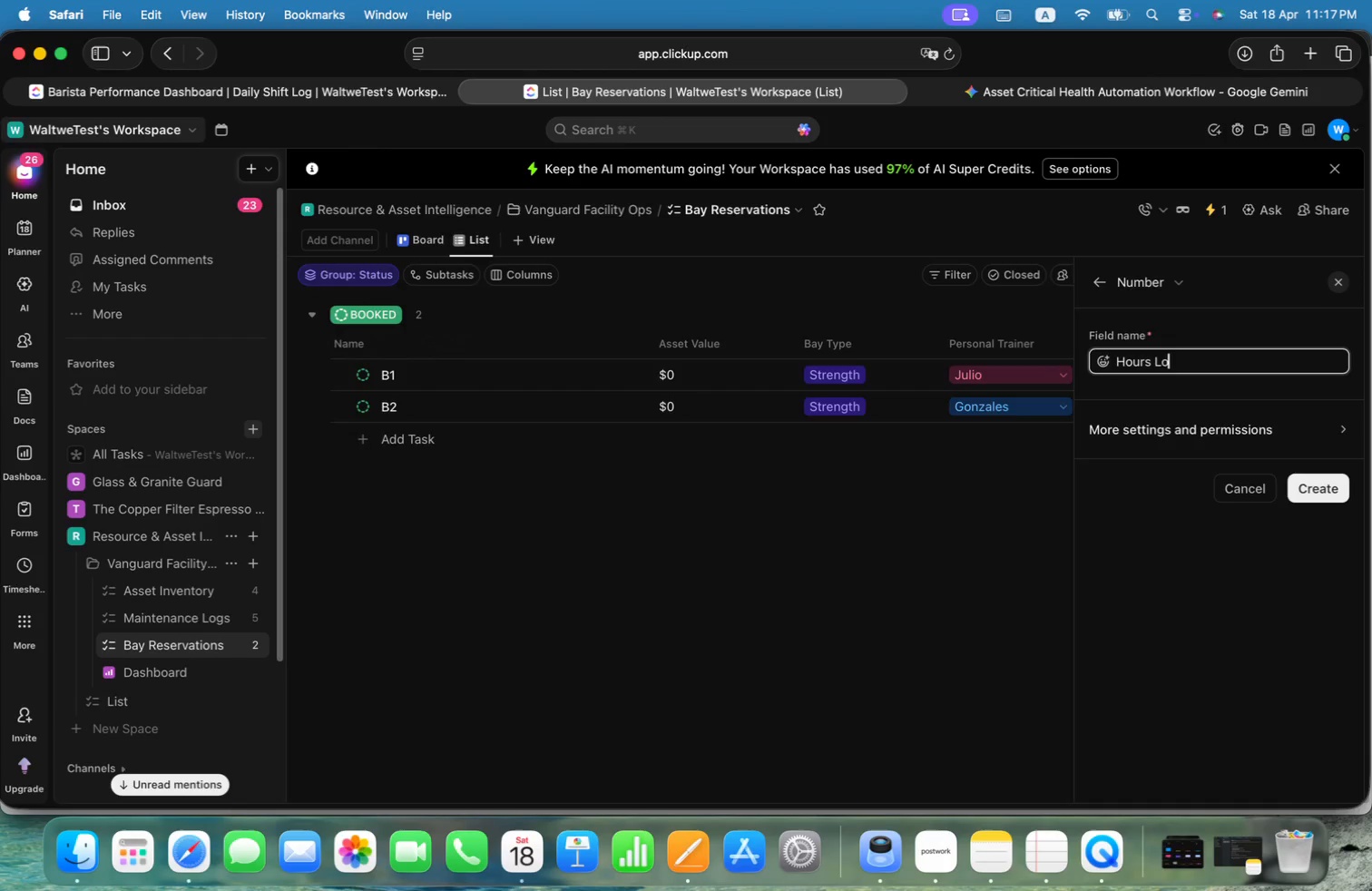 
key(Alt+O)
 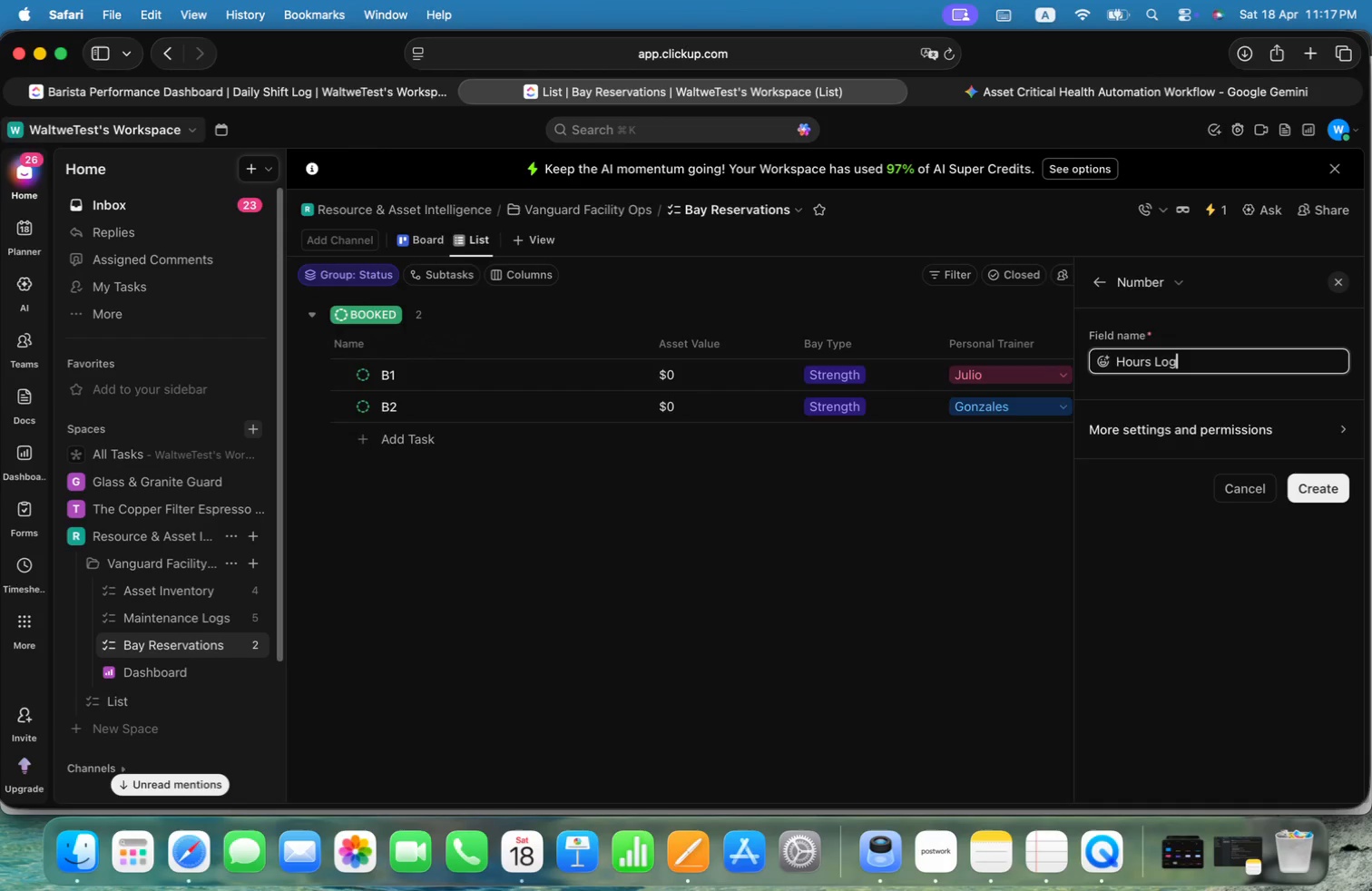 
key(Alt+G)
 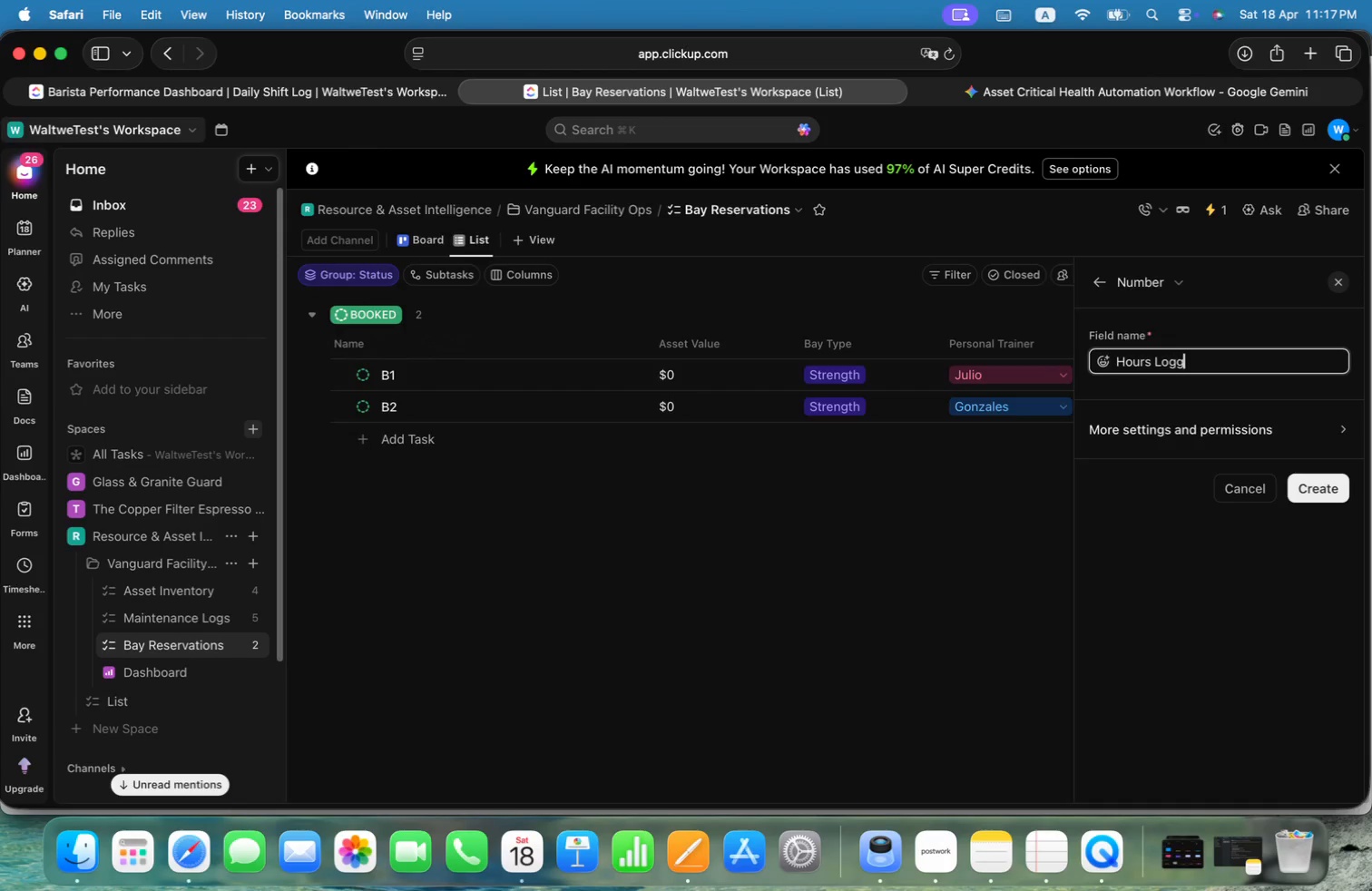 
key(Alt+G)
 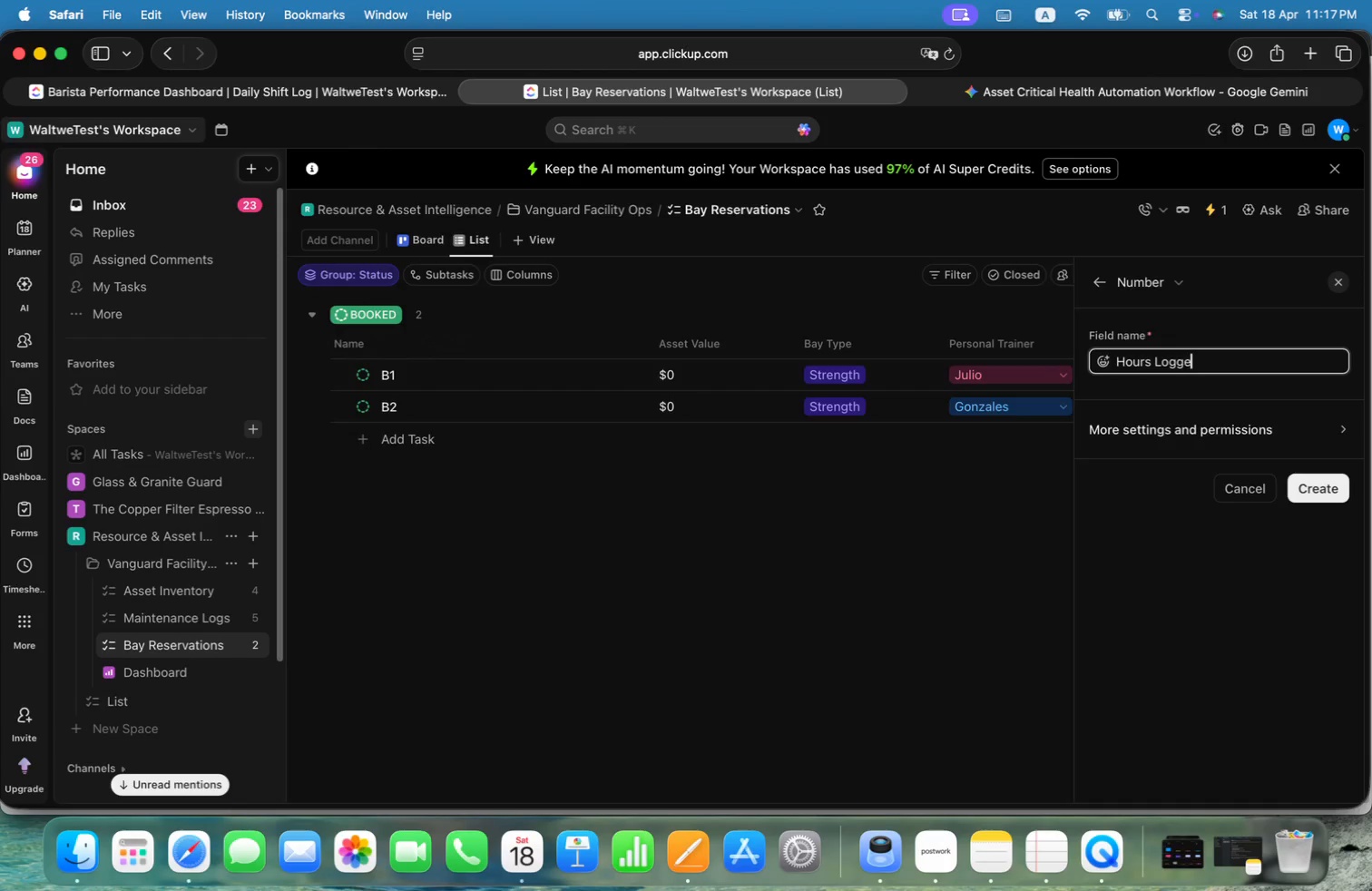 
key(Alt+E)
 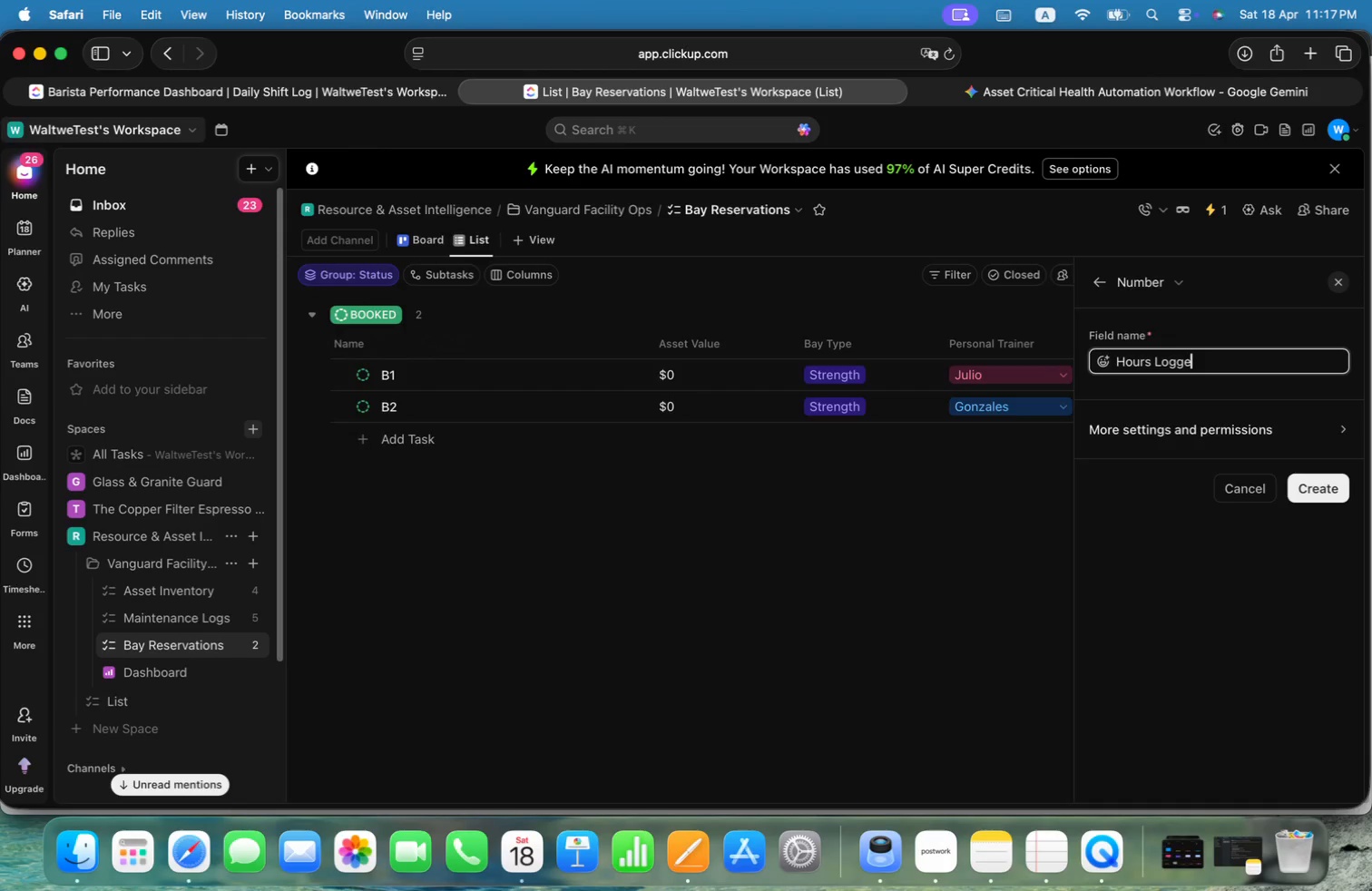 
key(Alt+D)
 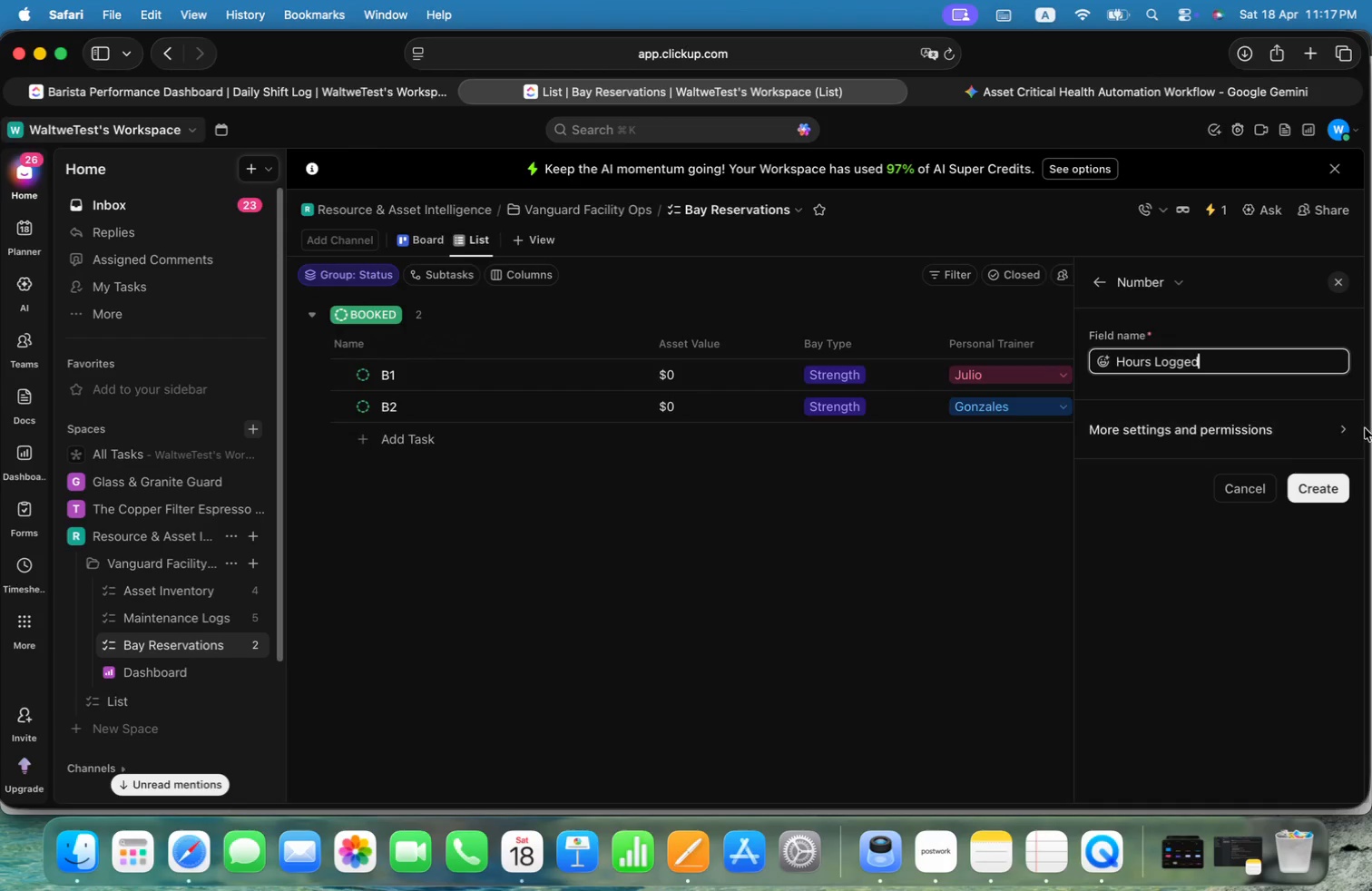 
left_click([1281, 441])
 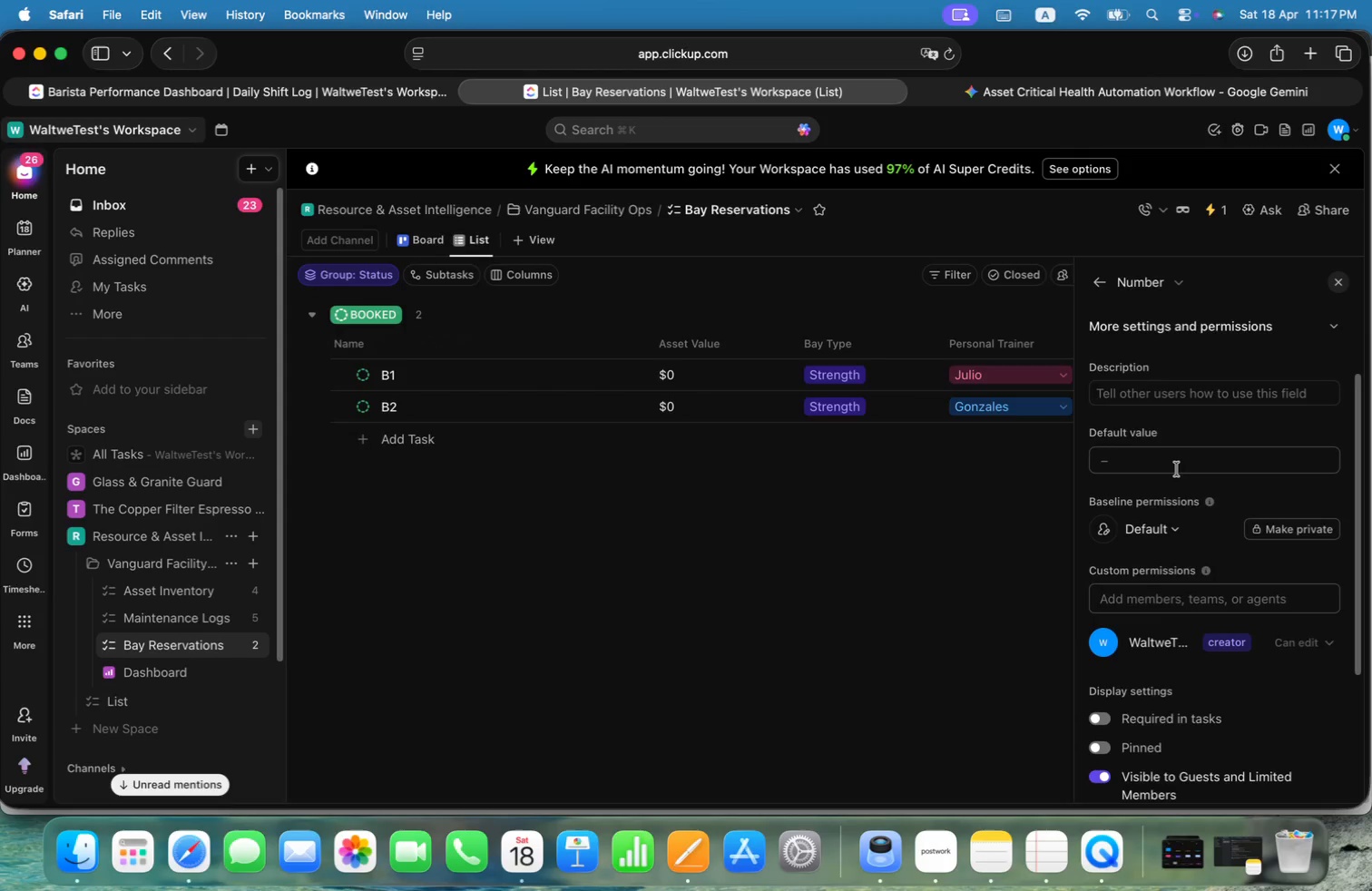 
left_click([1177, 469])
 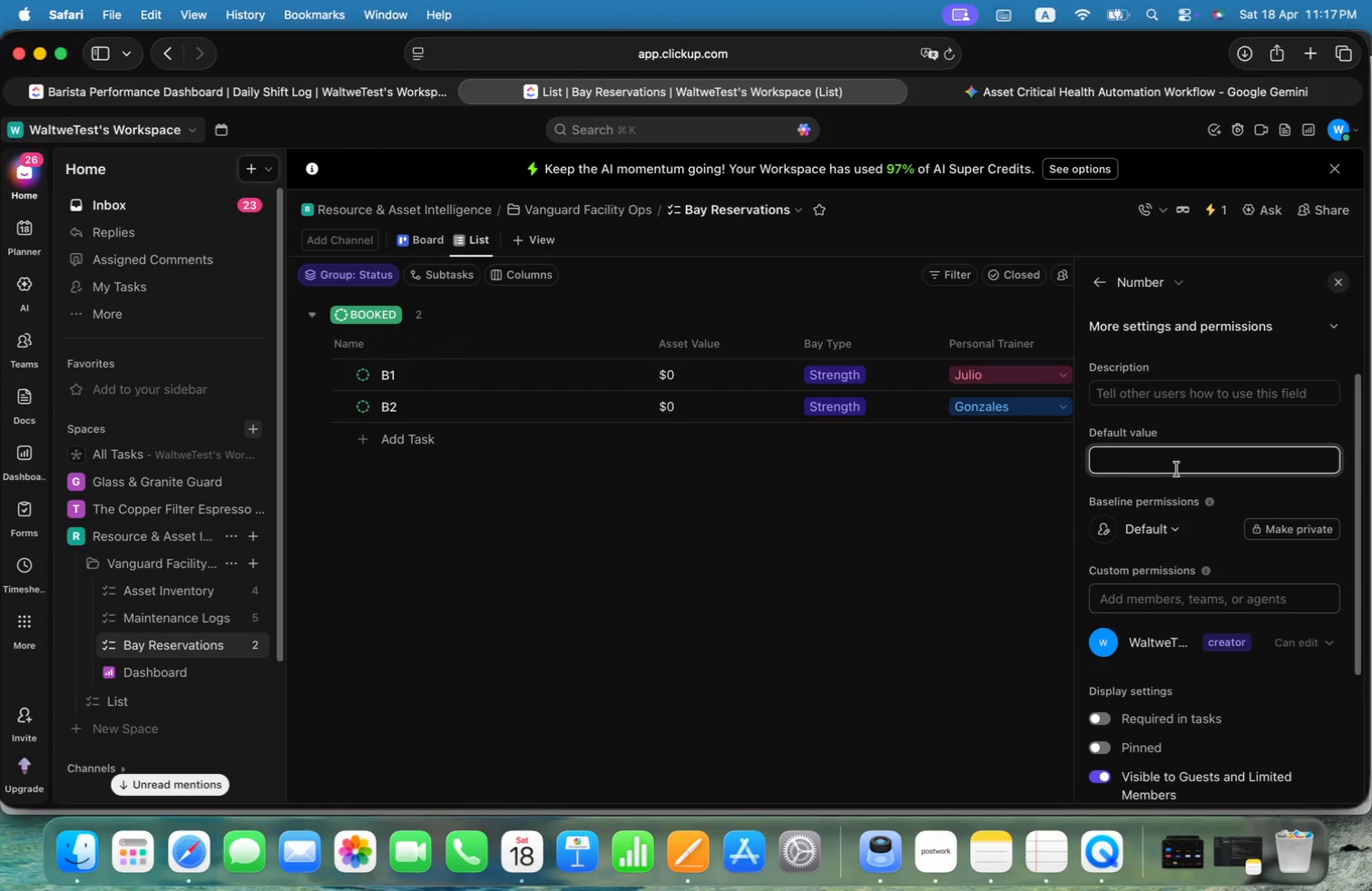 
key(Alt+0)
 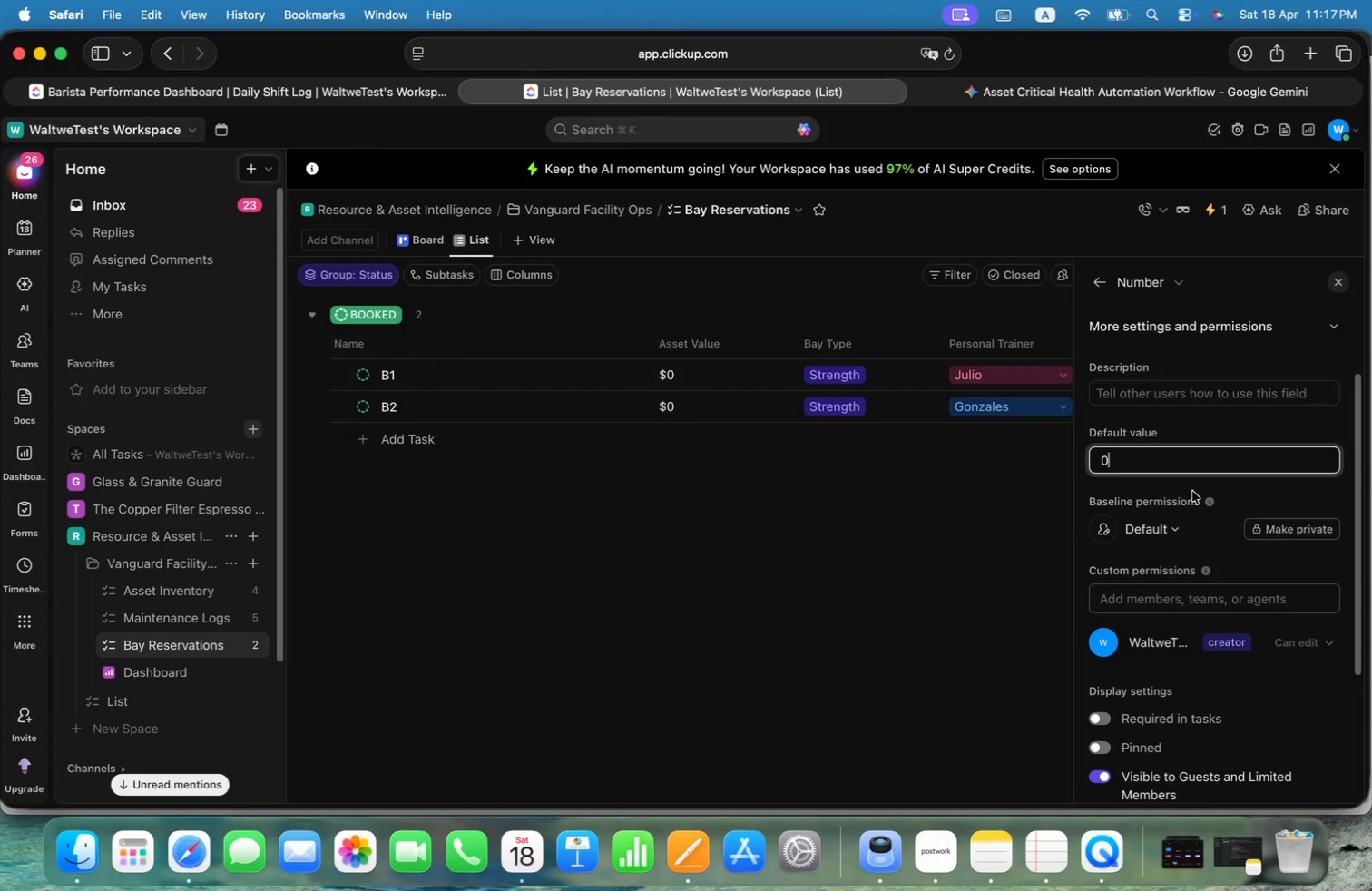 
scroll: coordinate [1237, 554], scroll_direction: down, amount: 15.0
 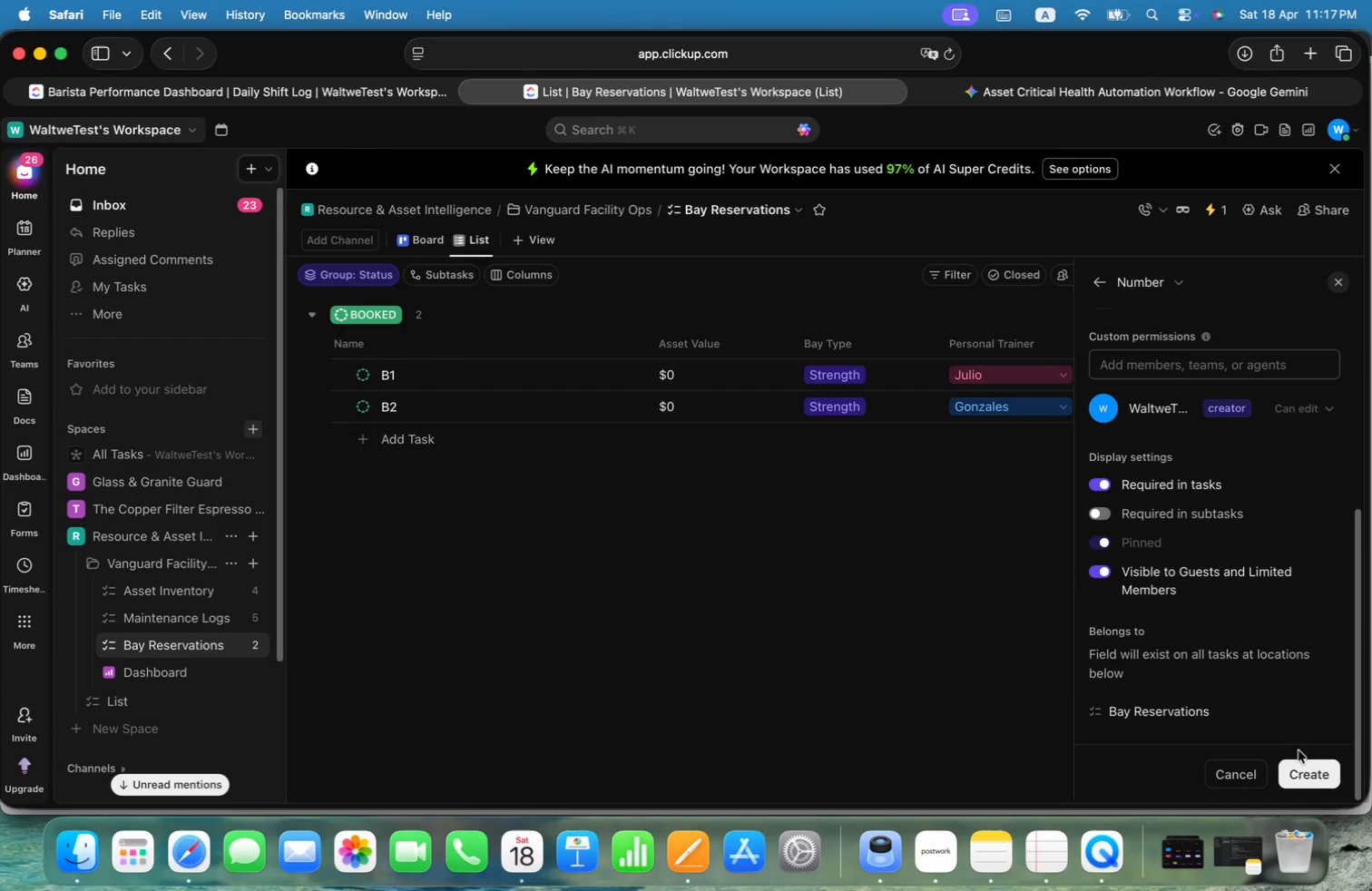 
left_click([1312, 776])
 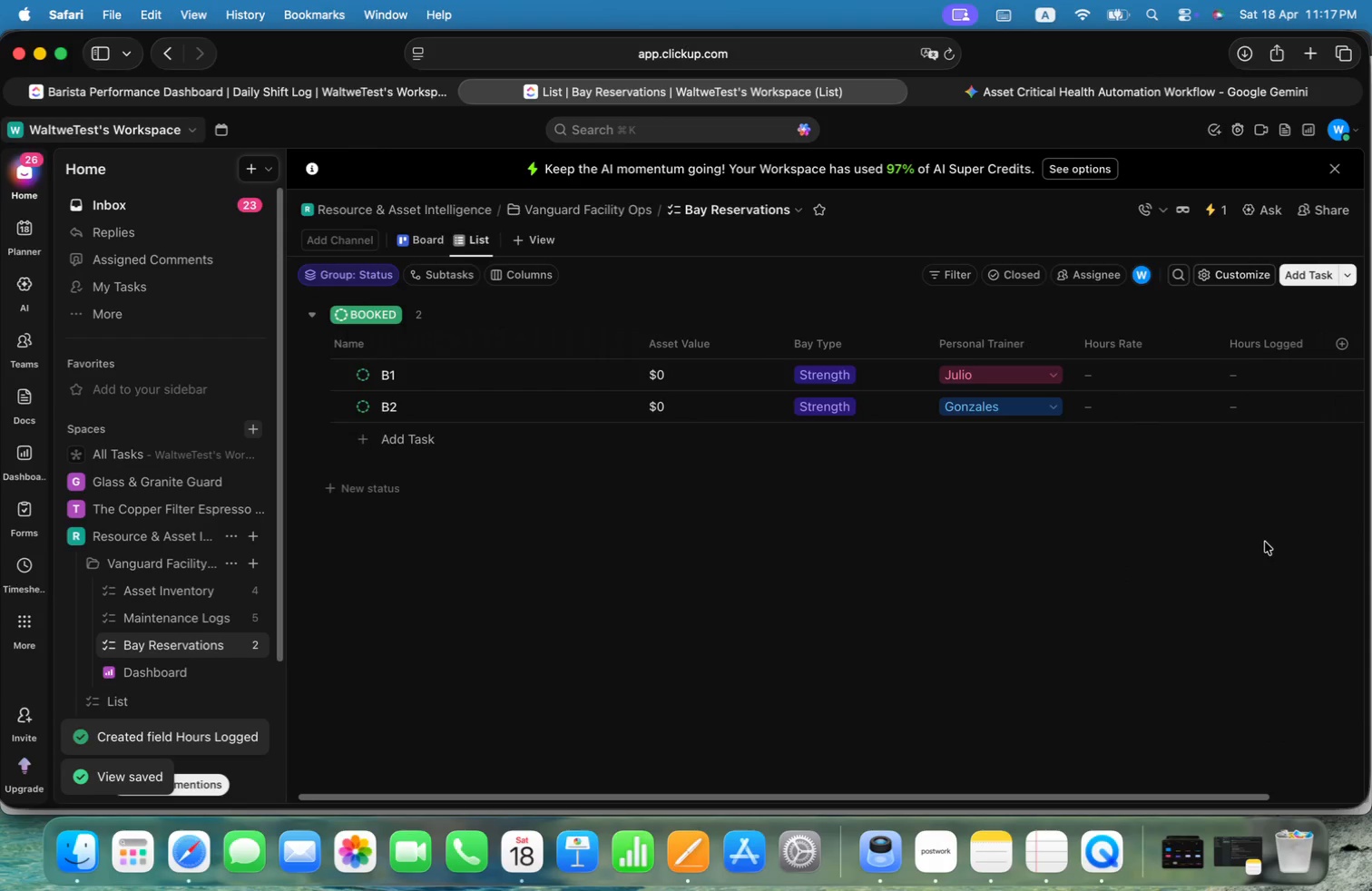 
wait(6.44)
 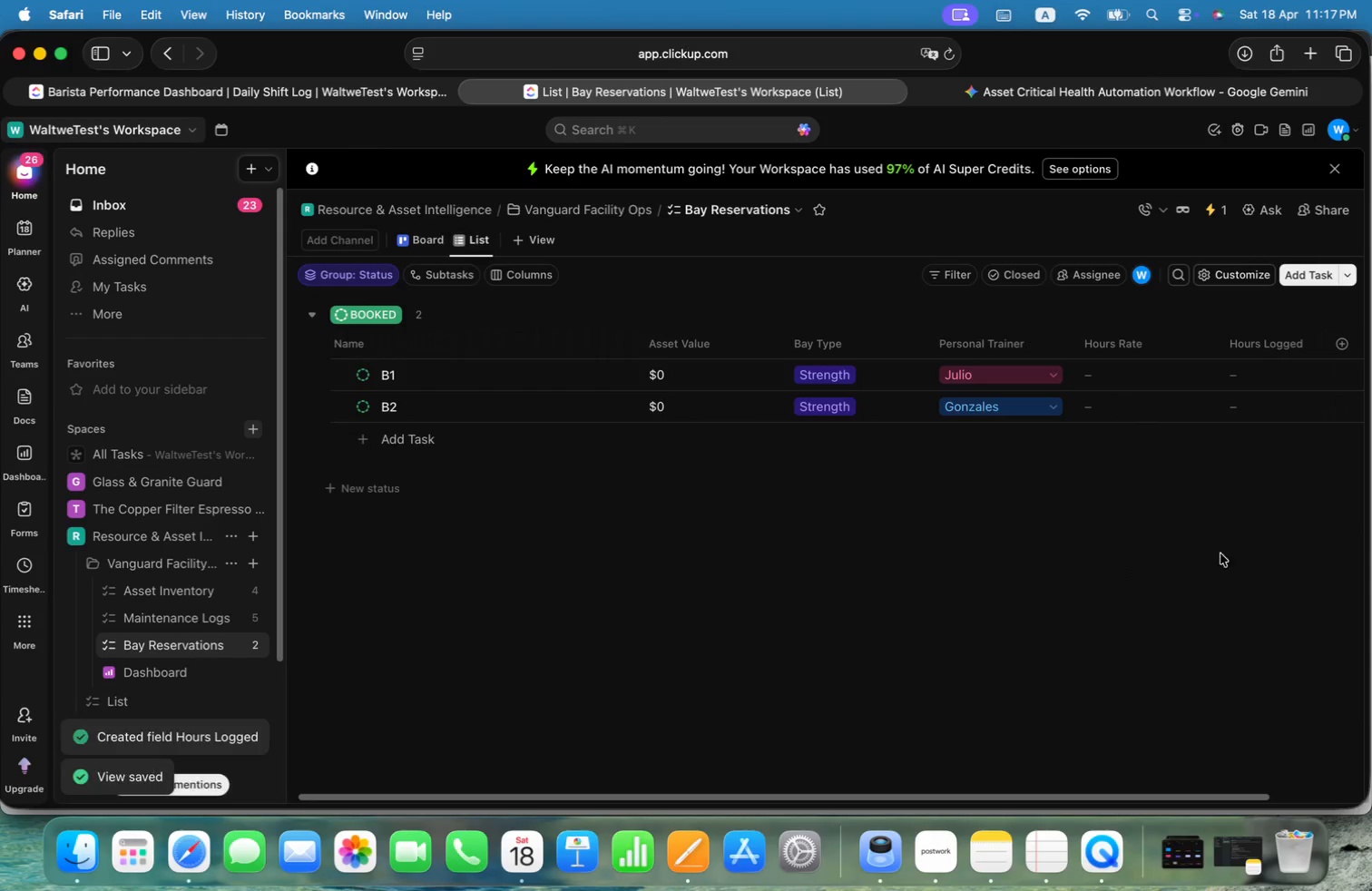 
left_click([1348, 346])
 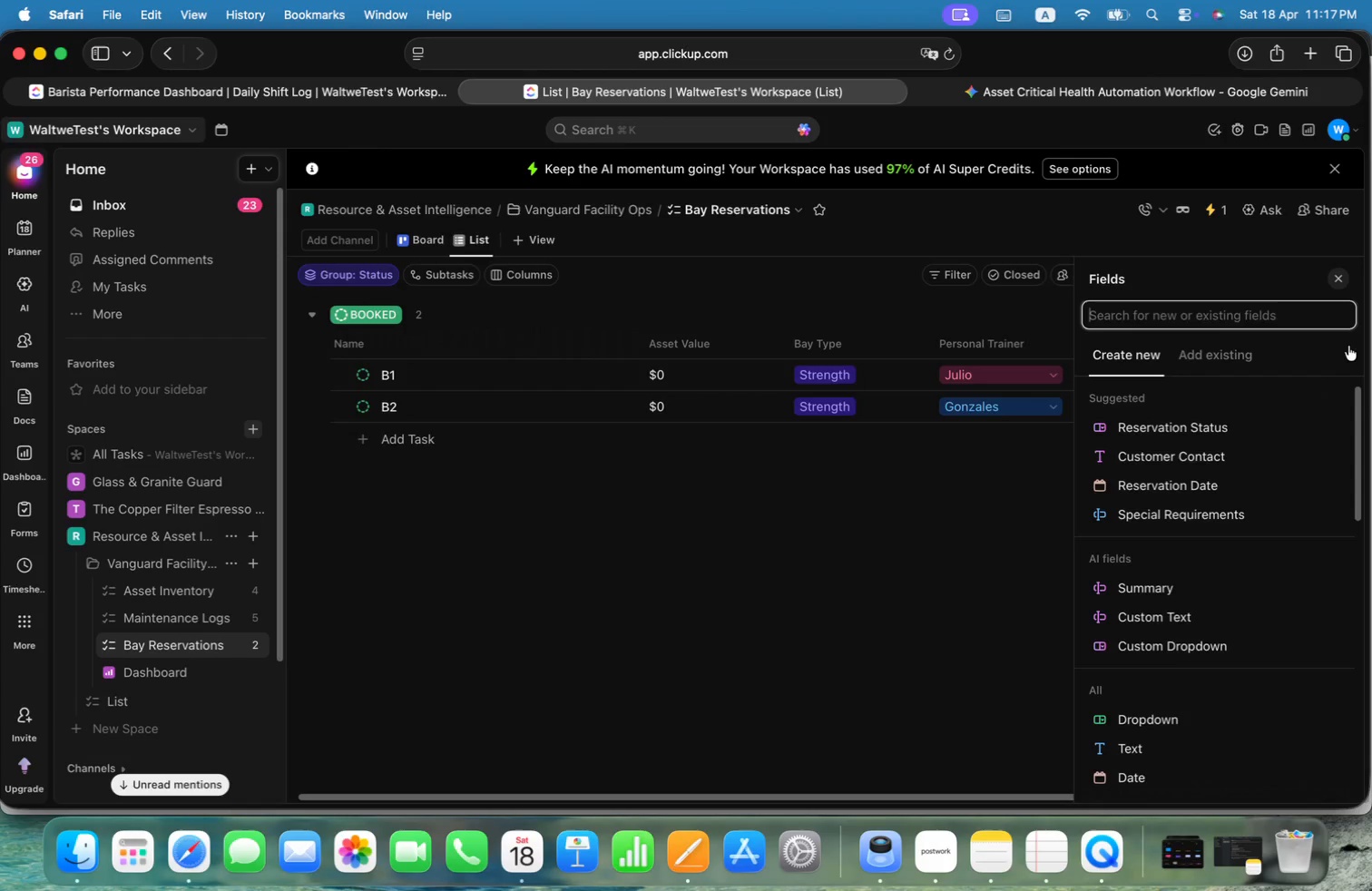 
key(Alt+M)
 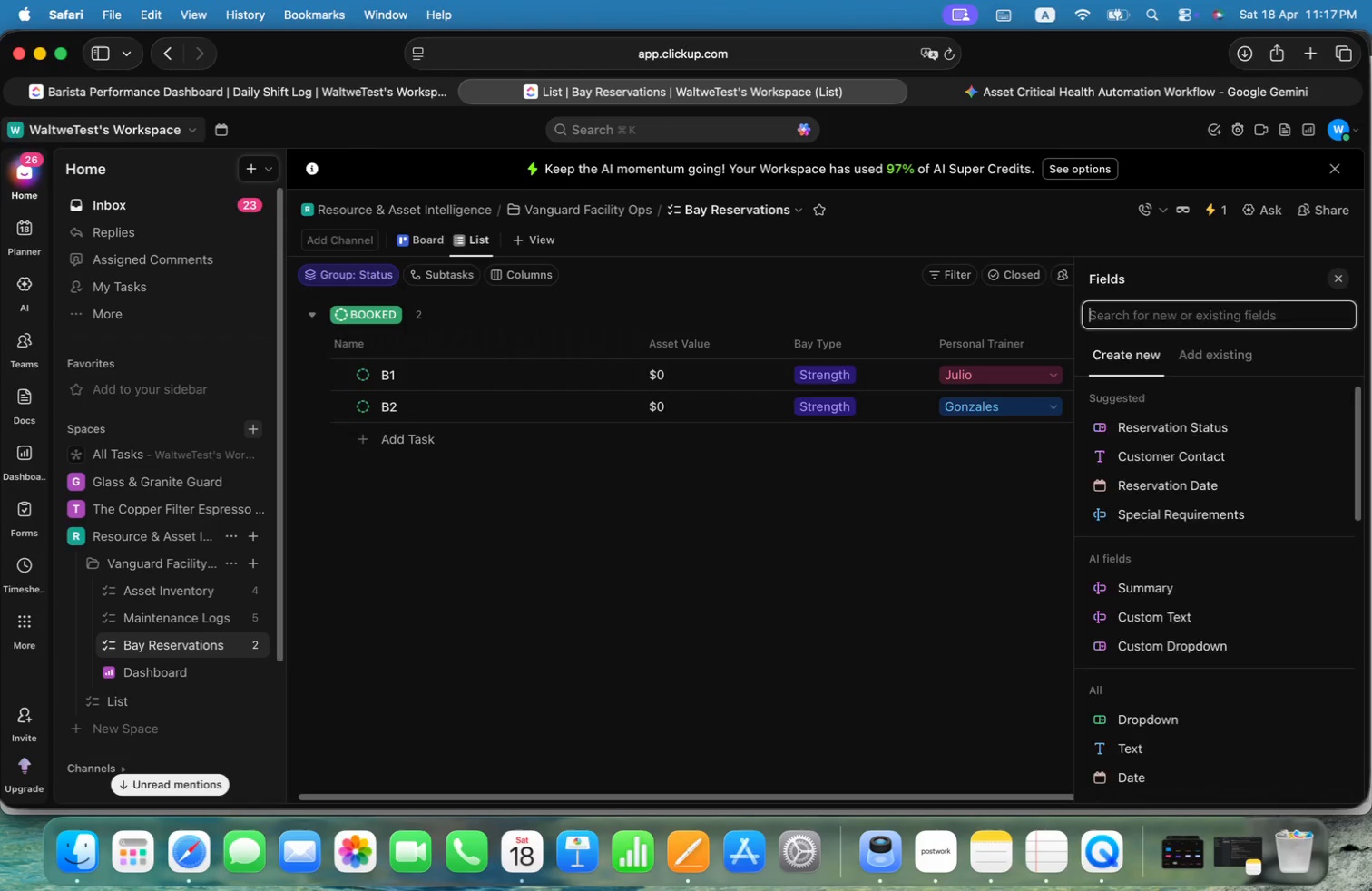 
key(Alt+O)
 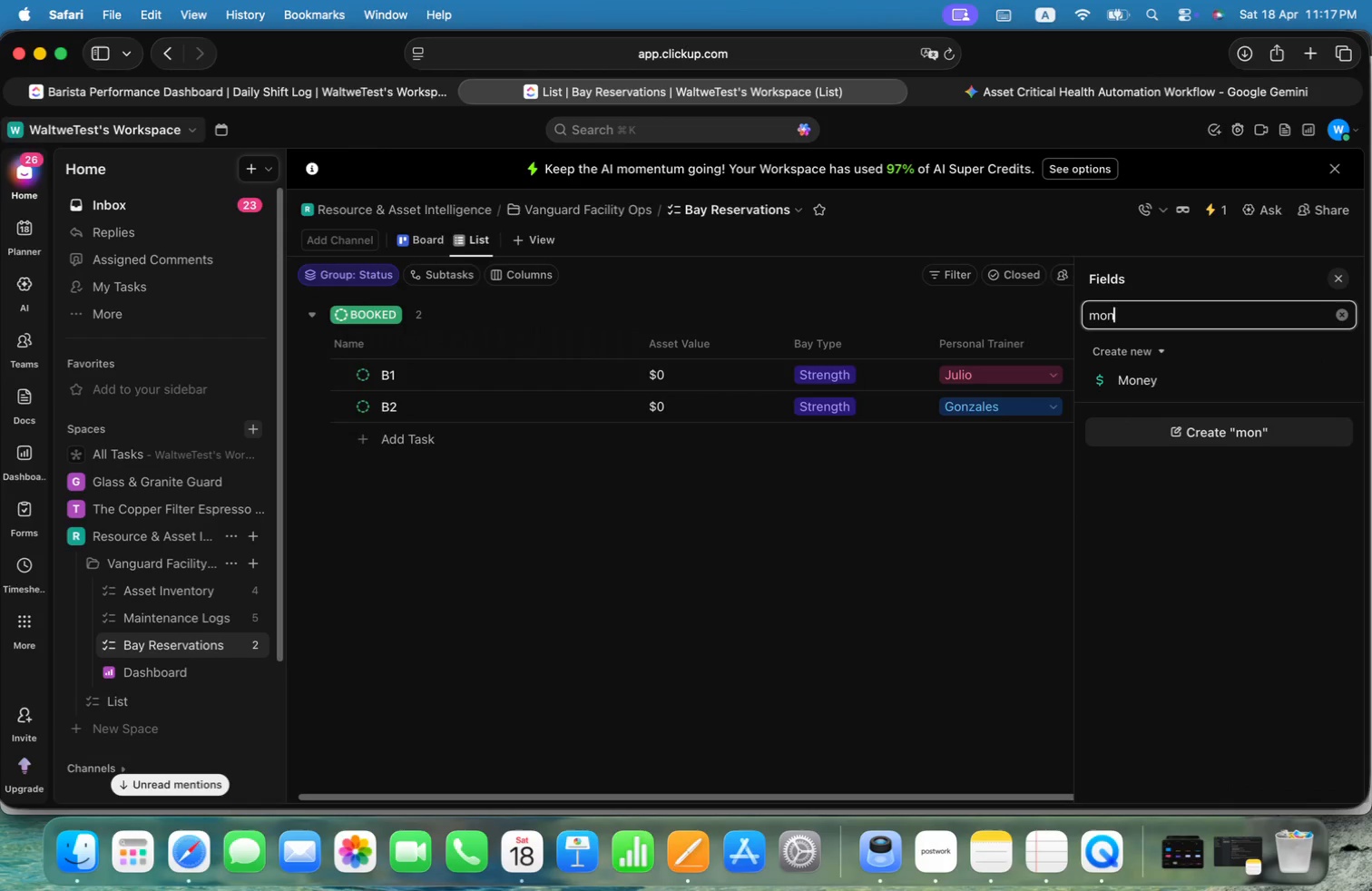 
key(Alt+N)
 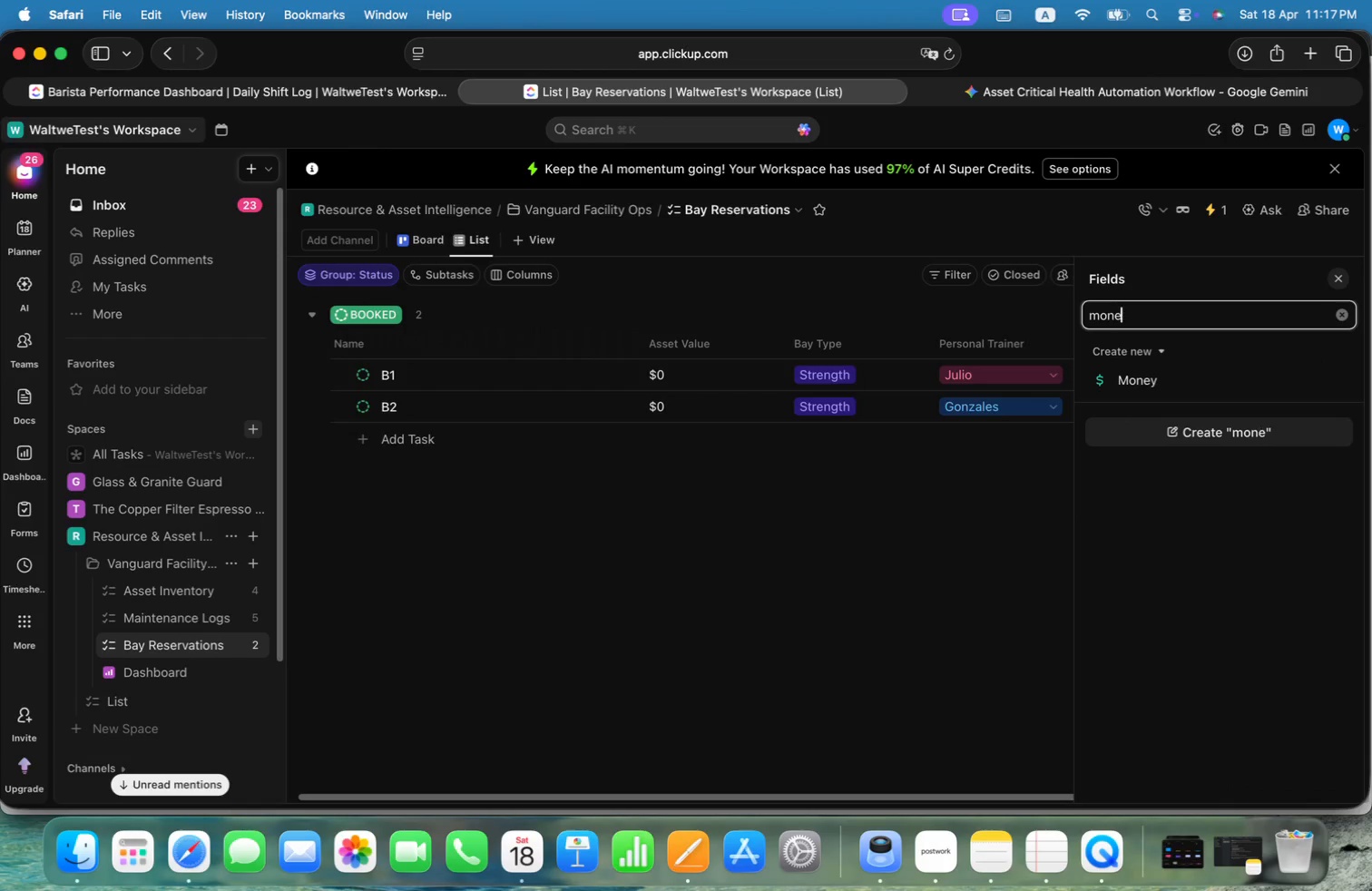 
key(Alt+E)
 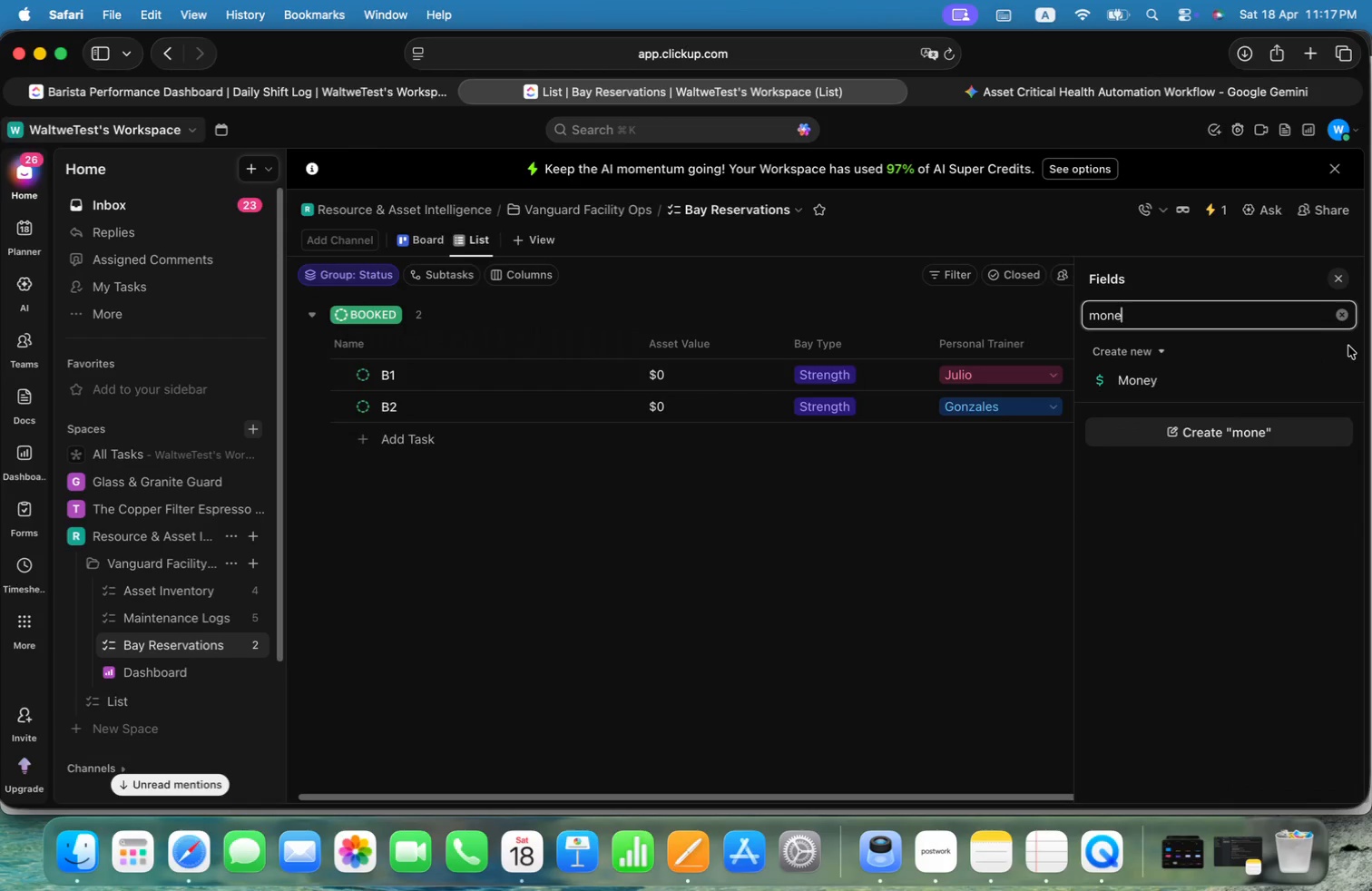 
key(Alt+Backspace)
 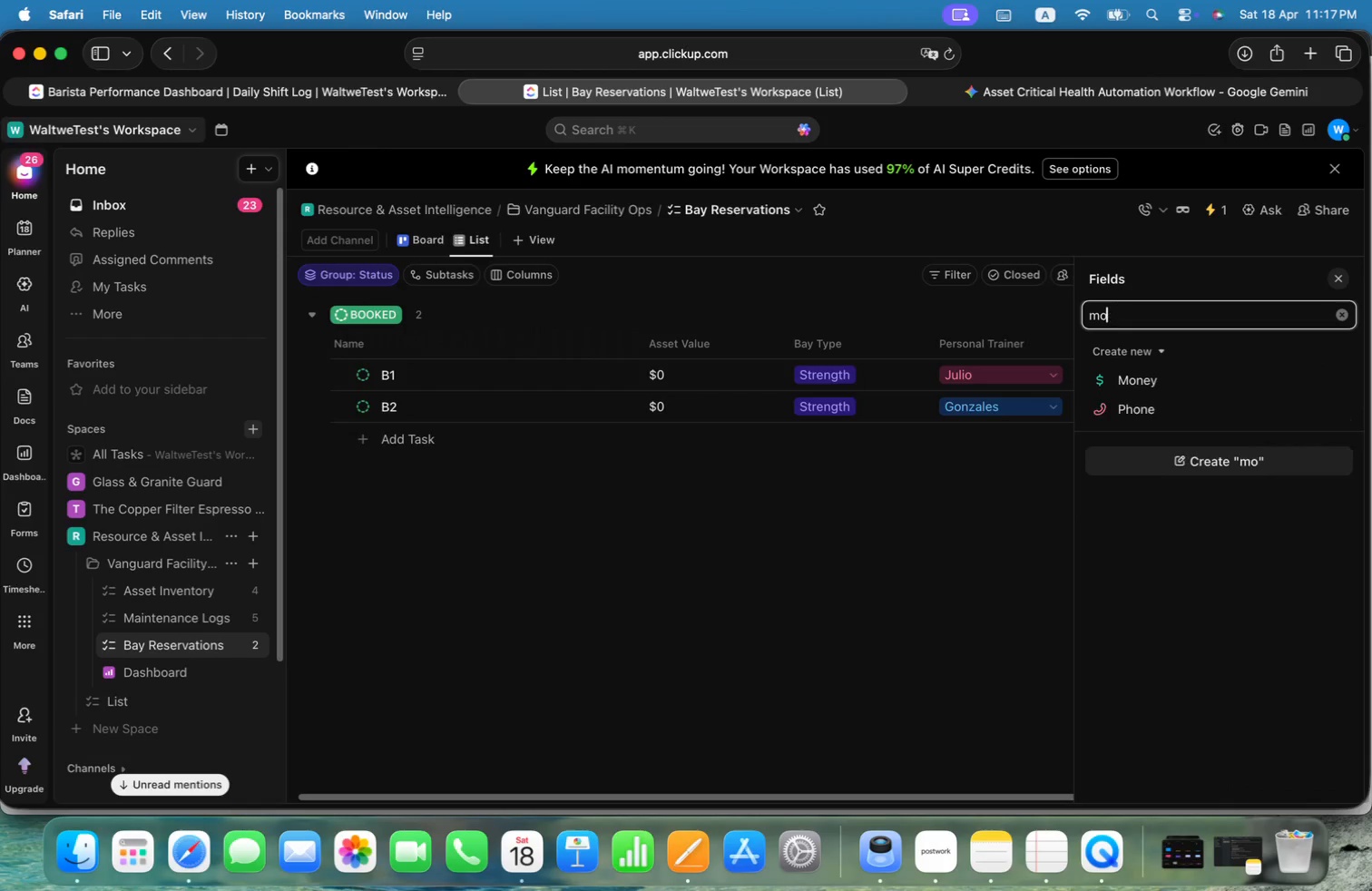 
key(Alt+Backspace)
 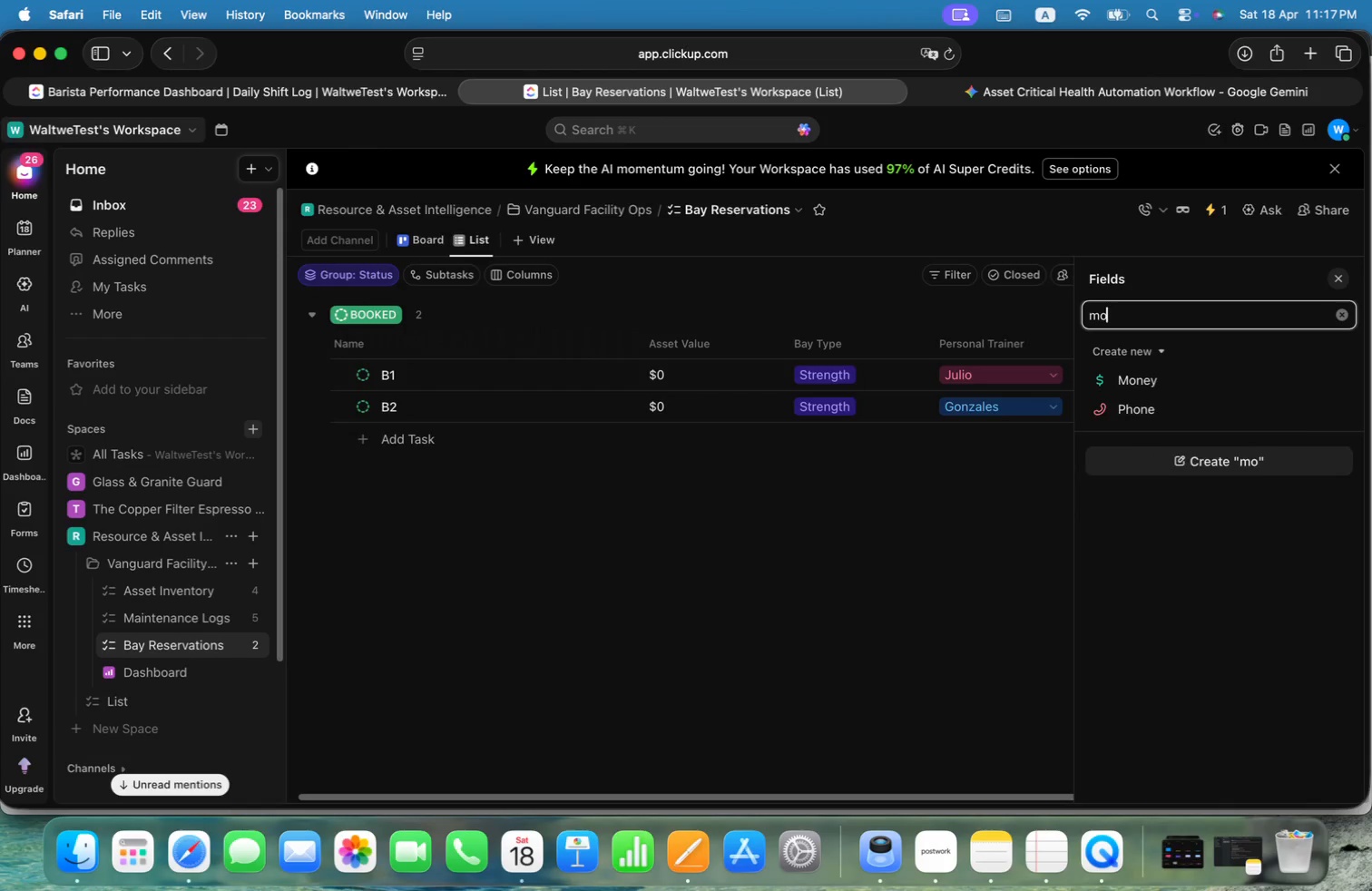 
key(Alt+Backspace)
 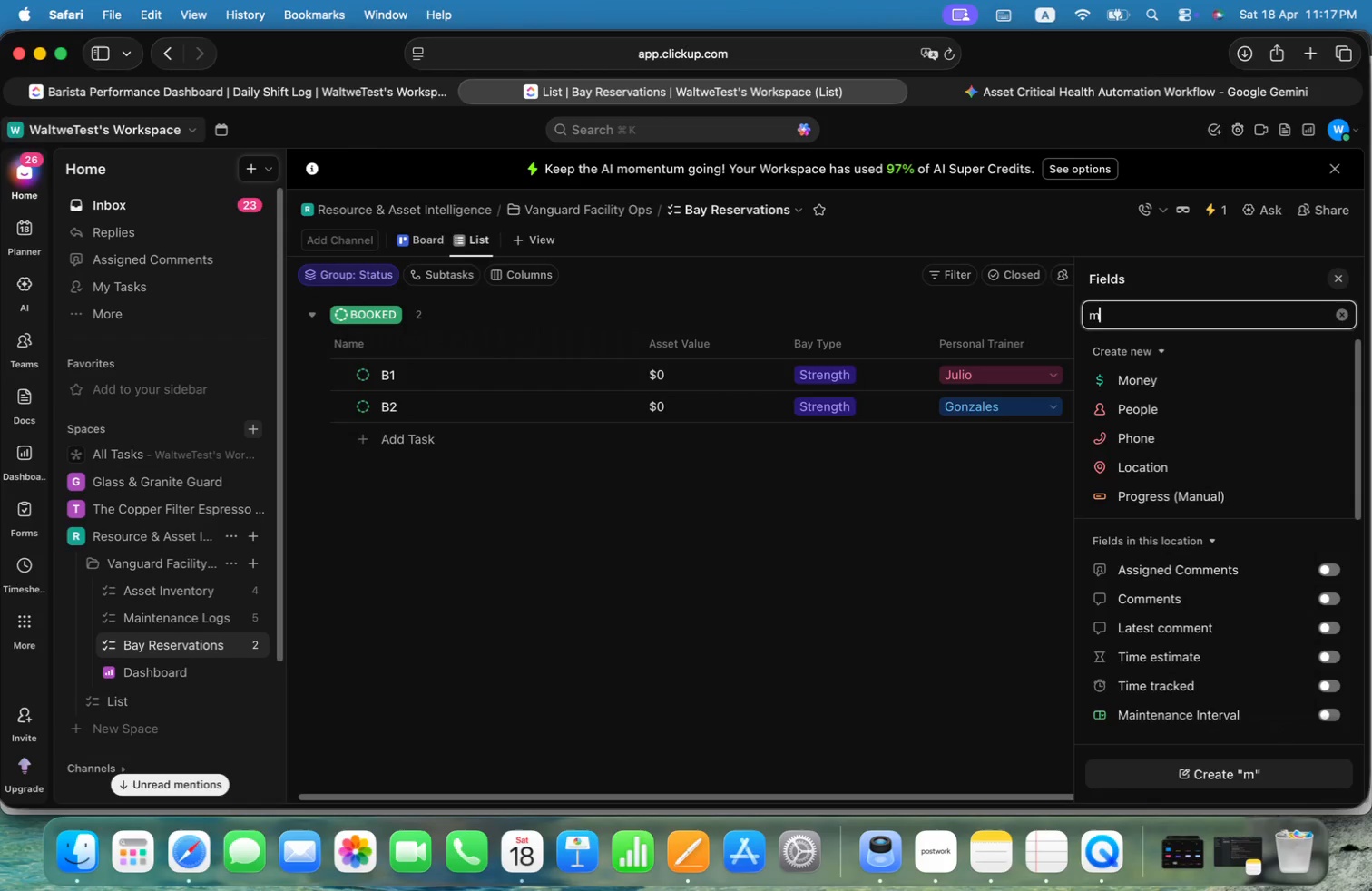 
key(Alt+Backspace)
 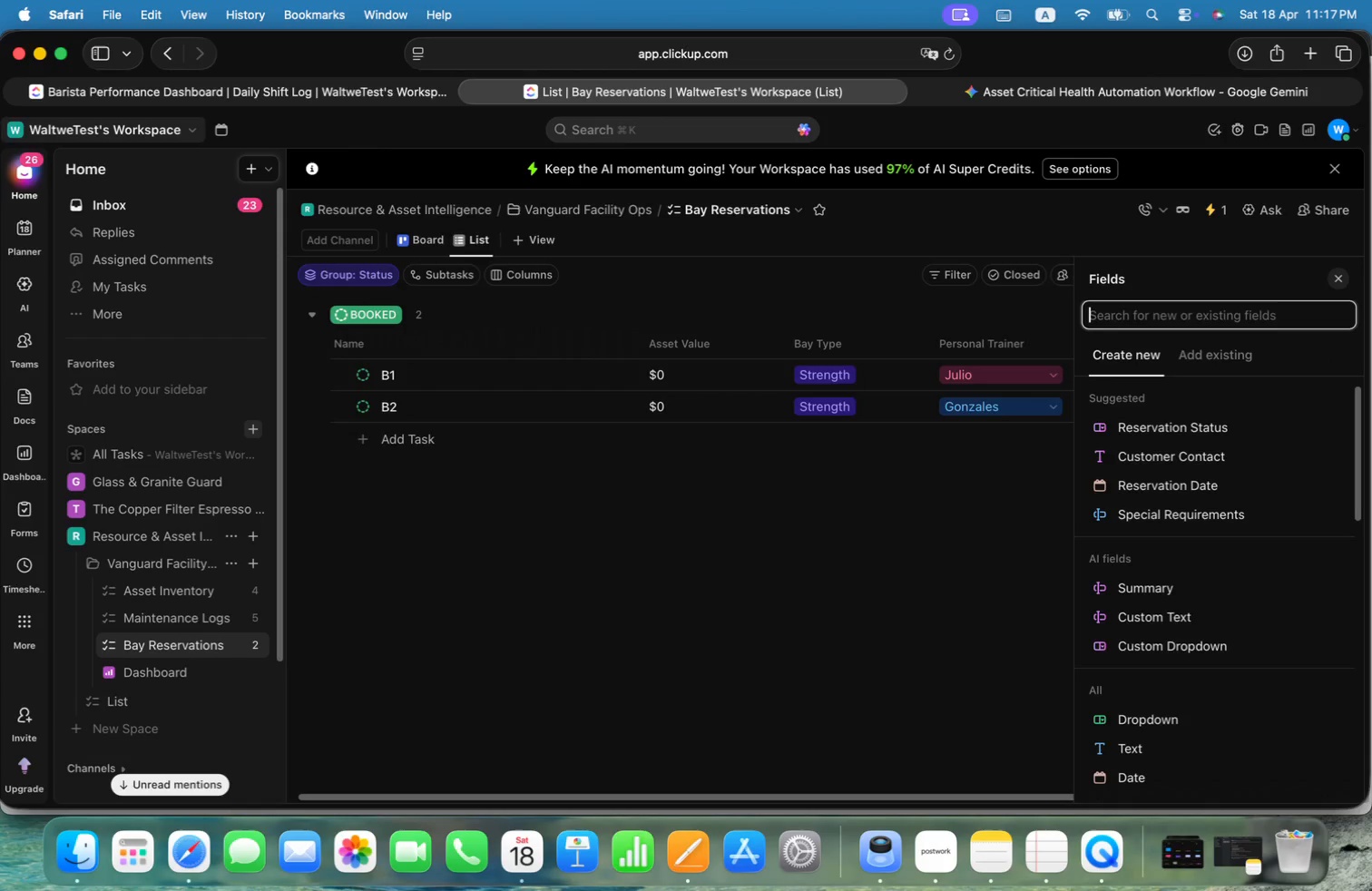 
key(Alt+Backspace)
 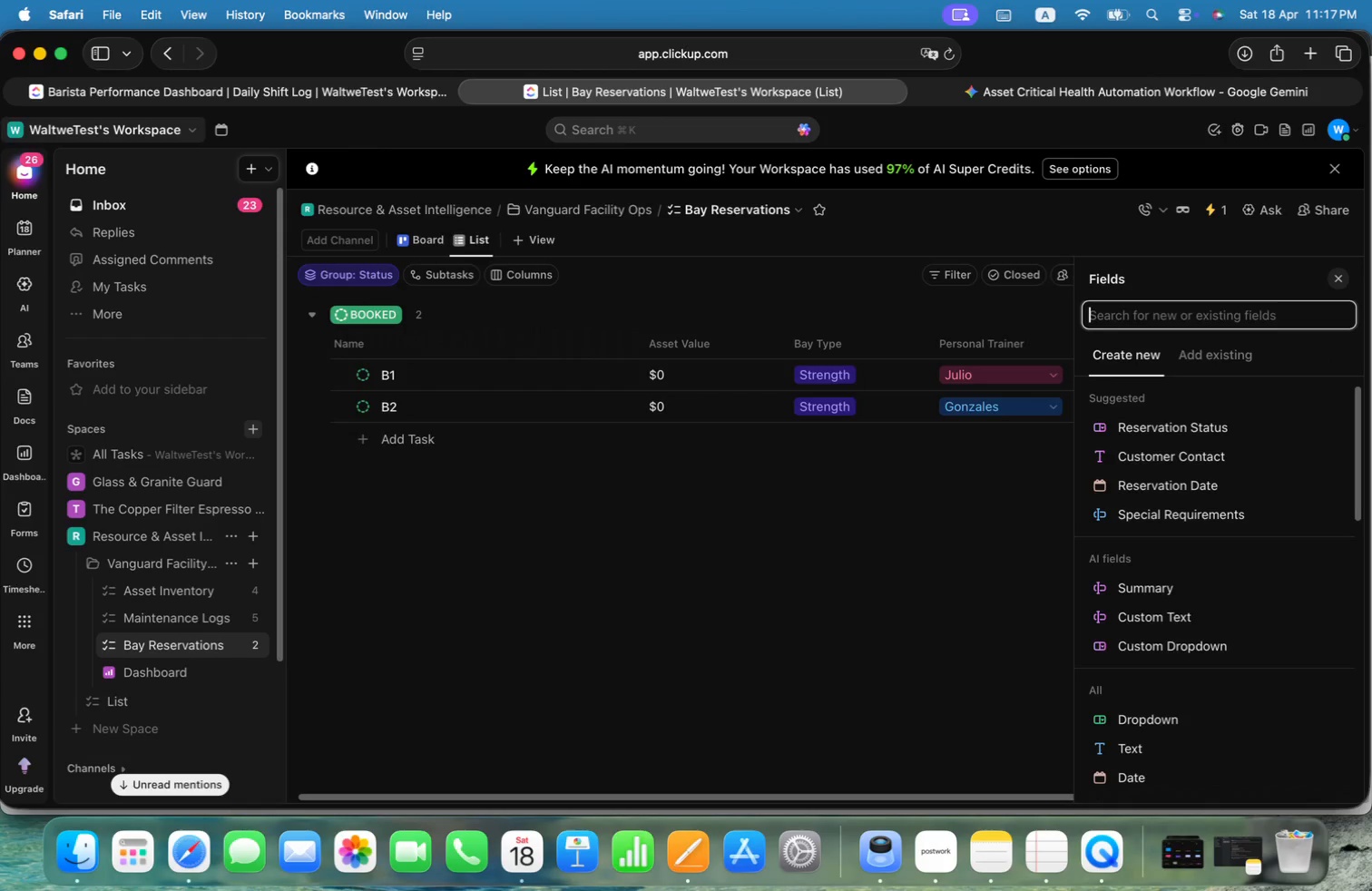 
key(Alt+F)
 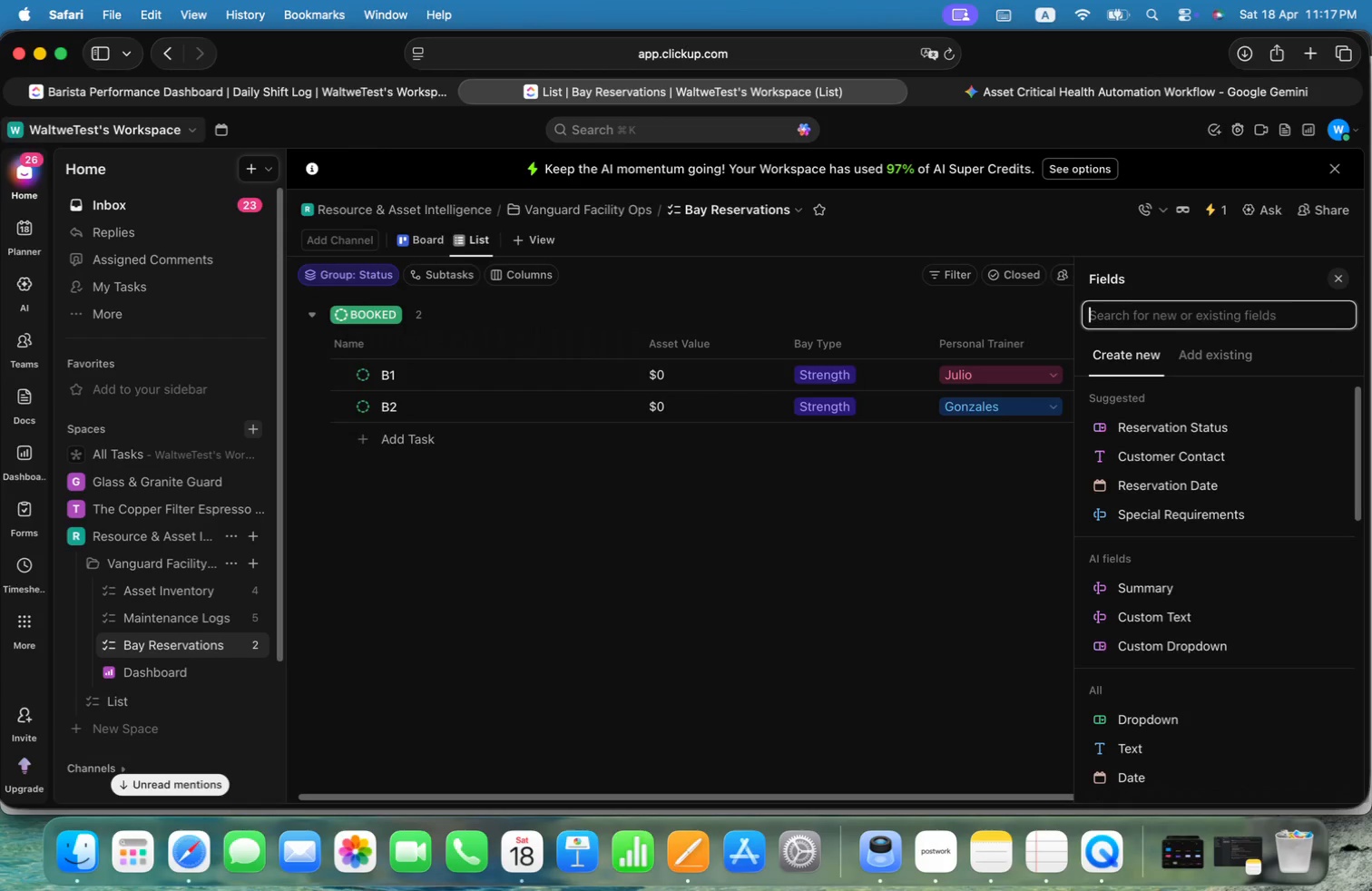 
key(Alt+O)
 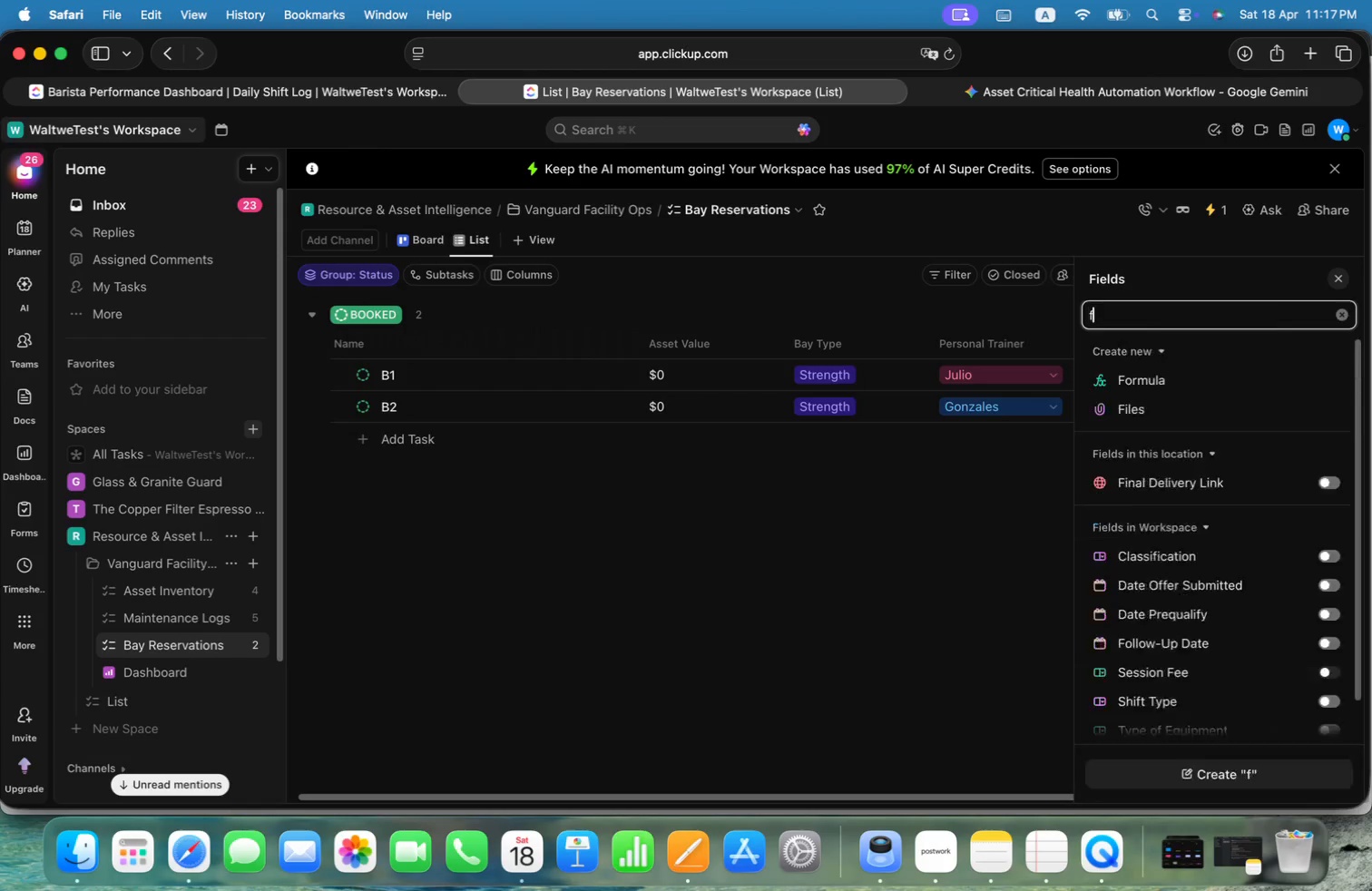 
key(Alt+M)
 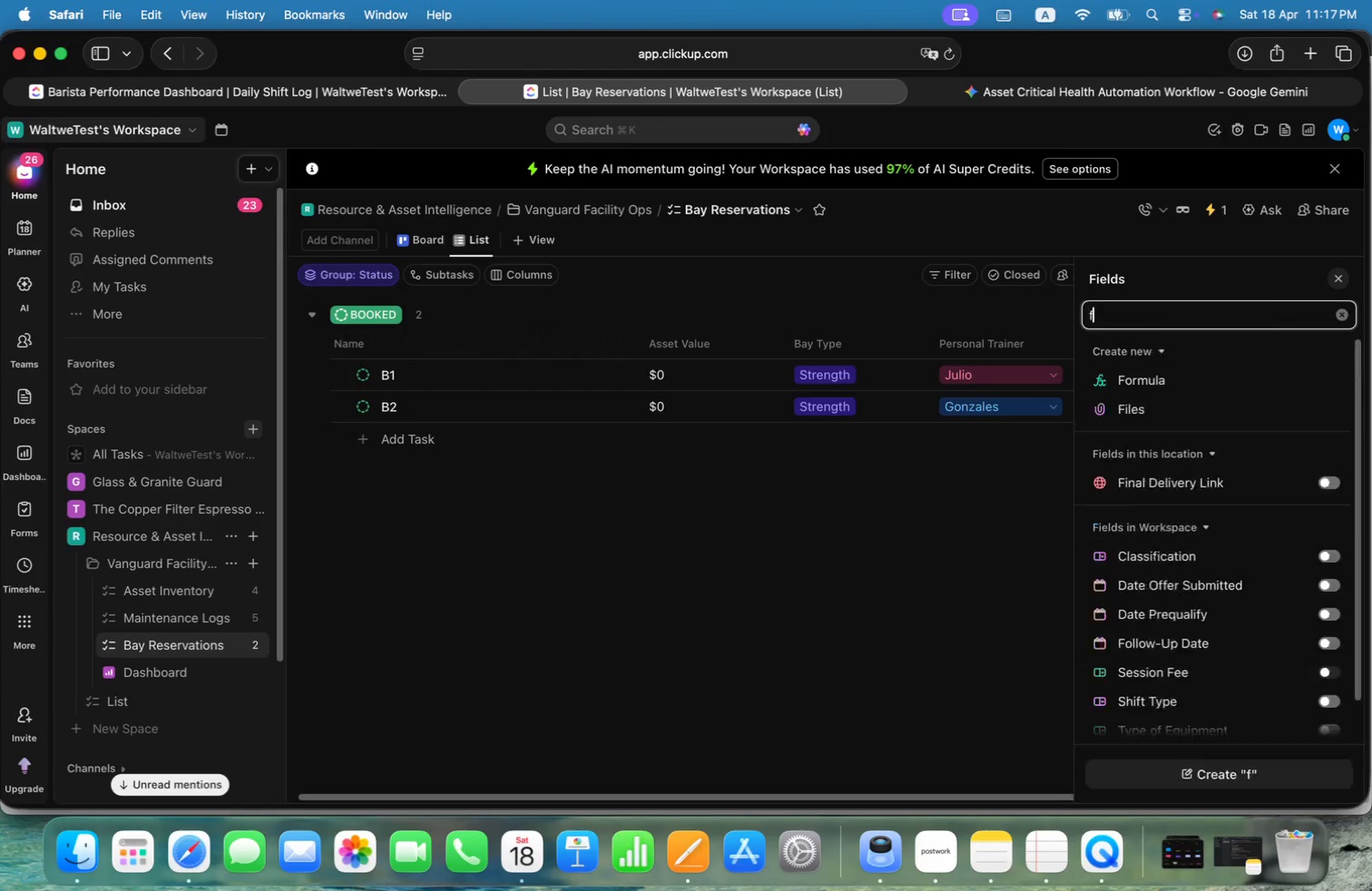 
key(Alt+R)
 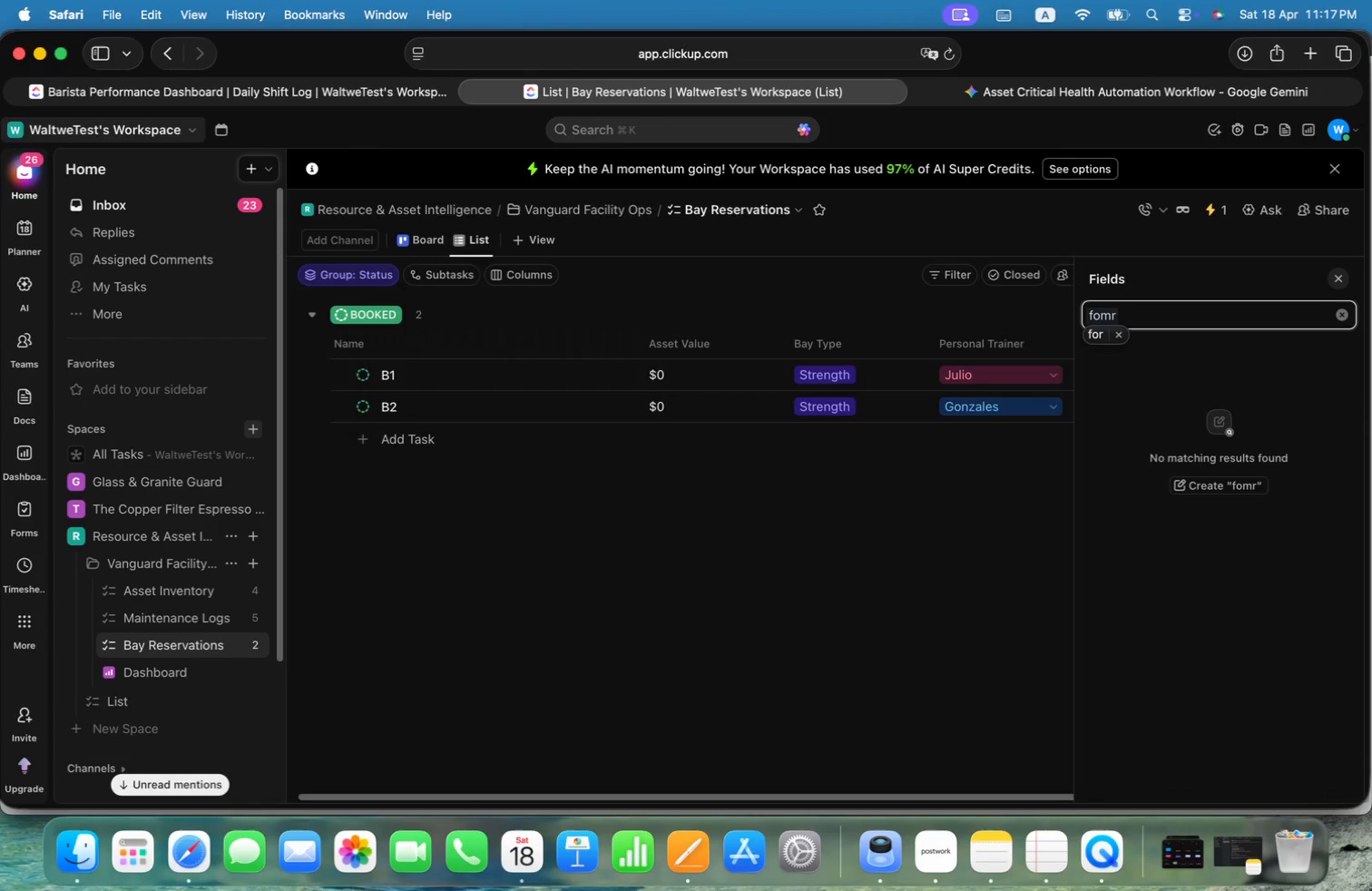 
key(Alt+Backspace)
 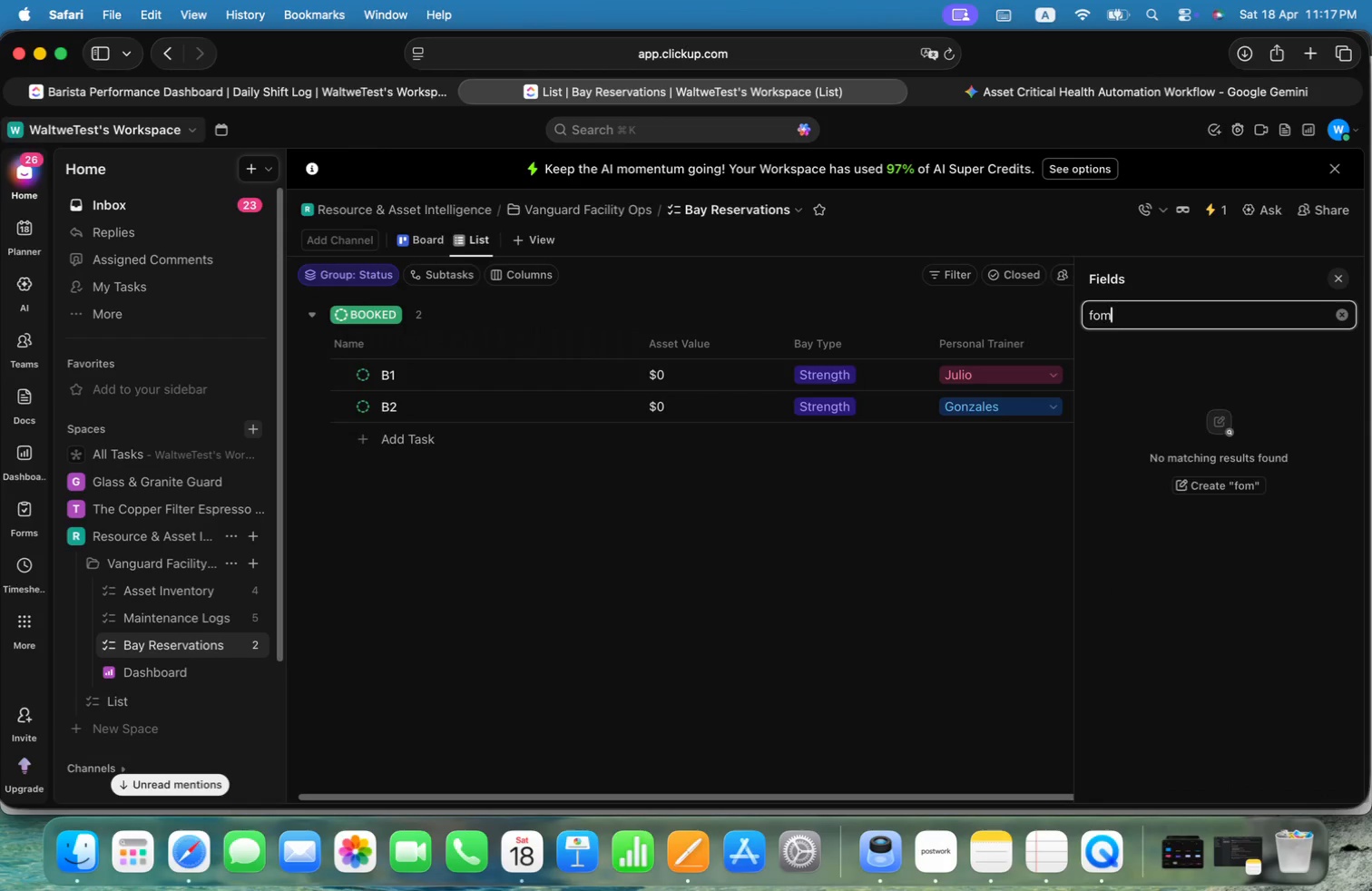 
key(Alt+Backspace)
 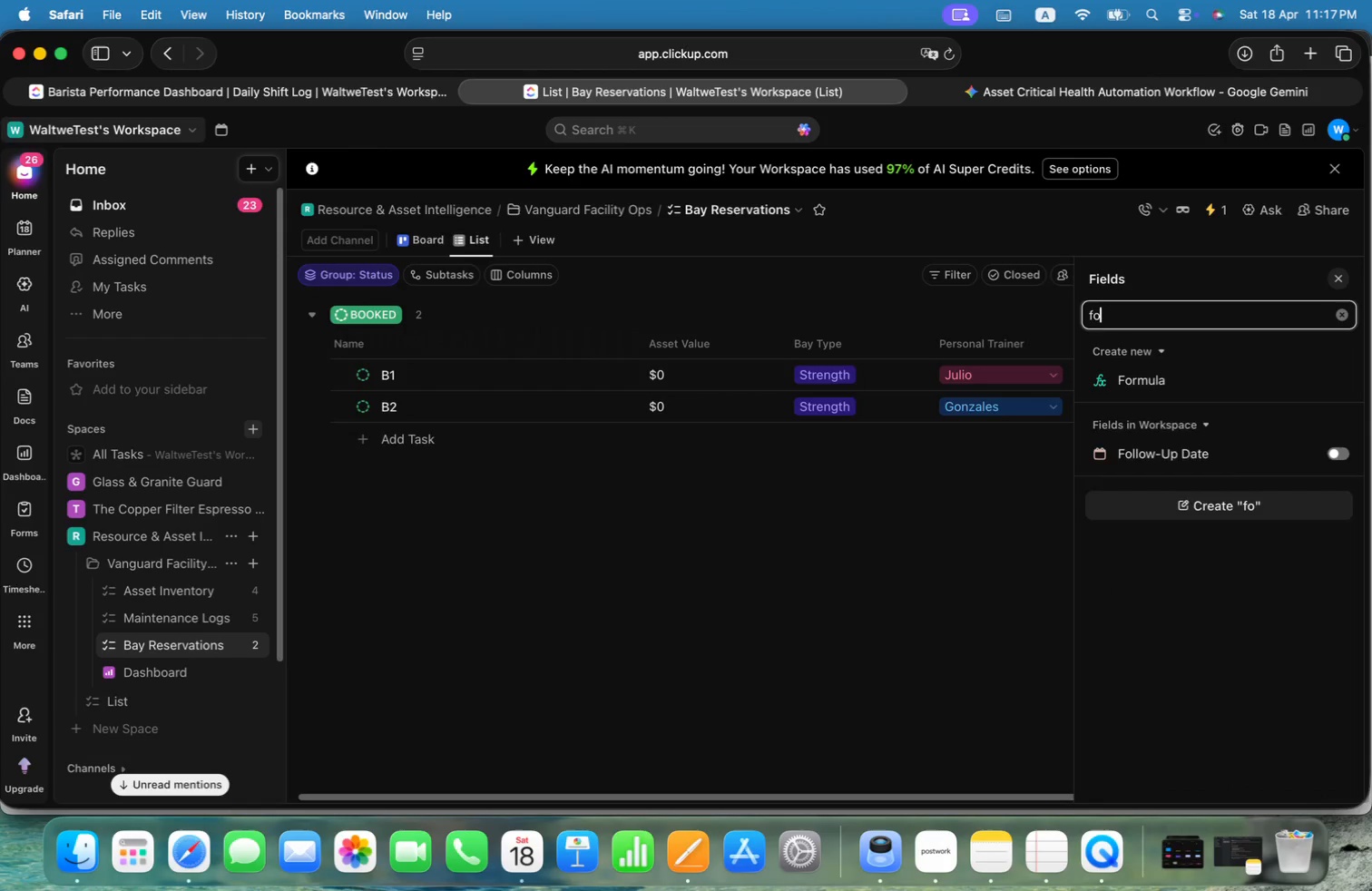 
key(Alt+R)
 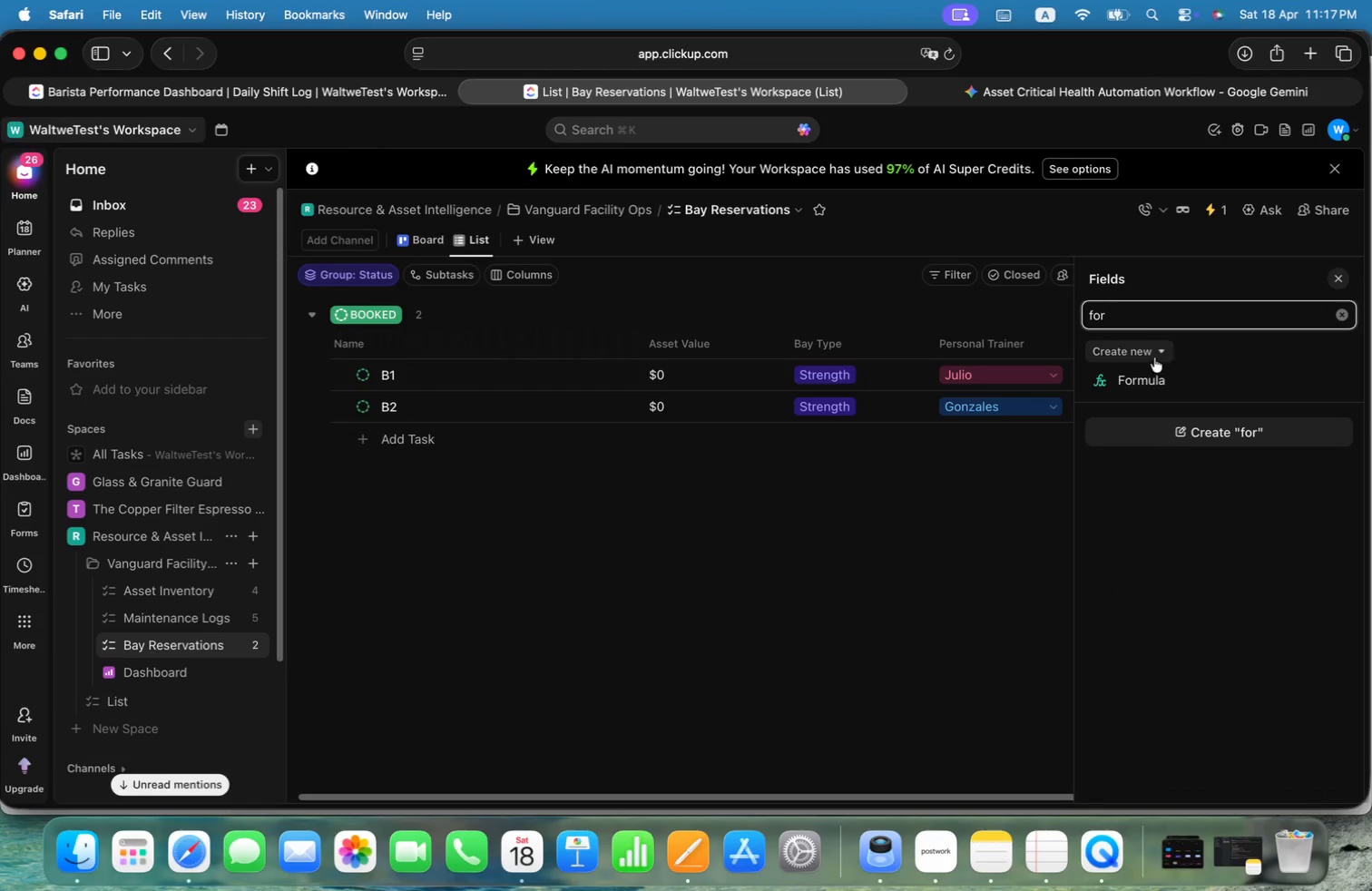 
left_click([1158, 370])
 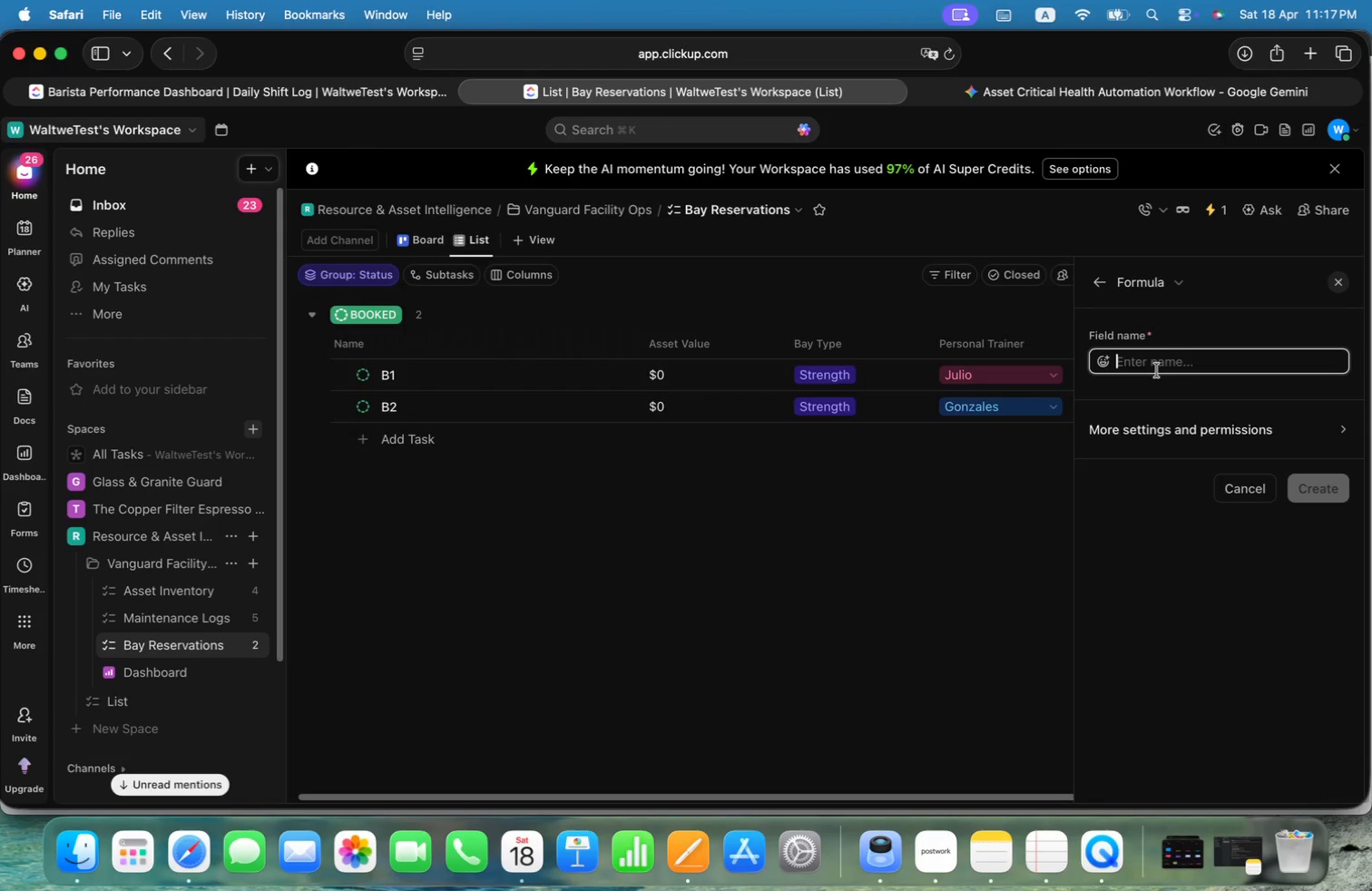 
key(Alt+Shift+T)
 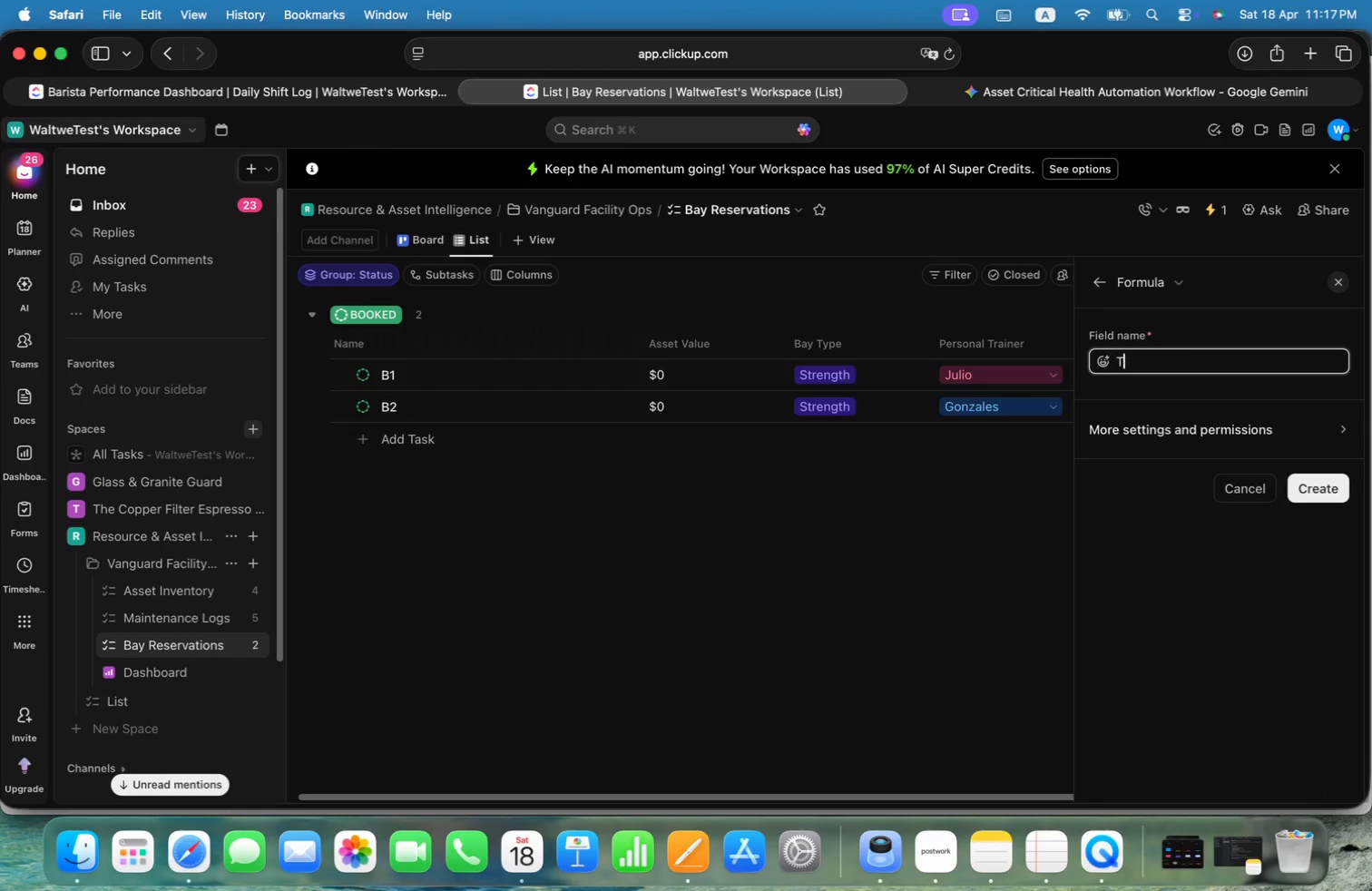 
key(Alt+O)
 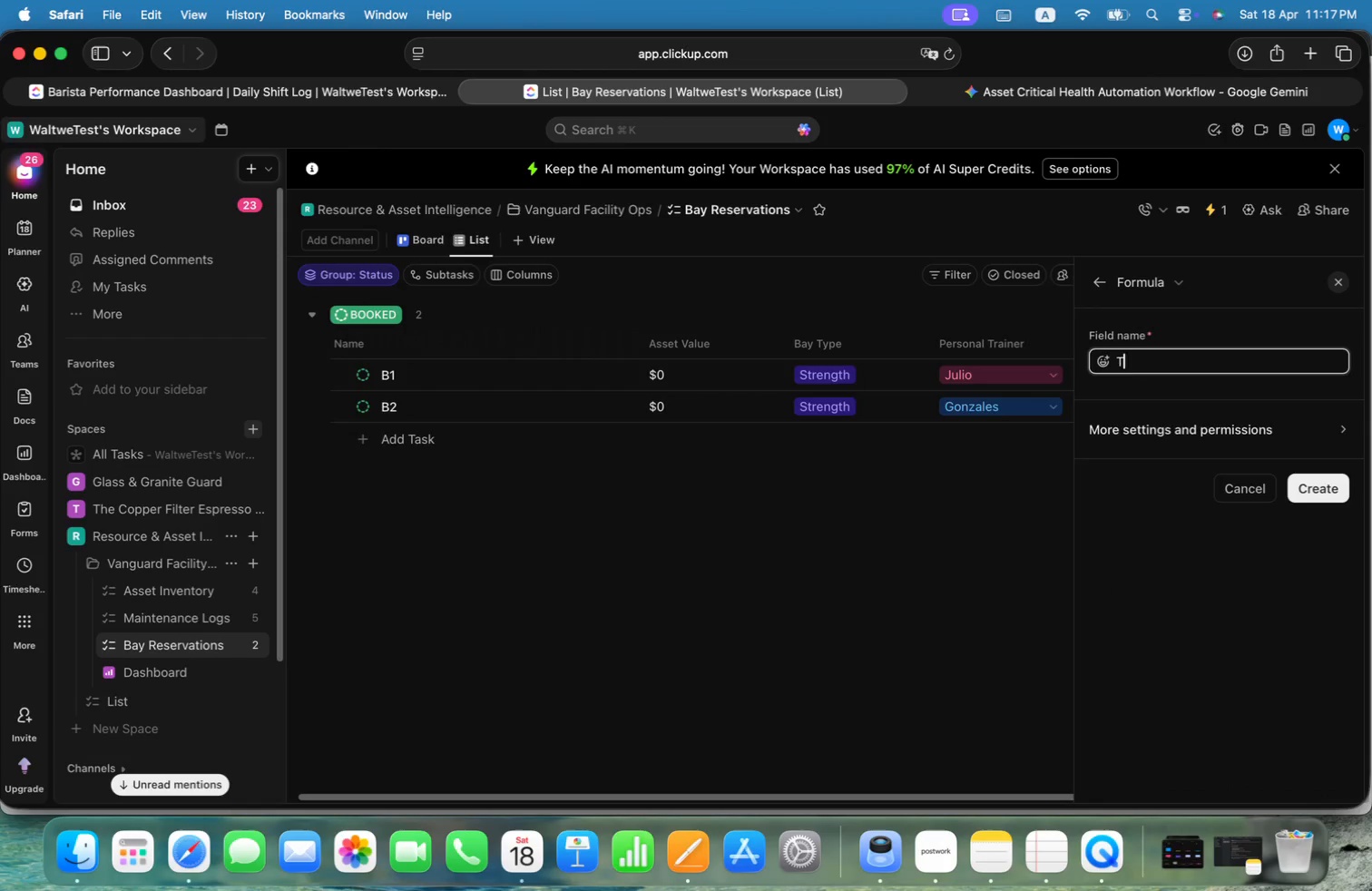 
key(Alt+T)
 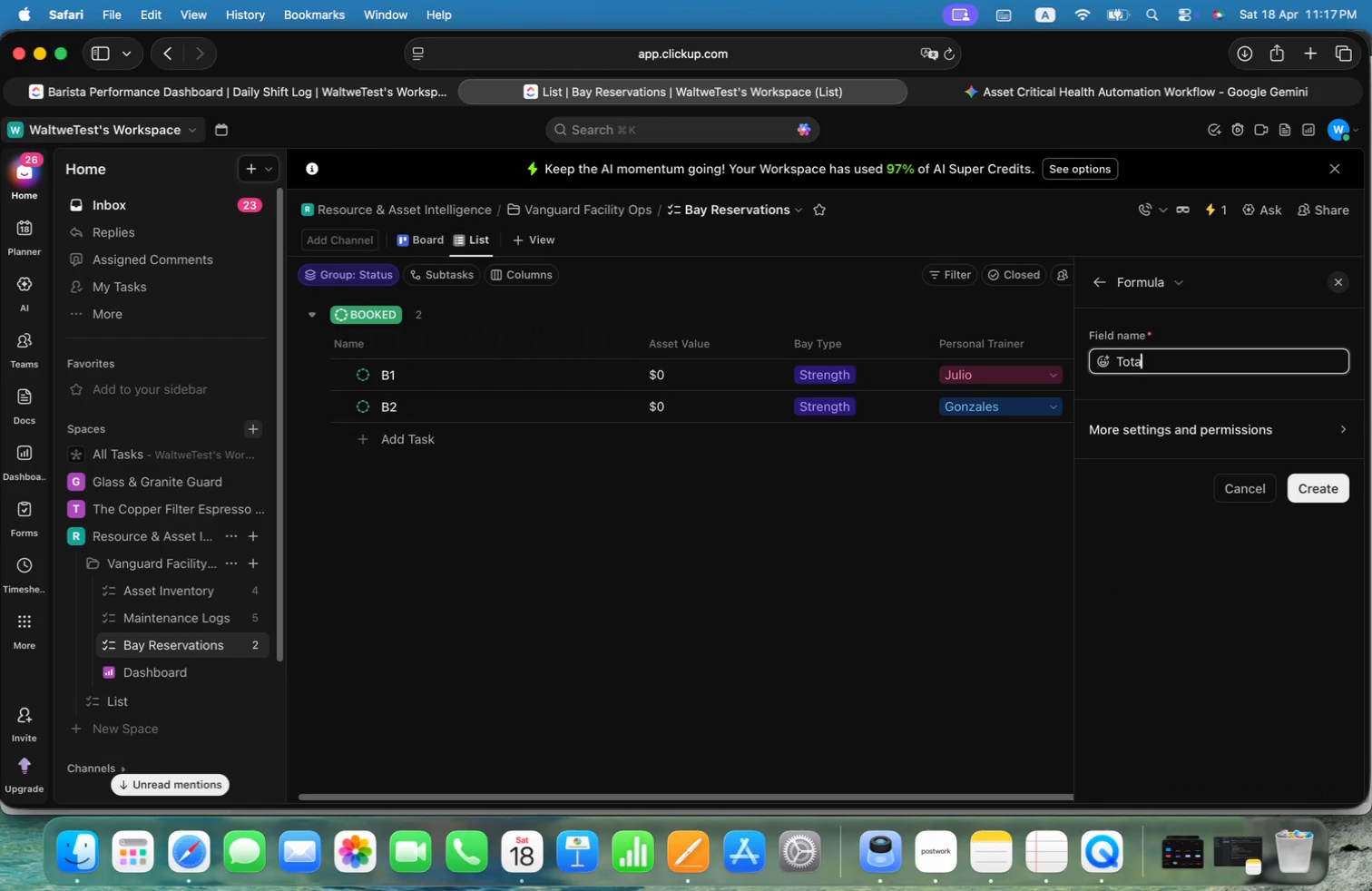 
key(Alt+A)
 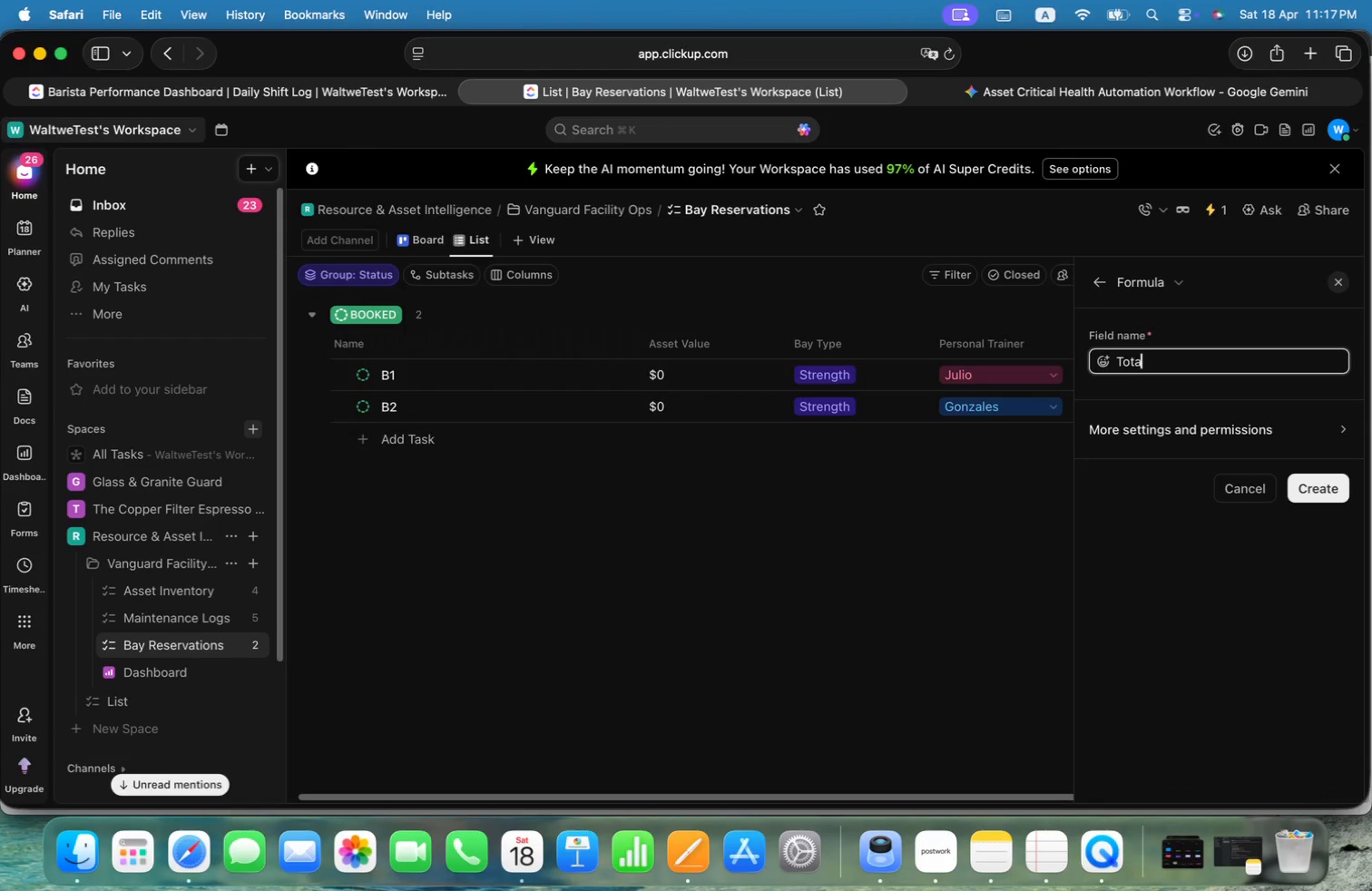 
key(Alt+L)
 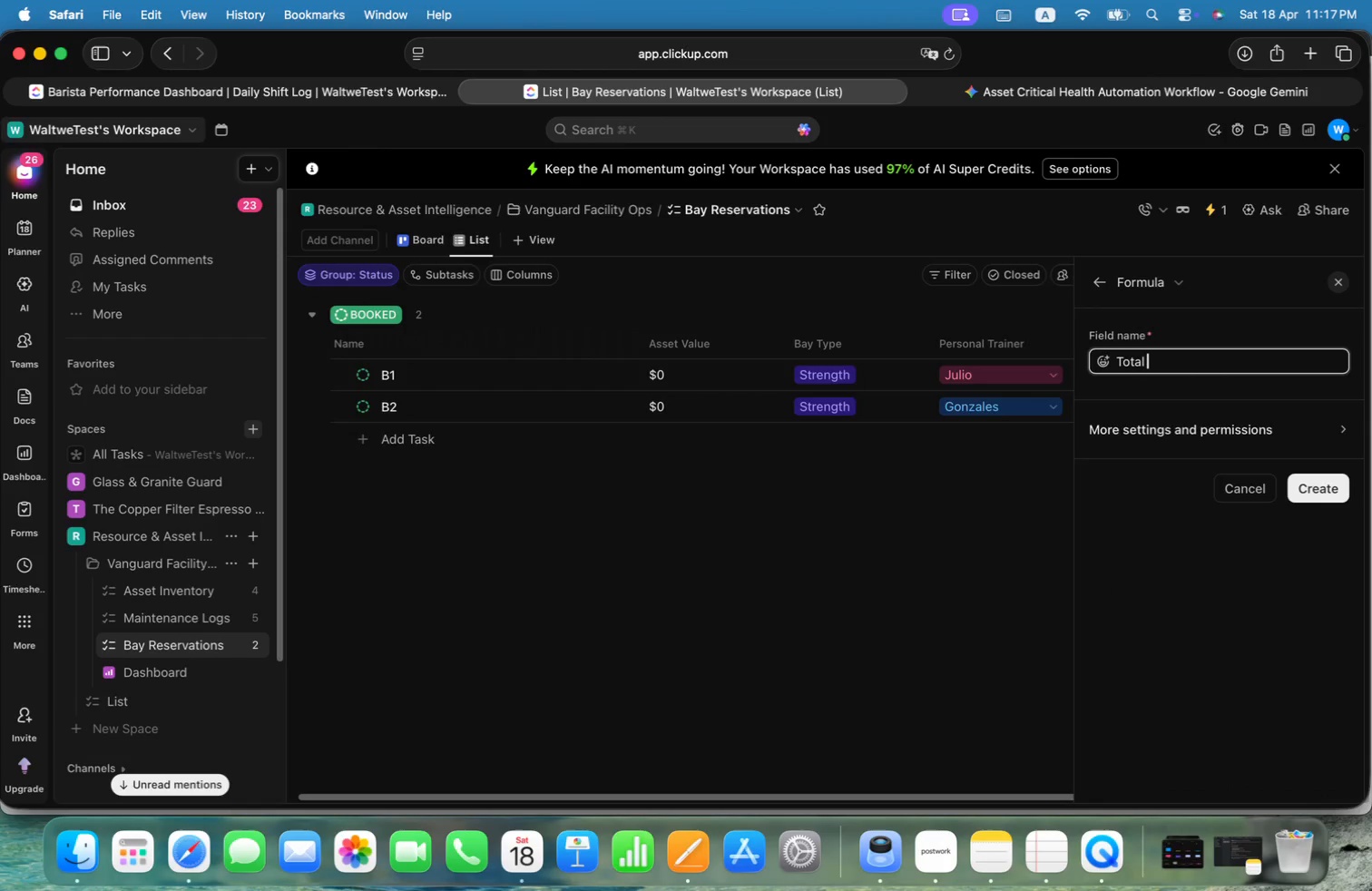 
key(Alt+Space)
 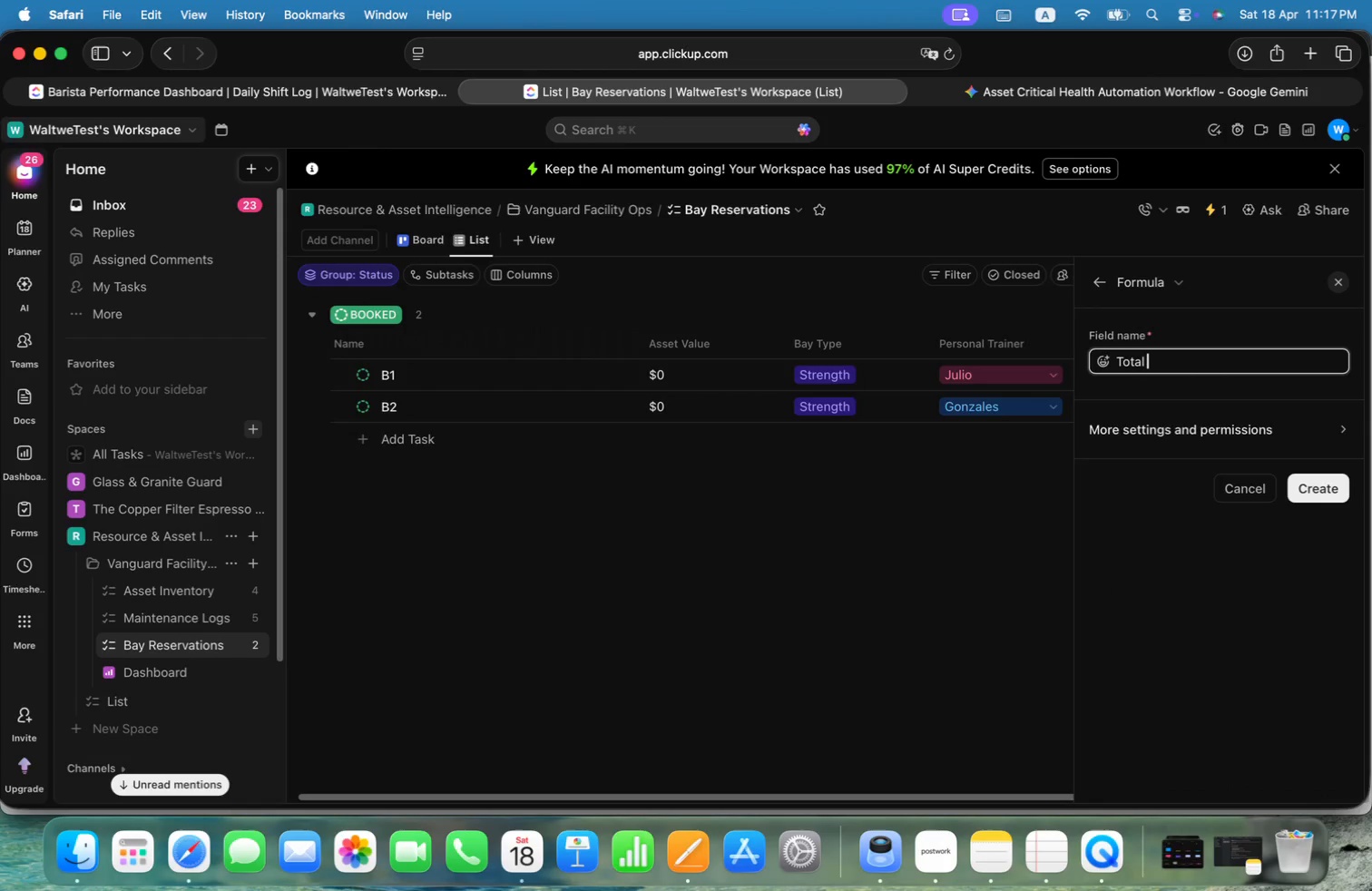 
key(Alt+Shift+ShiftLeft)
 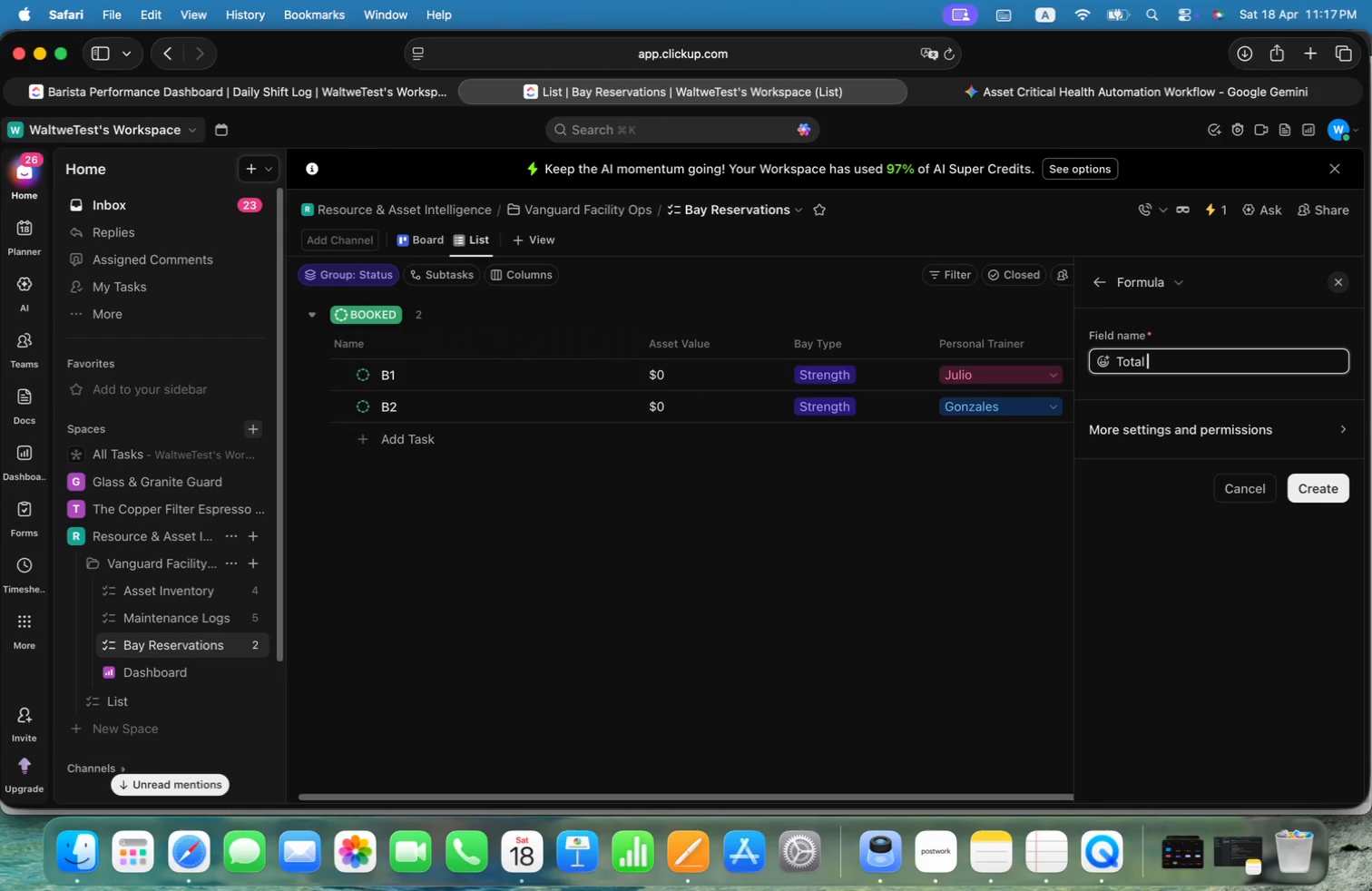 
key(Alt+Shift+R)
 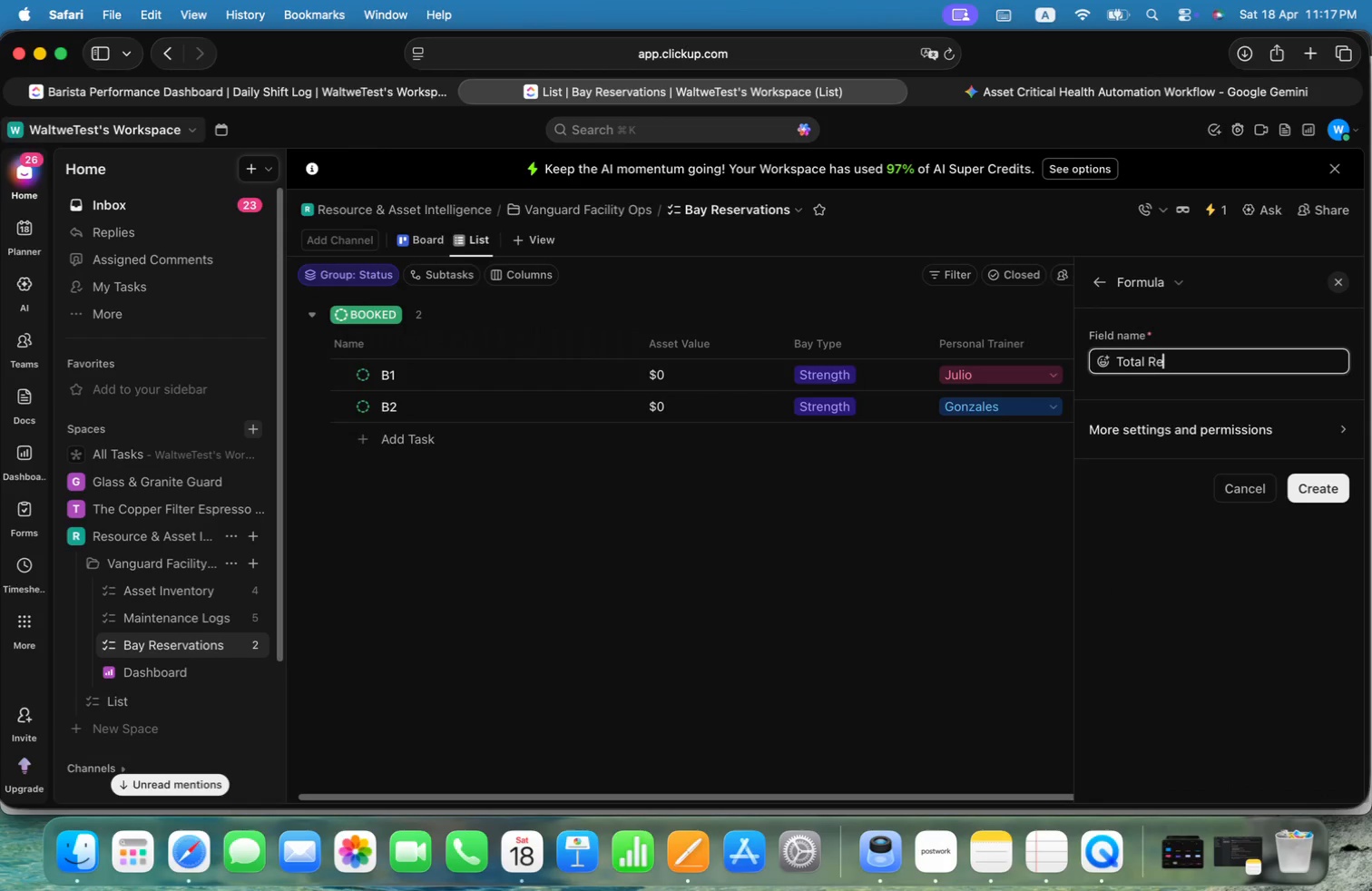 
key(Alt+E)
 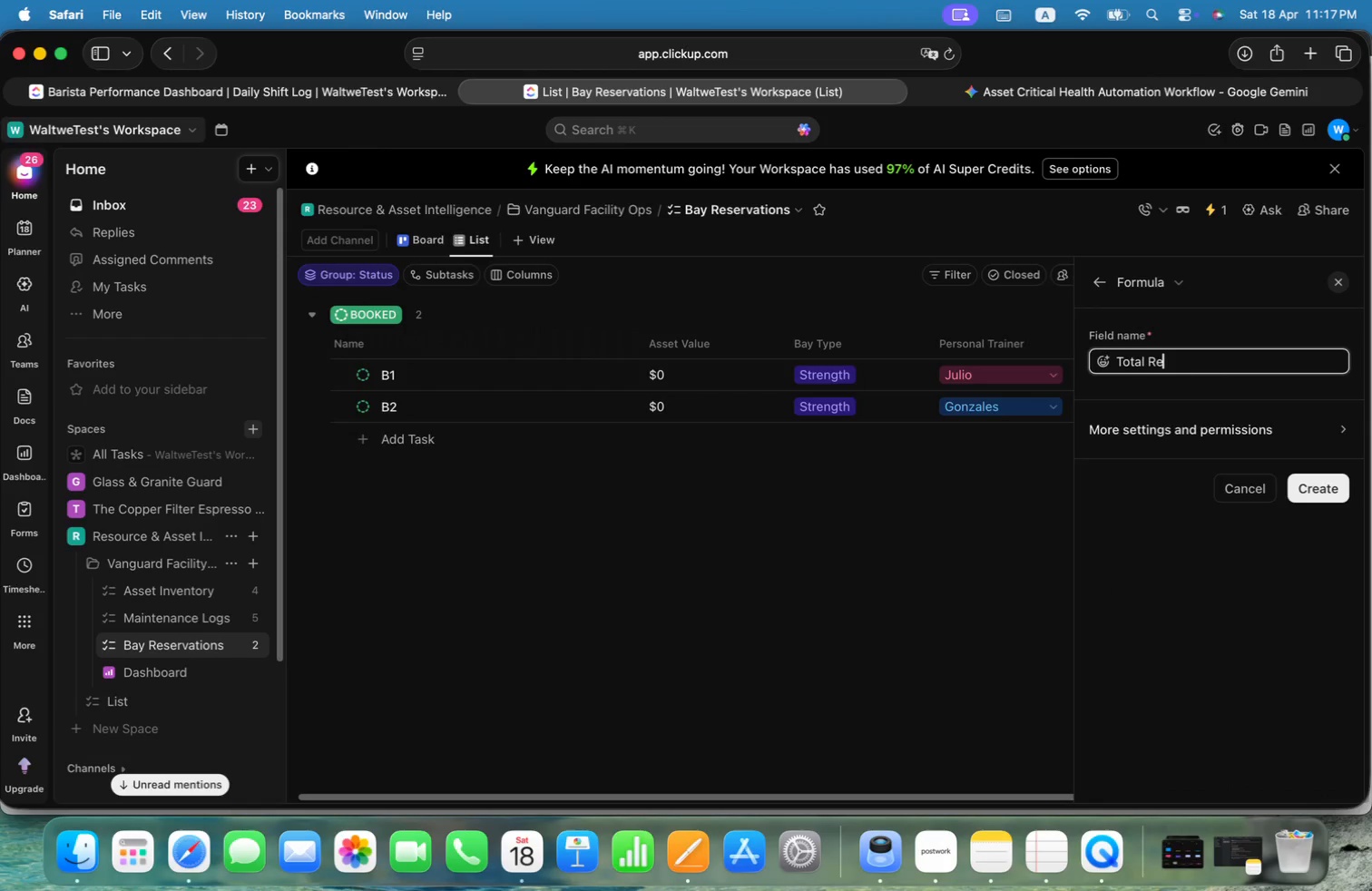 
key(Alt+V)
 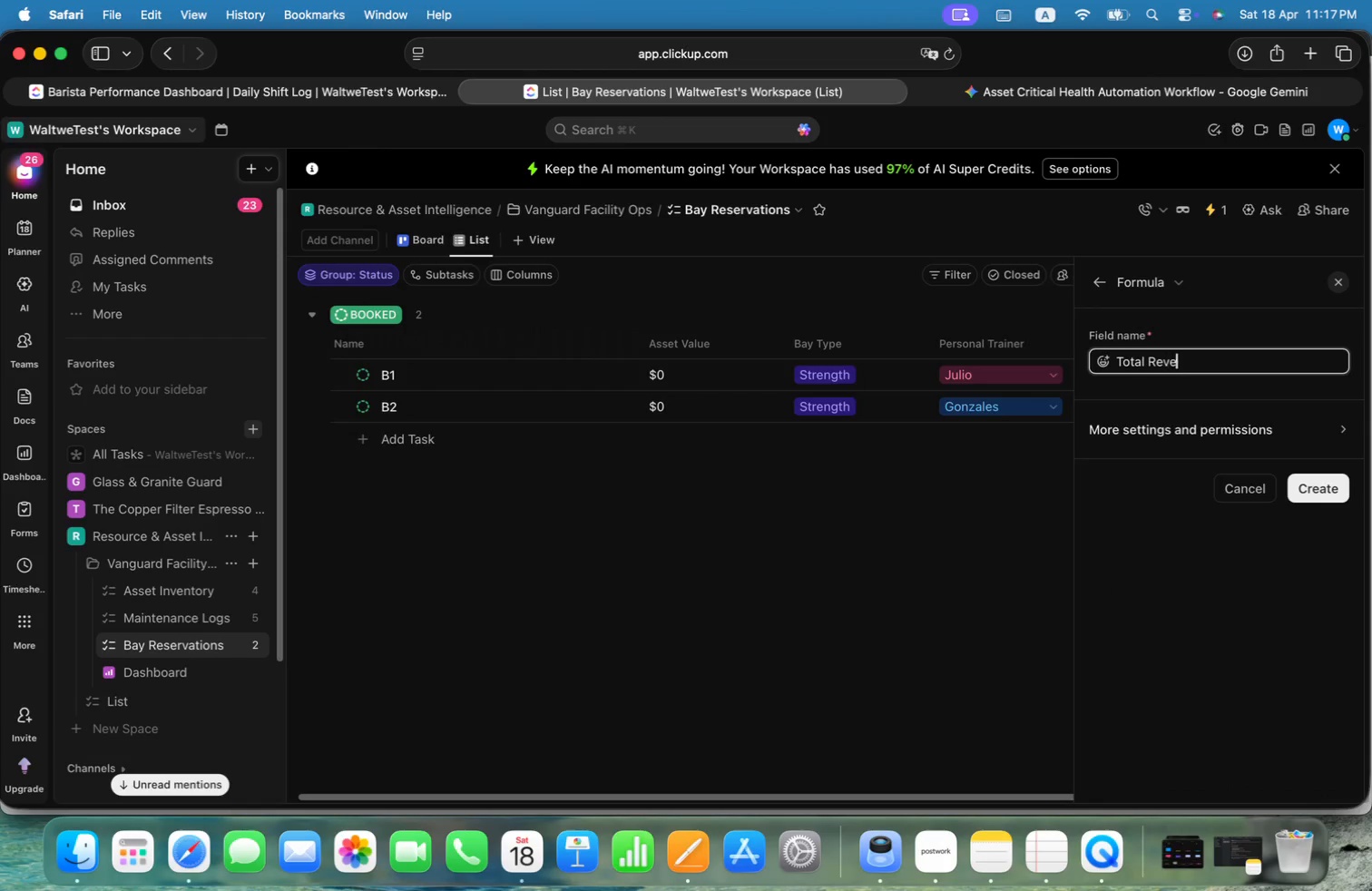 
key(Alt+E)
 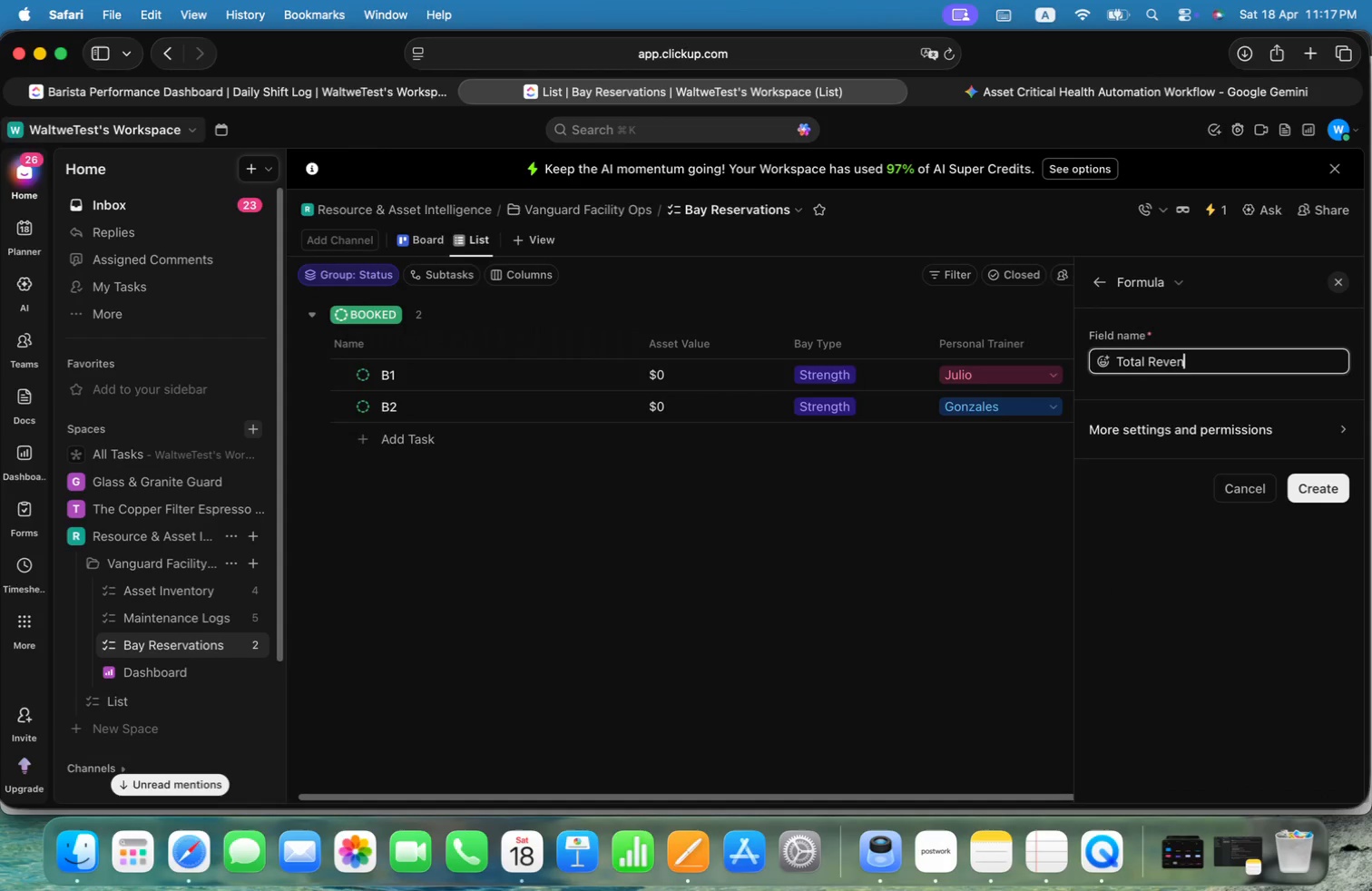 
key(Alt+N)
 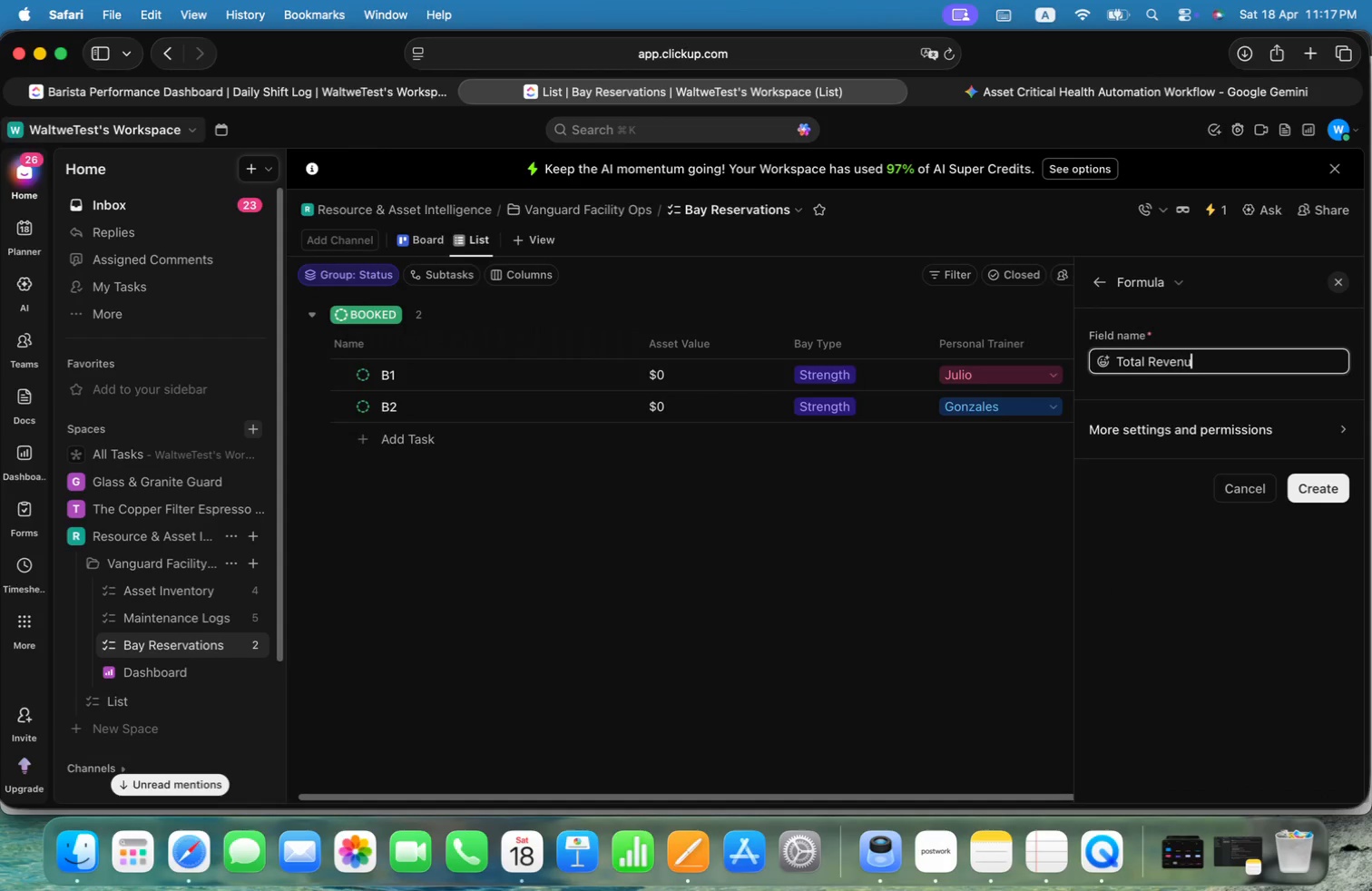 
key(Alt+U)
 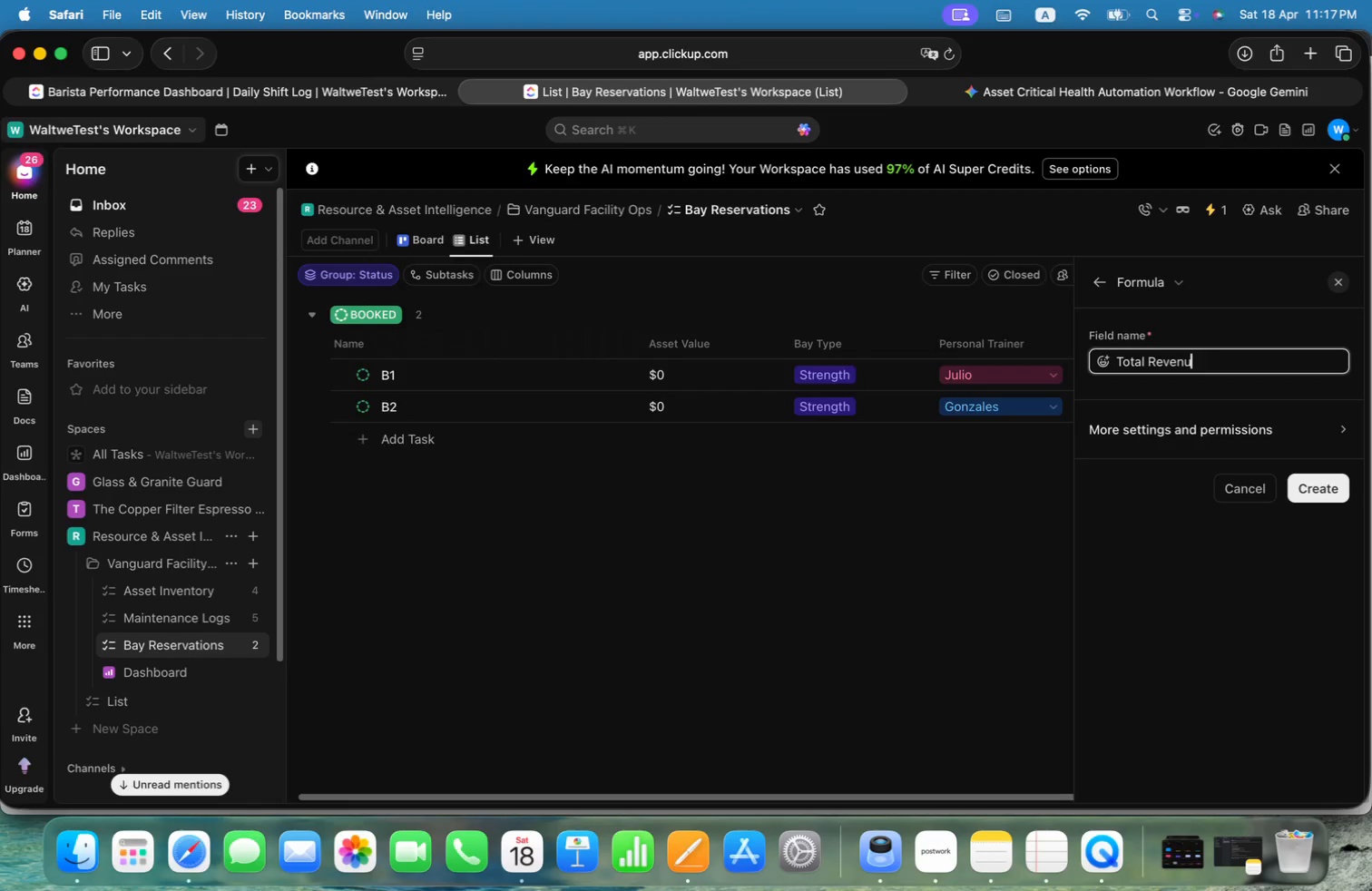 
key(Alt+E)
 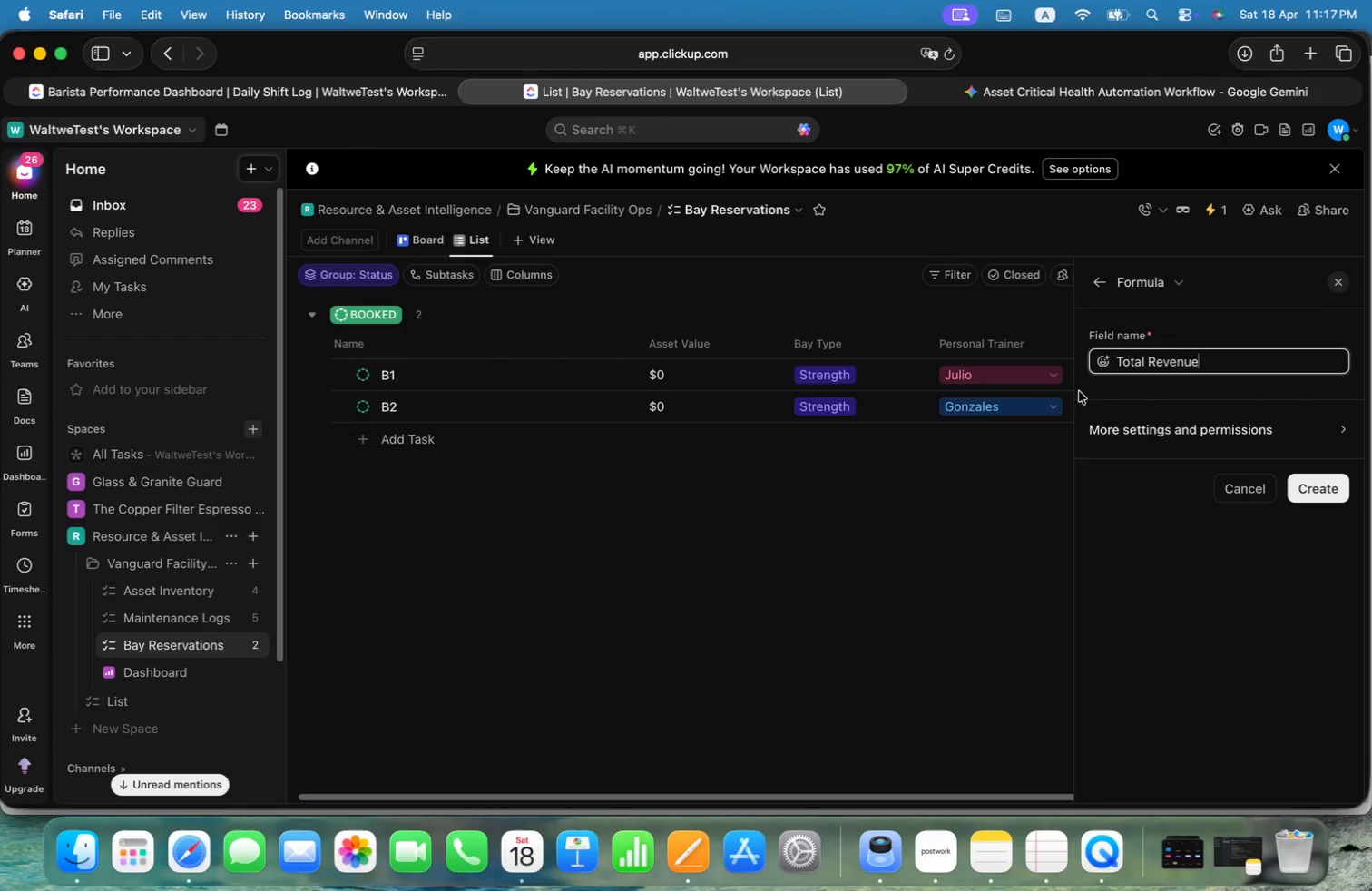 
left_click([1179, 428])
 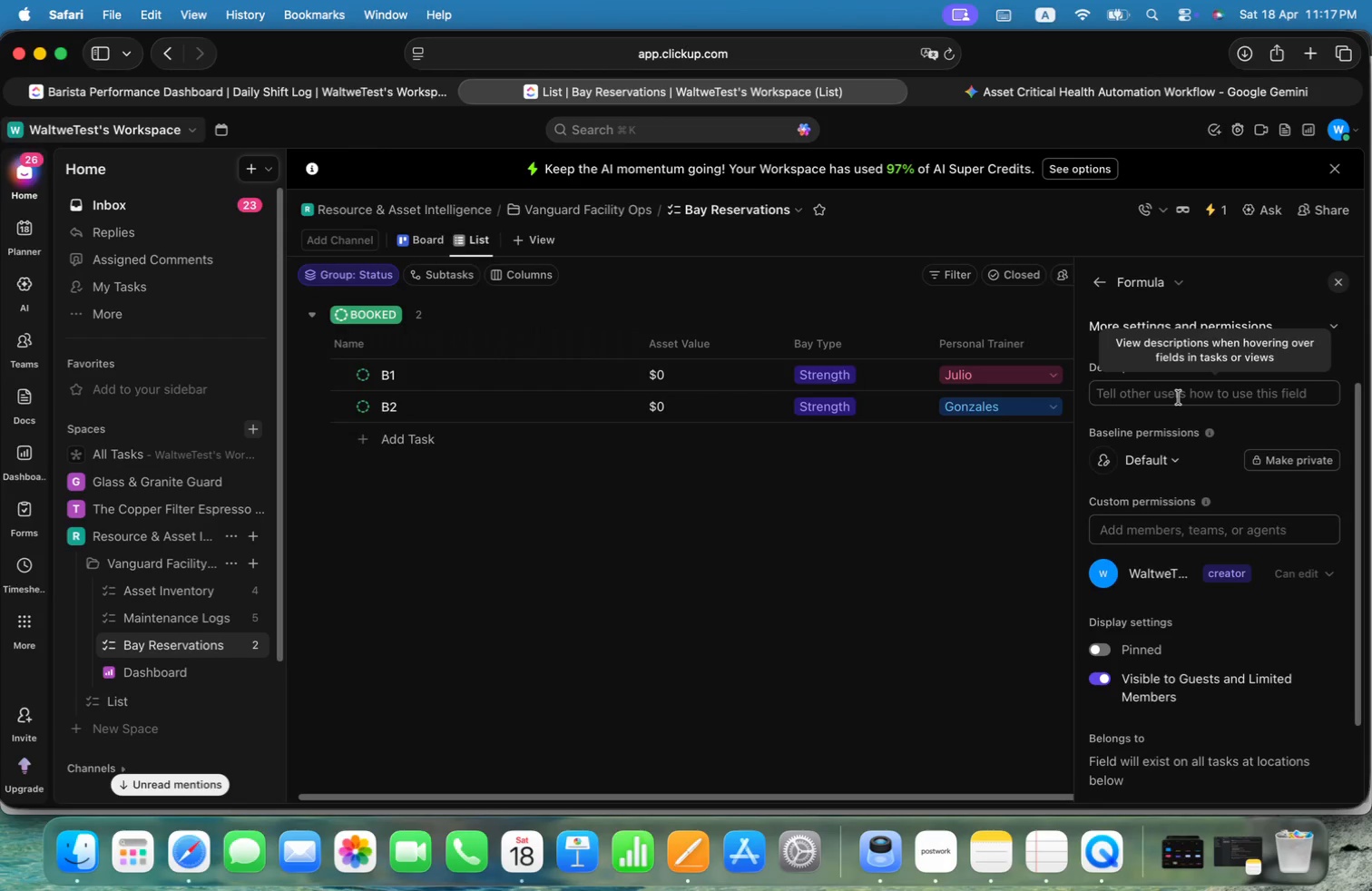 
left_click([1179, 397])
 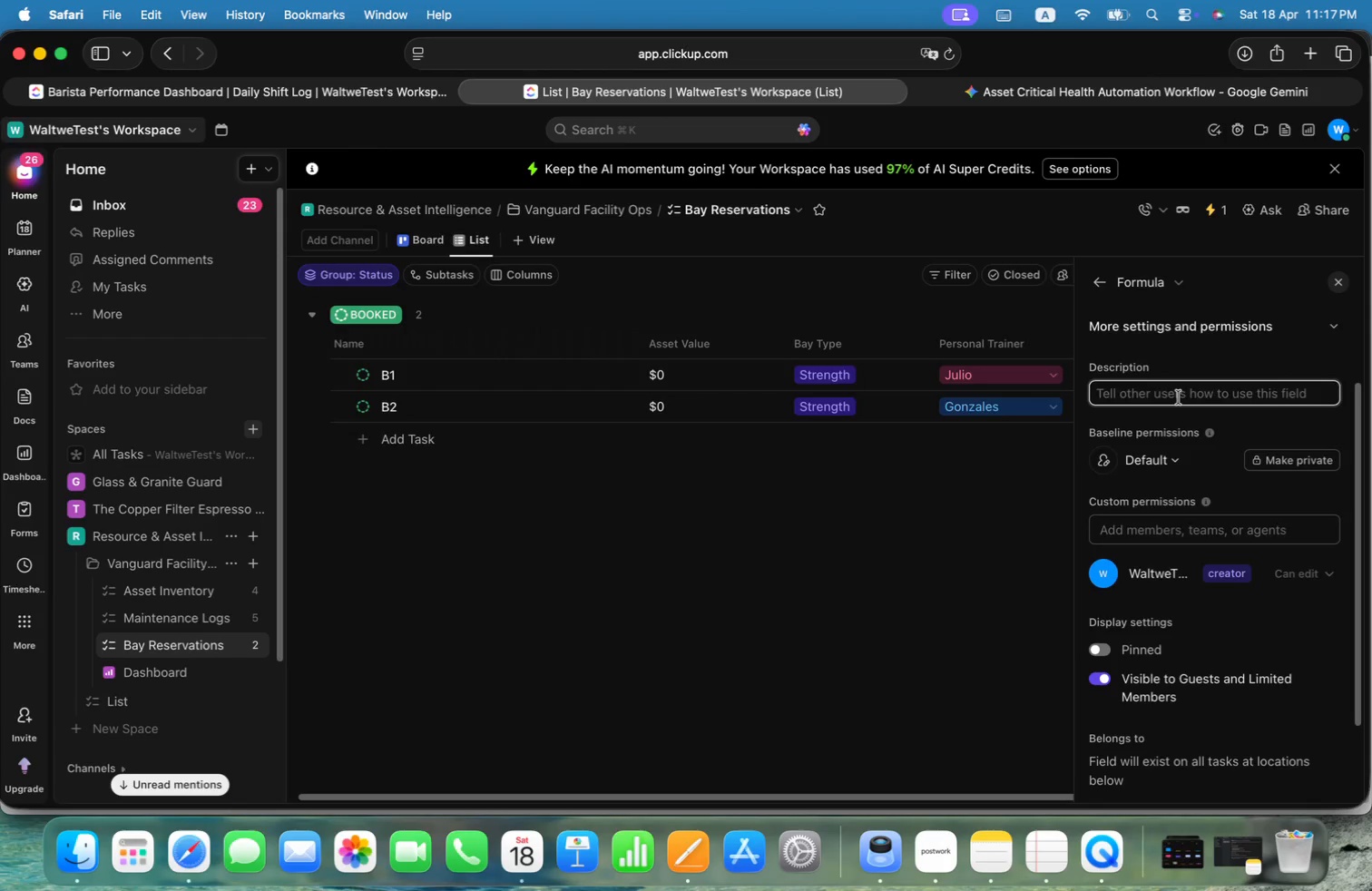 
key(Alt+Shift+F)
 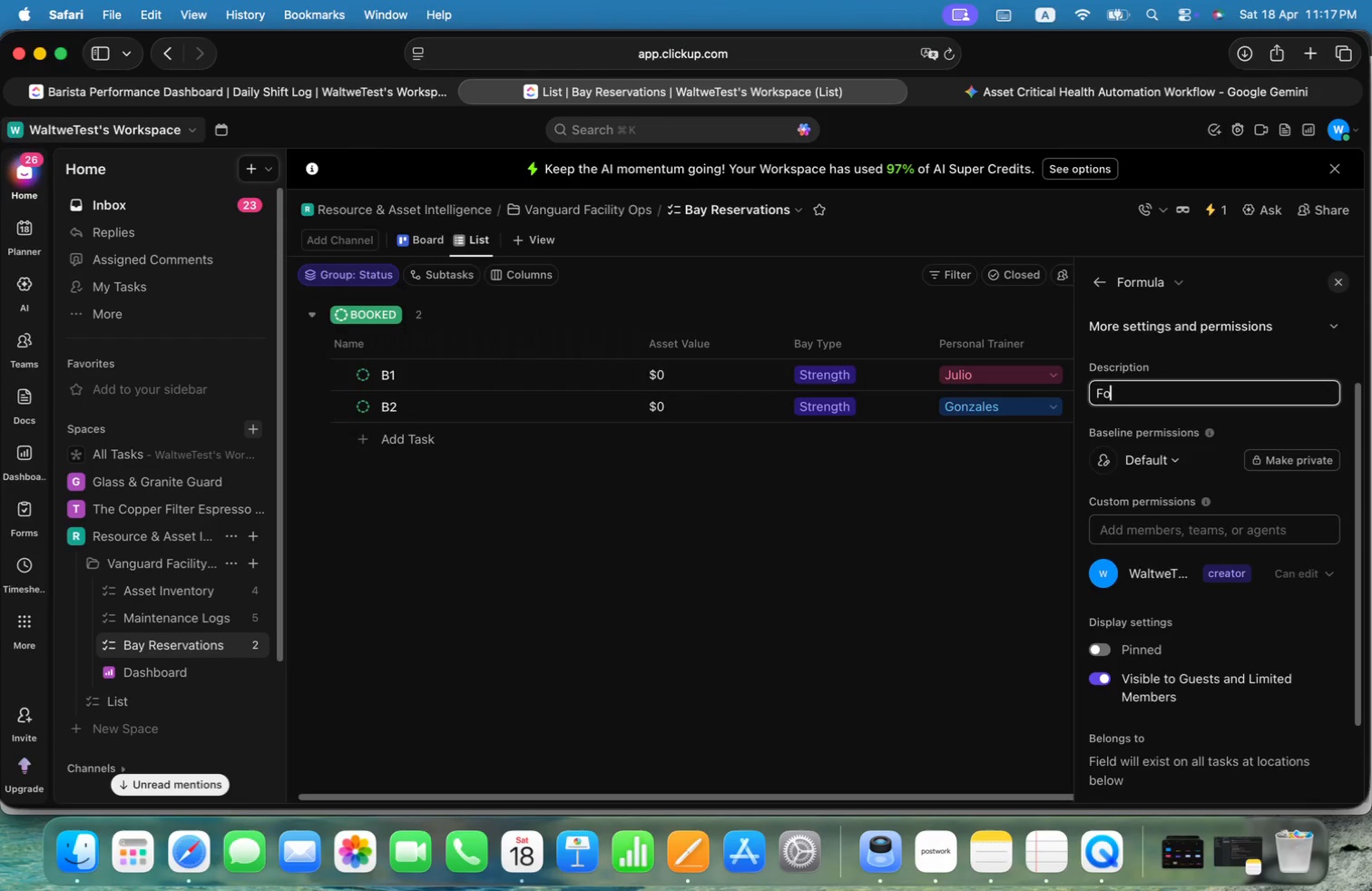 
key(Alt+O)
 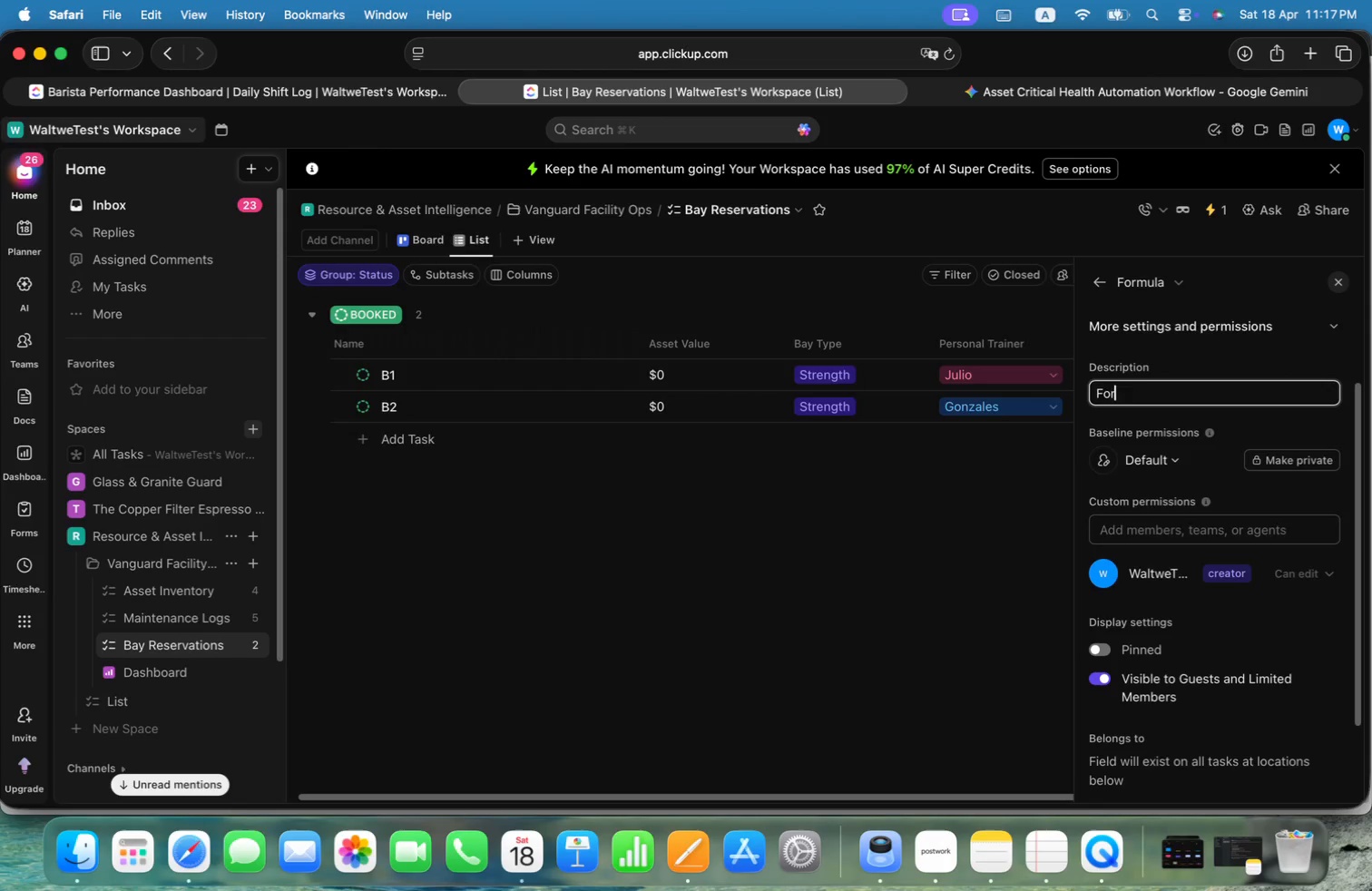 
key(Alt+R)
 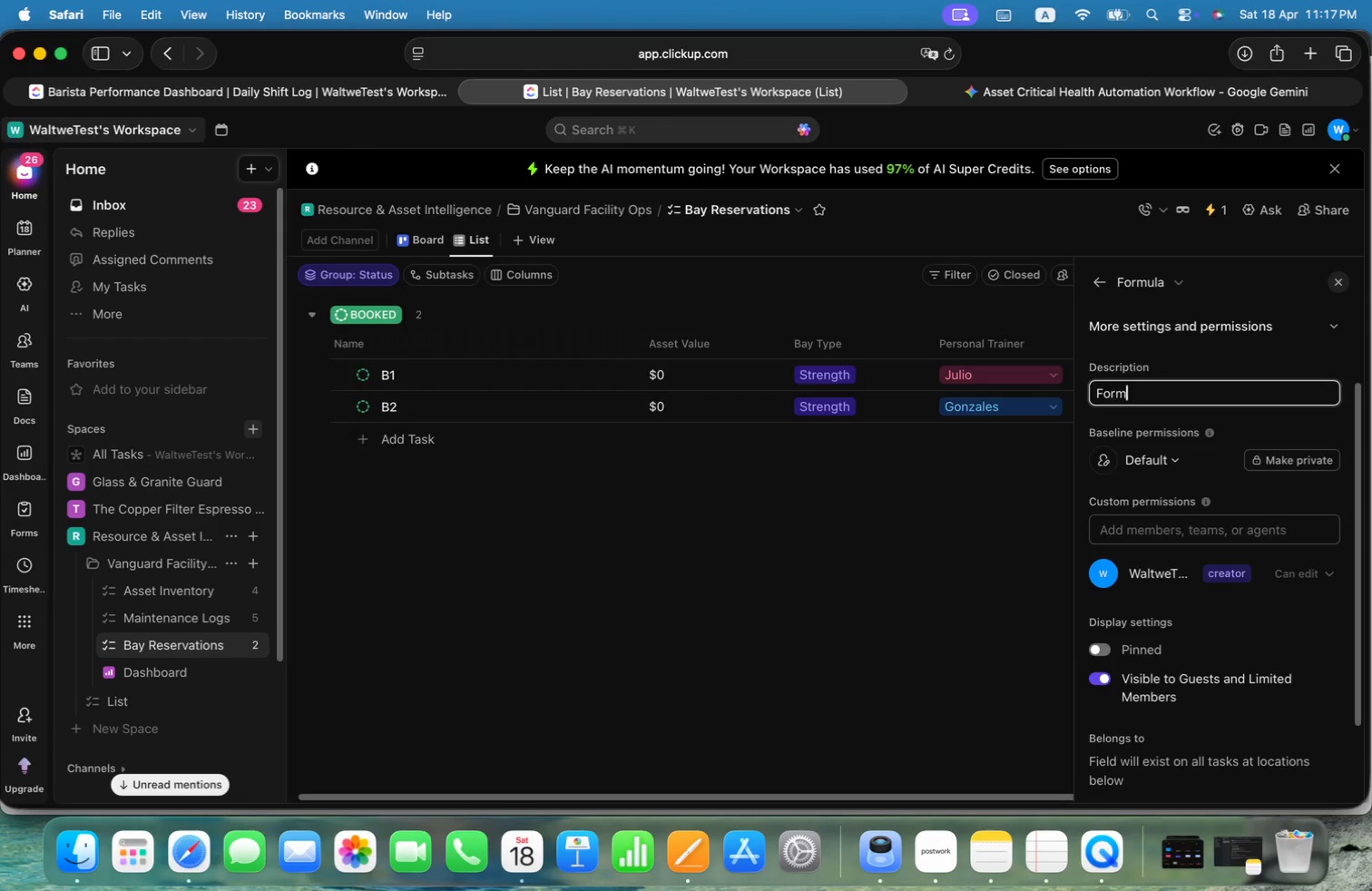 
key(Alt+M)
 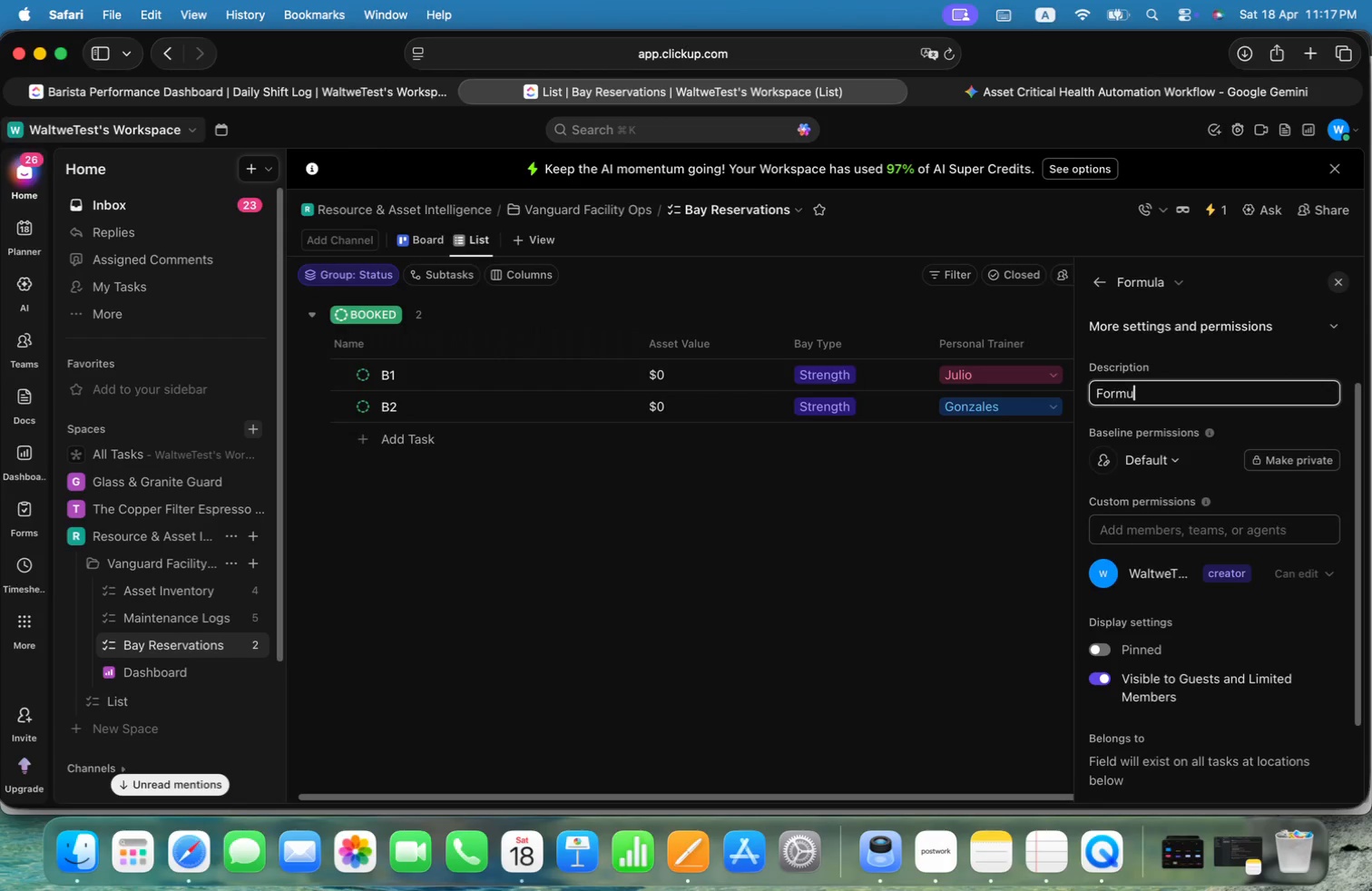 
key(Alt+U)
 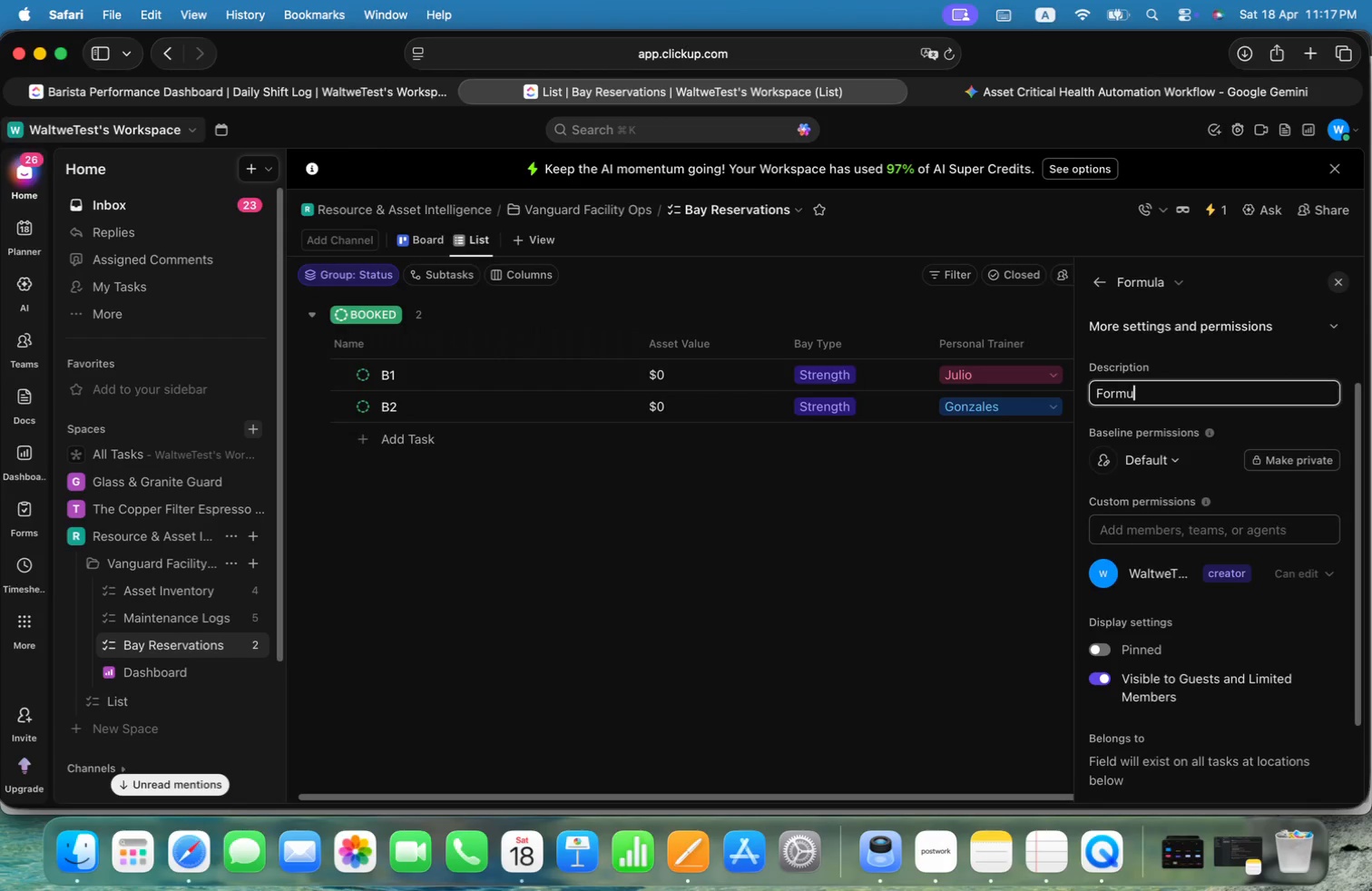 
key(Alt+L)
 